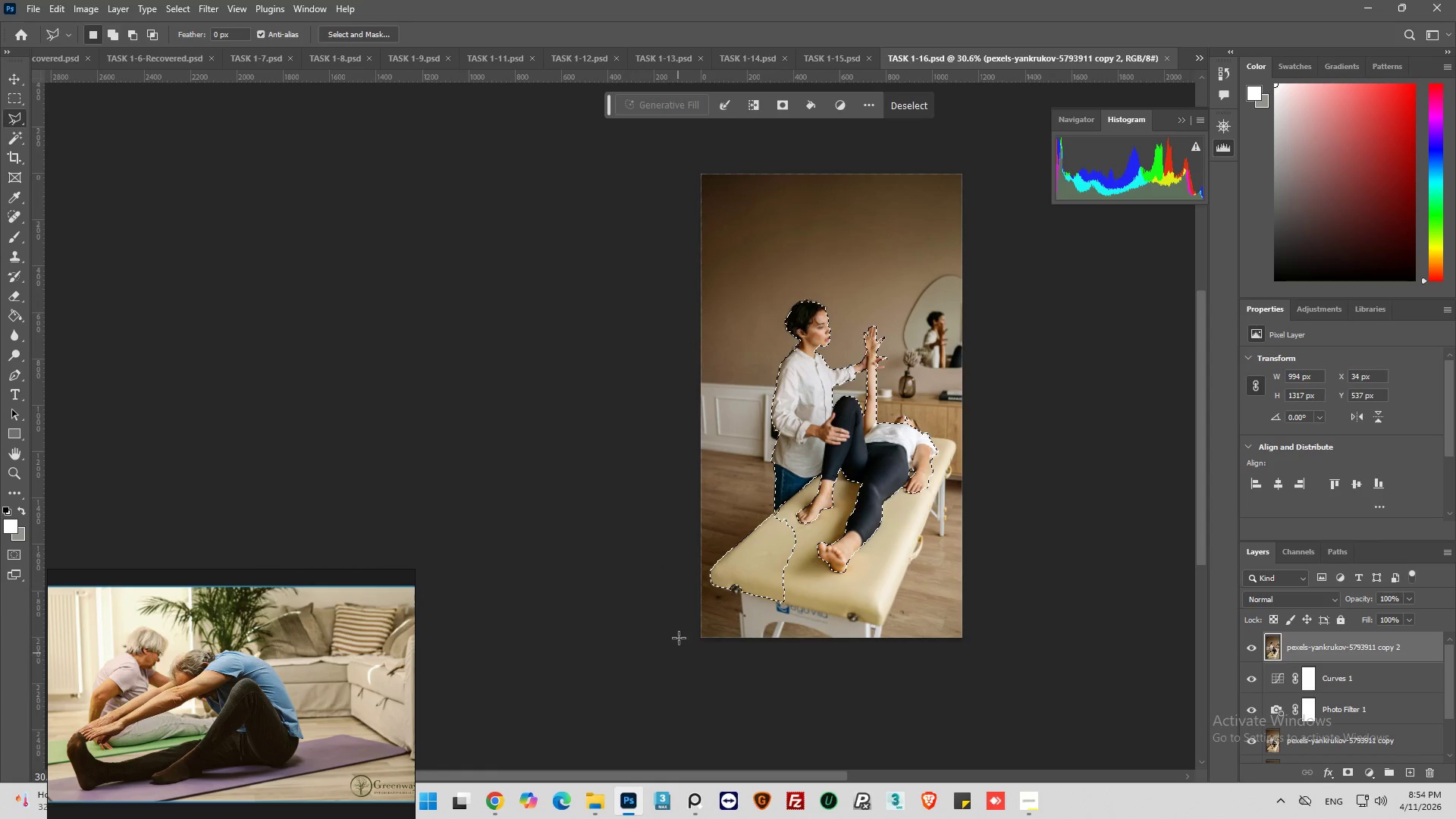 
hold_key(key=AltLeft, duration=0.78)
scroll: coordinate [741, 666], scroll_direction: up, amount: 6.0
 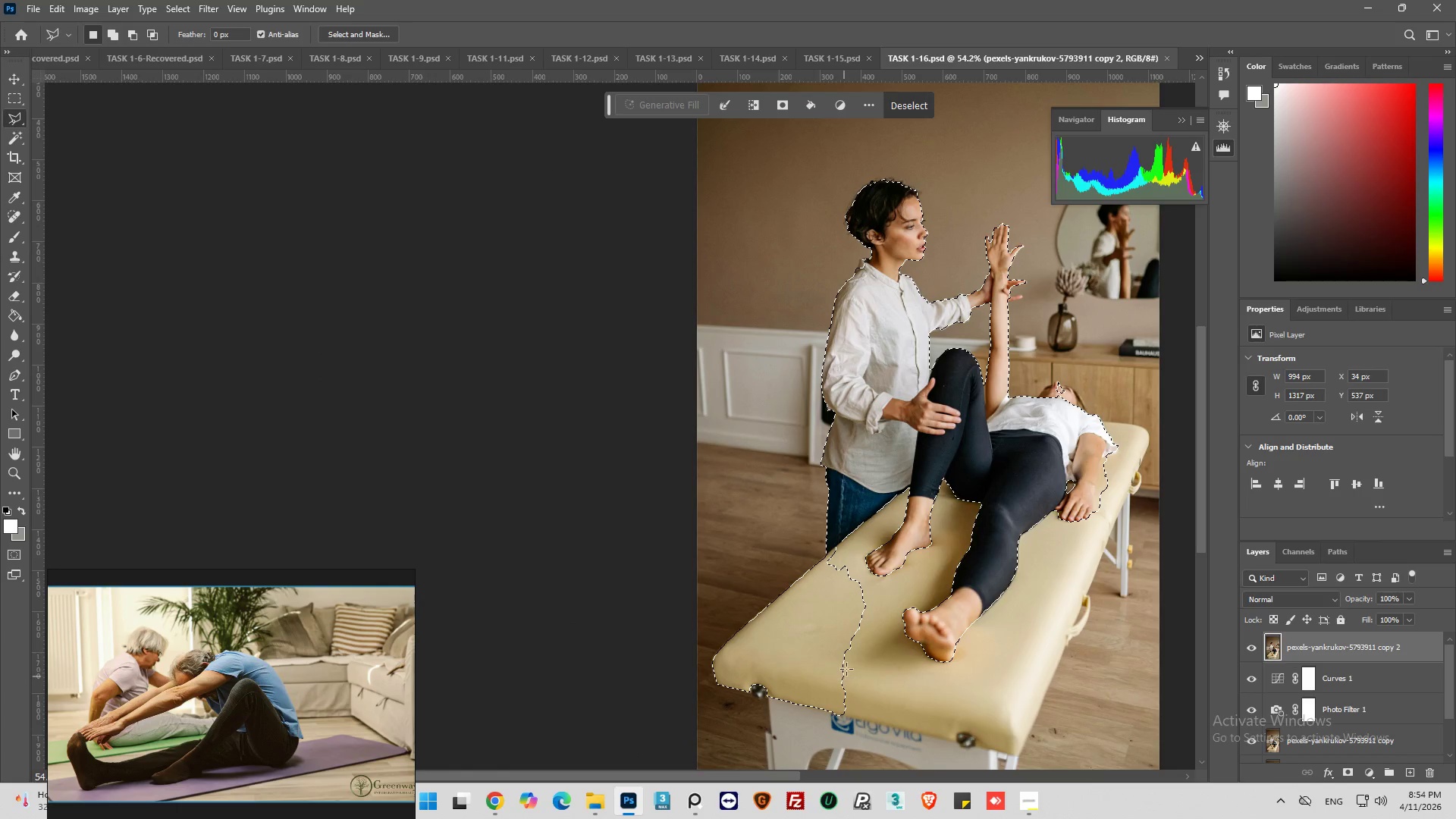 
hold_key(key=AltLeft, duration=1.5)
hold_key(key=AltLeft, duration=0.45)
scroll: coordinate [926, 475], scroll_direction: up, amount: 15.0
 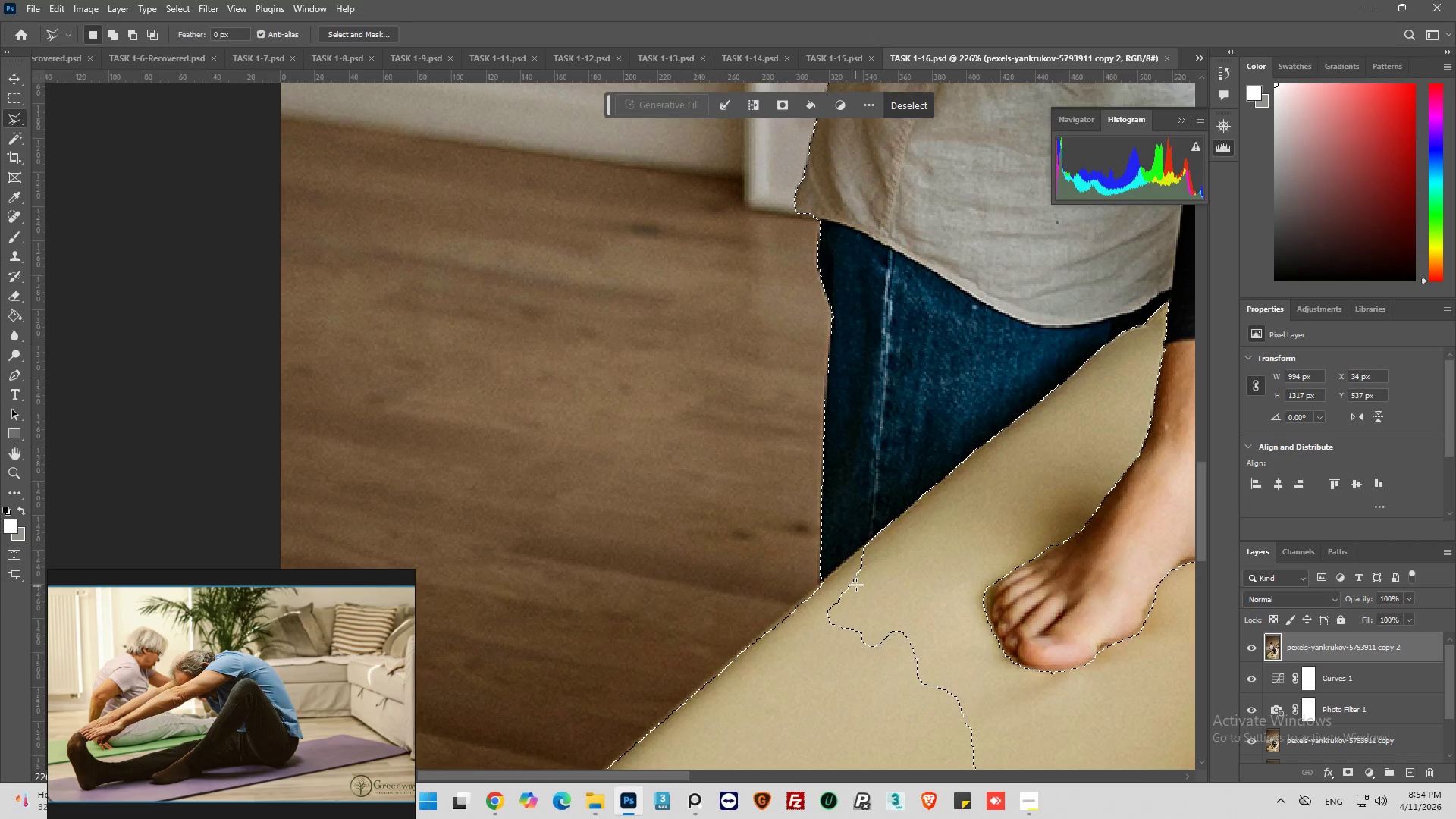 
hold_key(key=AltLeft, duration=0.41)
 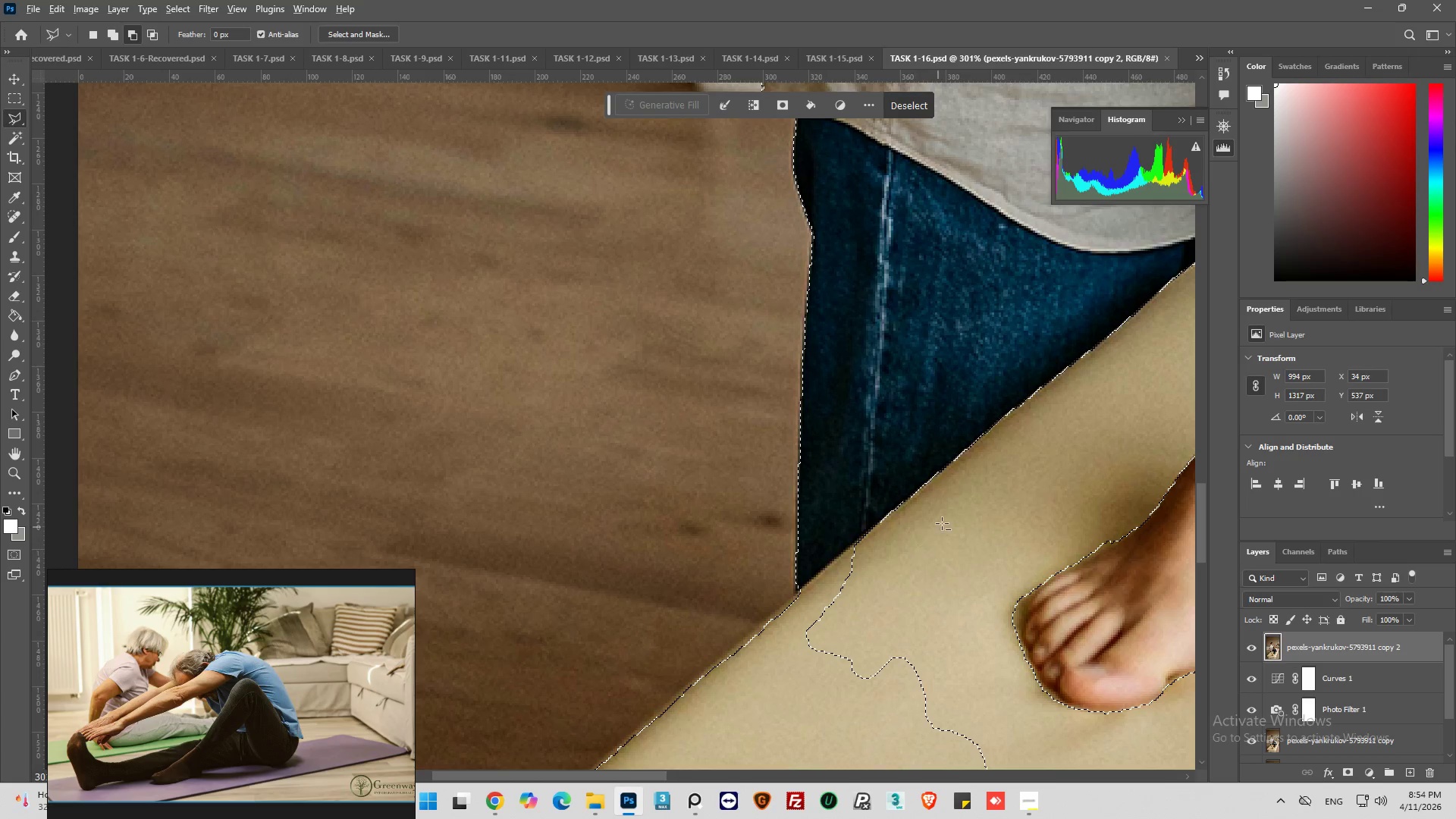 
hold_key(key=AltLeft, duration=1.5)
 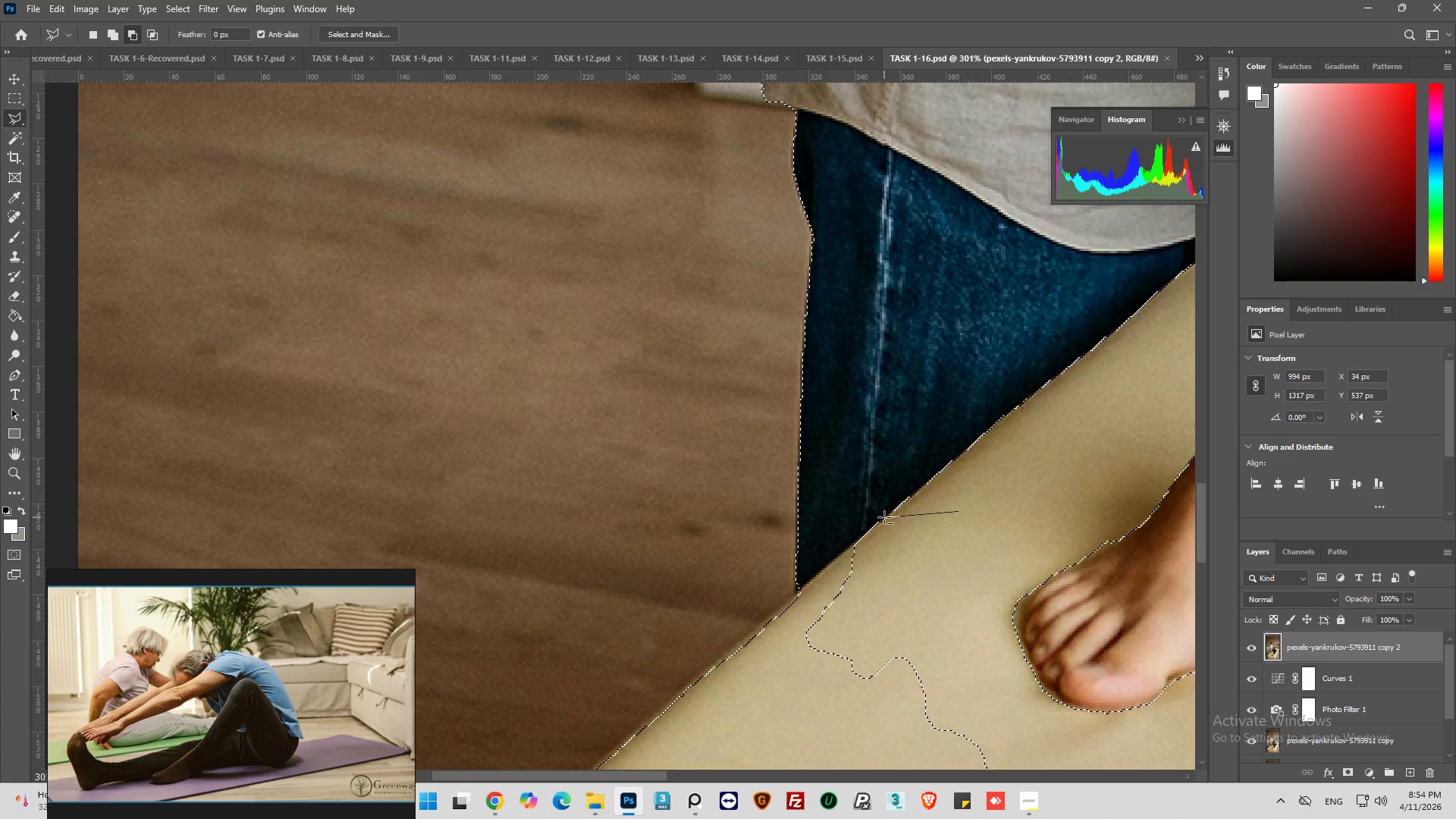 
scroll: coordinate [890, 551], scroll_direction: up, amount: 3.0
 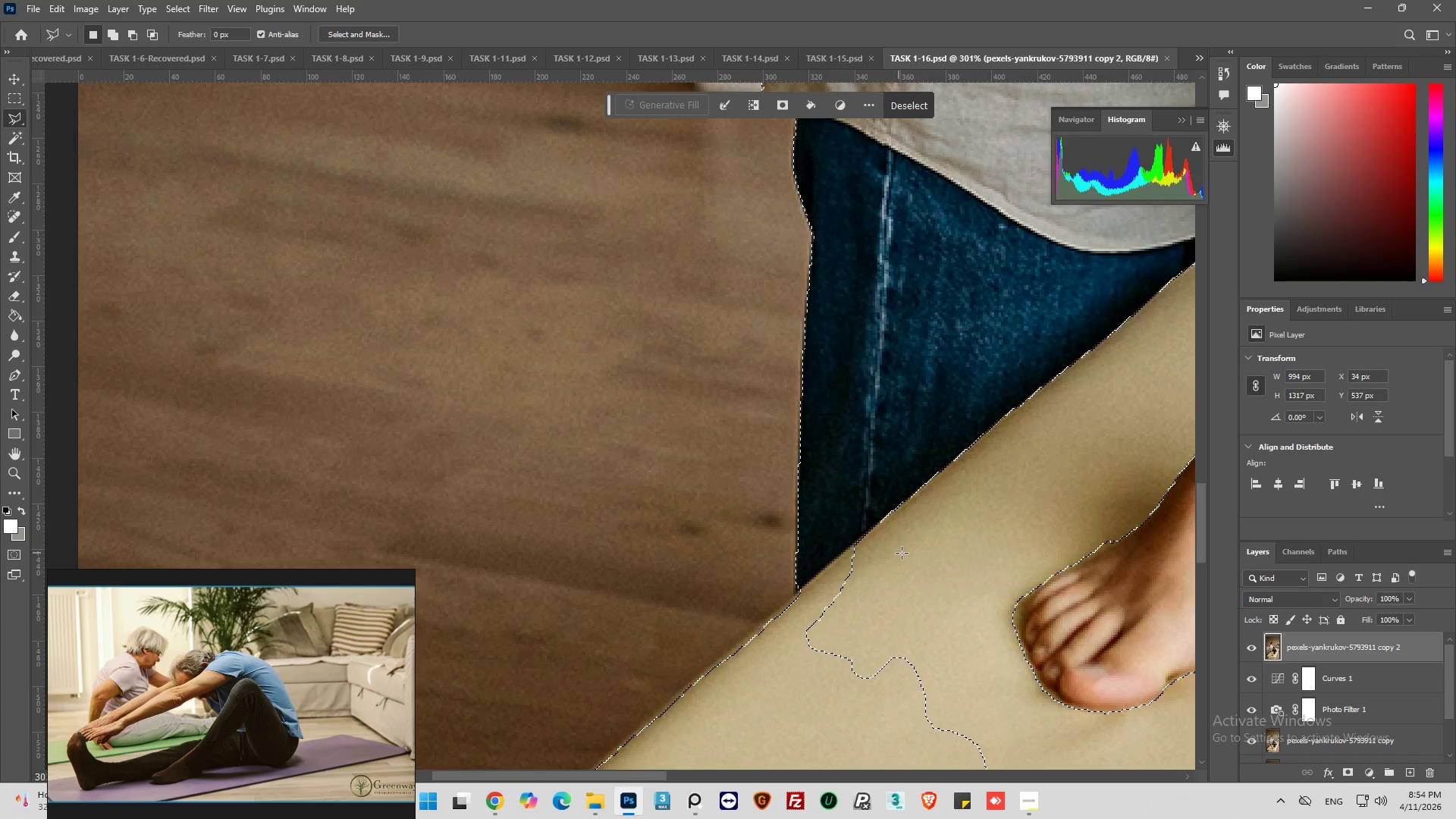 
left_click([959, 511])
 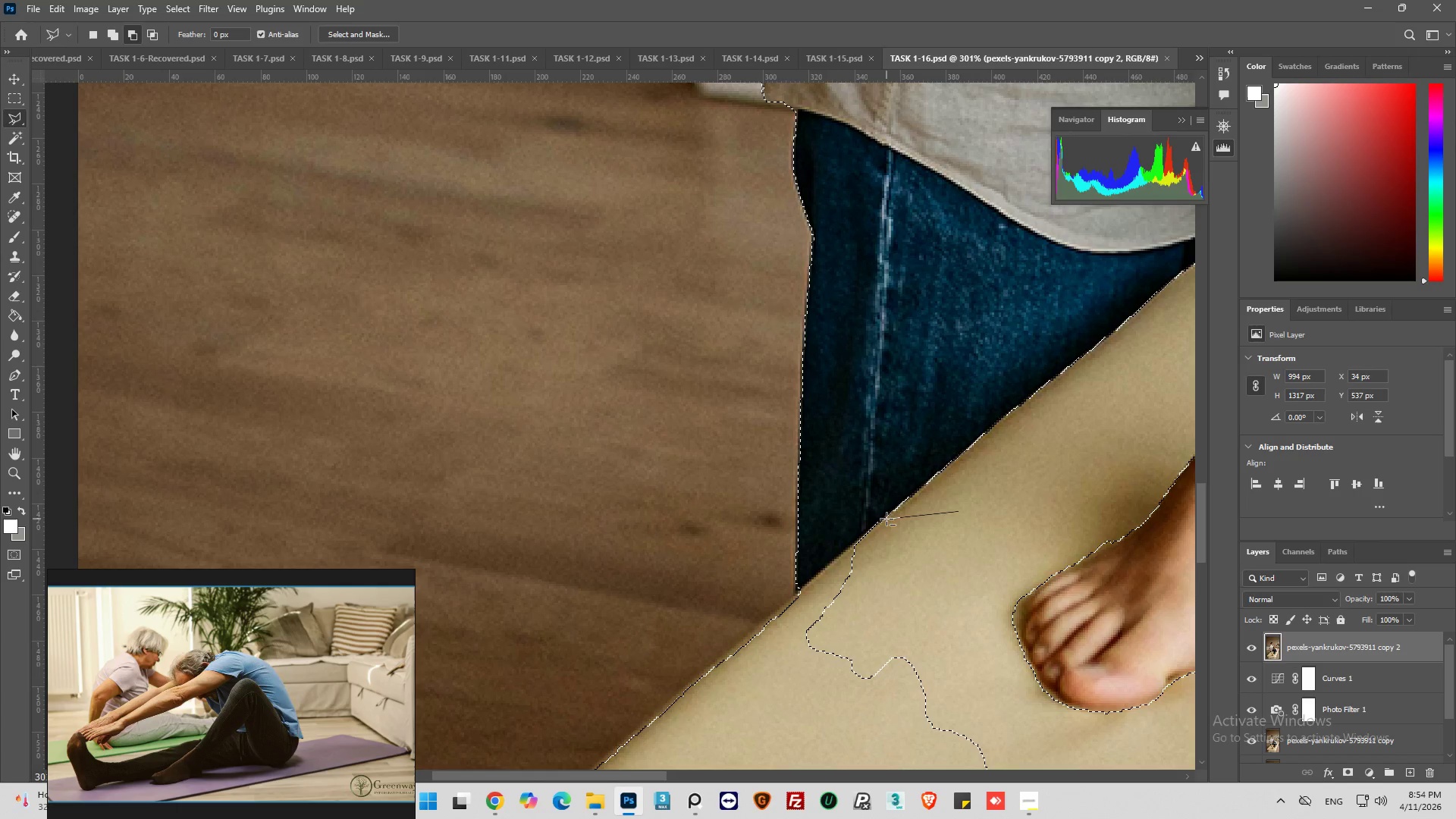 
hold_key(key=AltLeft, duration=0.75)
left_click([884, 517])
 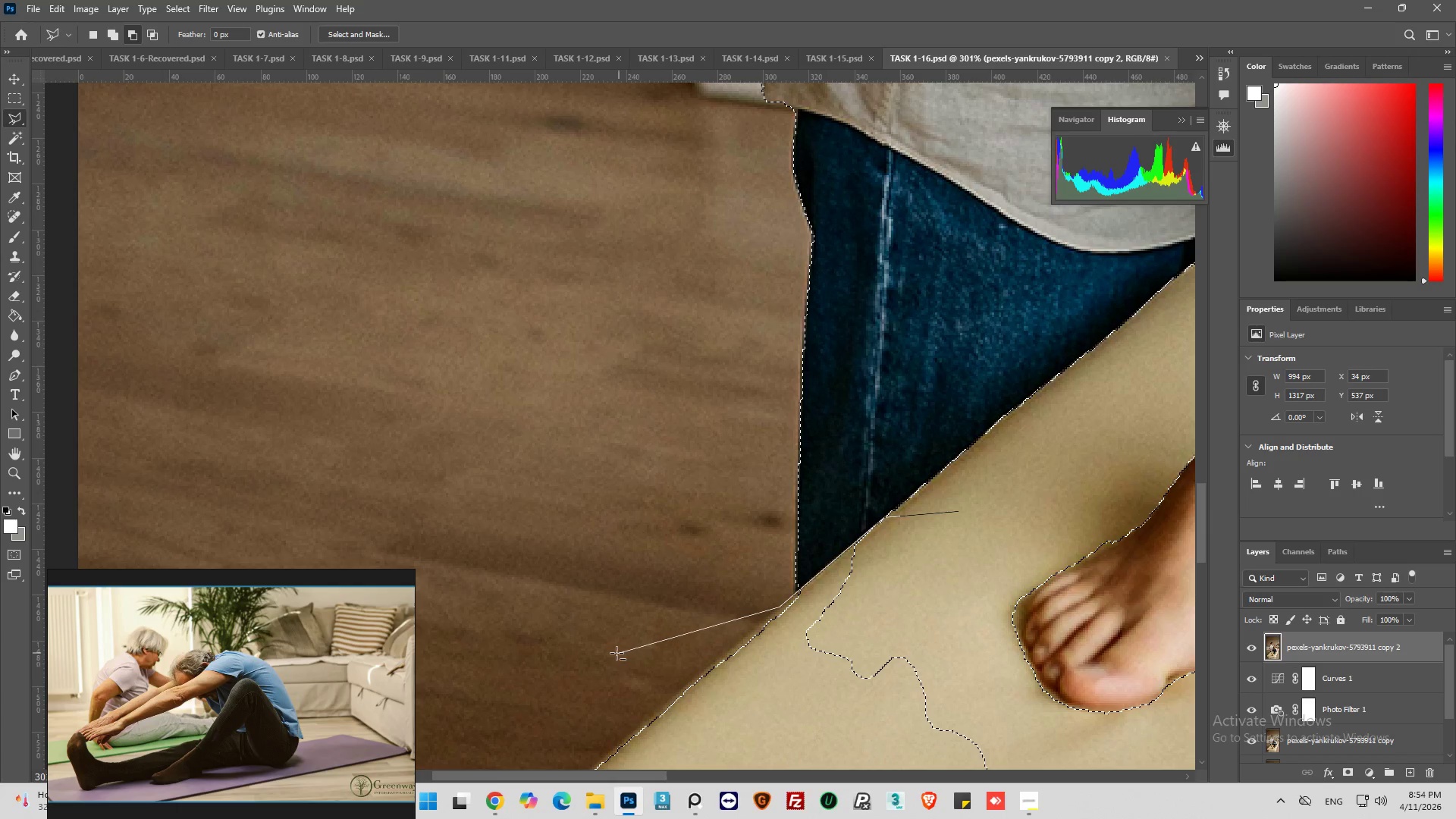 
hold_key(key=AltLeft, duration=1.03)
scroll: coordinate [818, 622], scroll_direction: down, amount: 12.0
 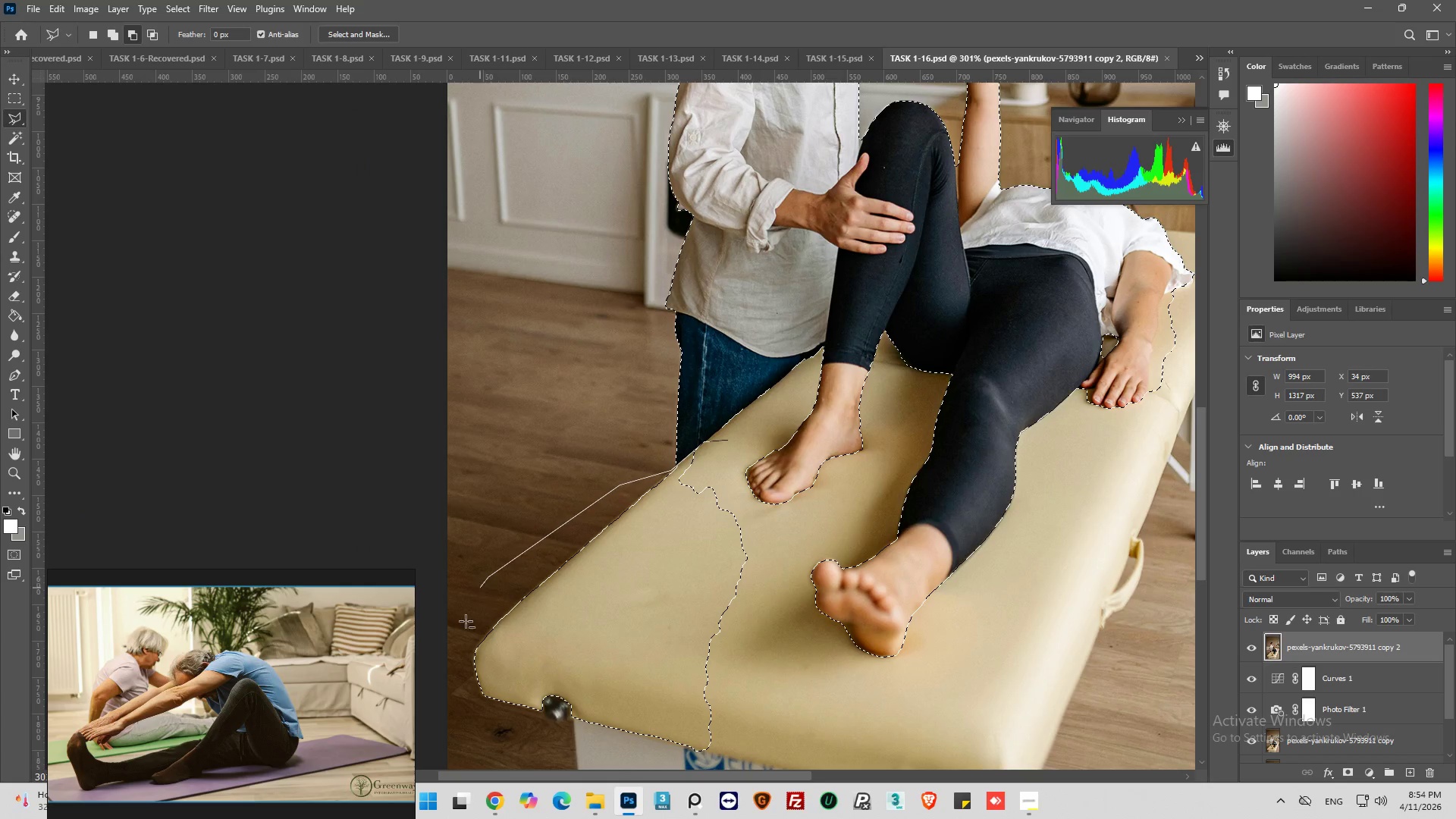 
left_click_drag(start_coordinate=[458, 632], to_coordinate=[454, 649])
 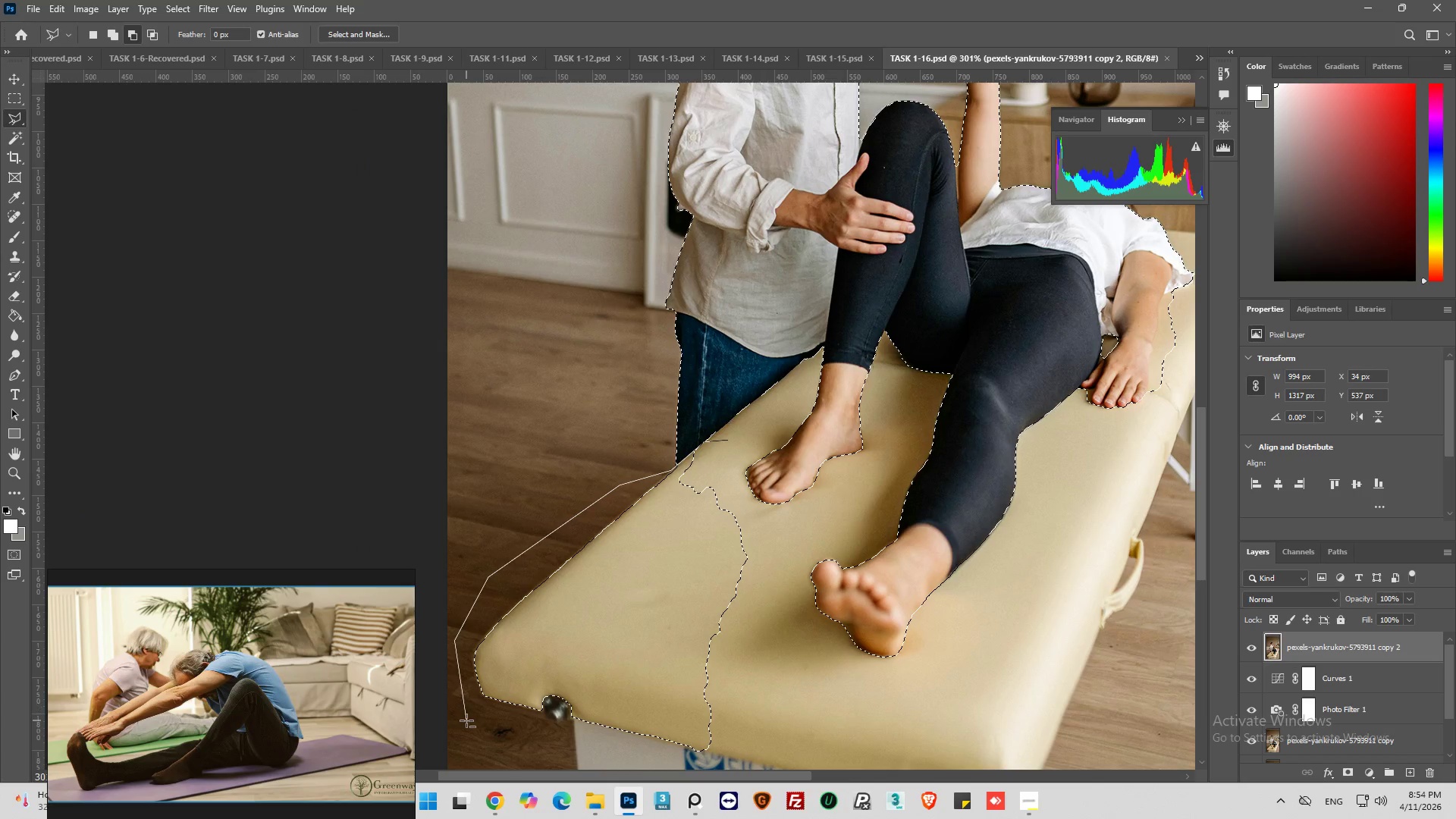 
left_click_drag(start_coordinate=[466, 720], to_coordinate=[500, 723])
 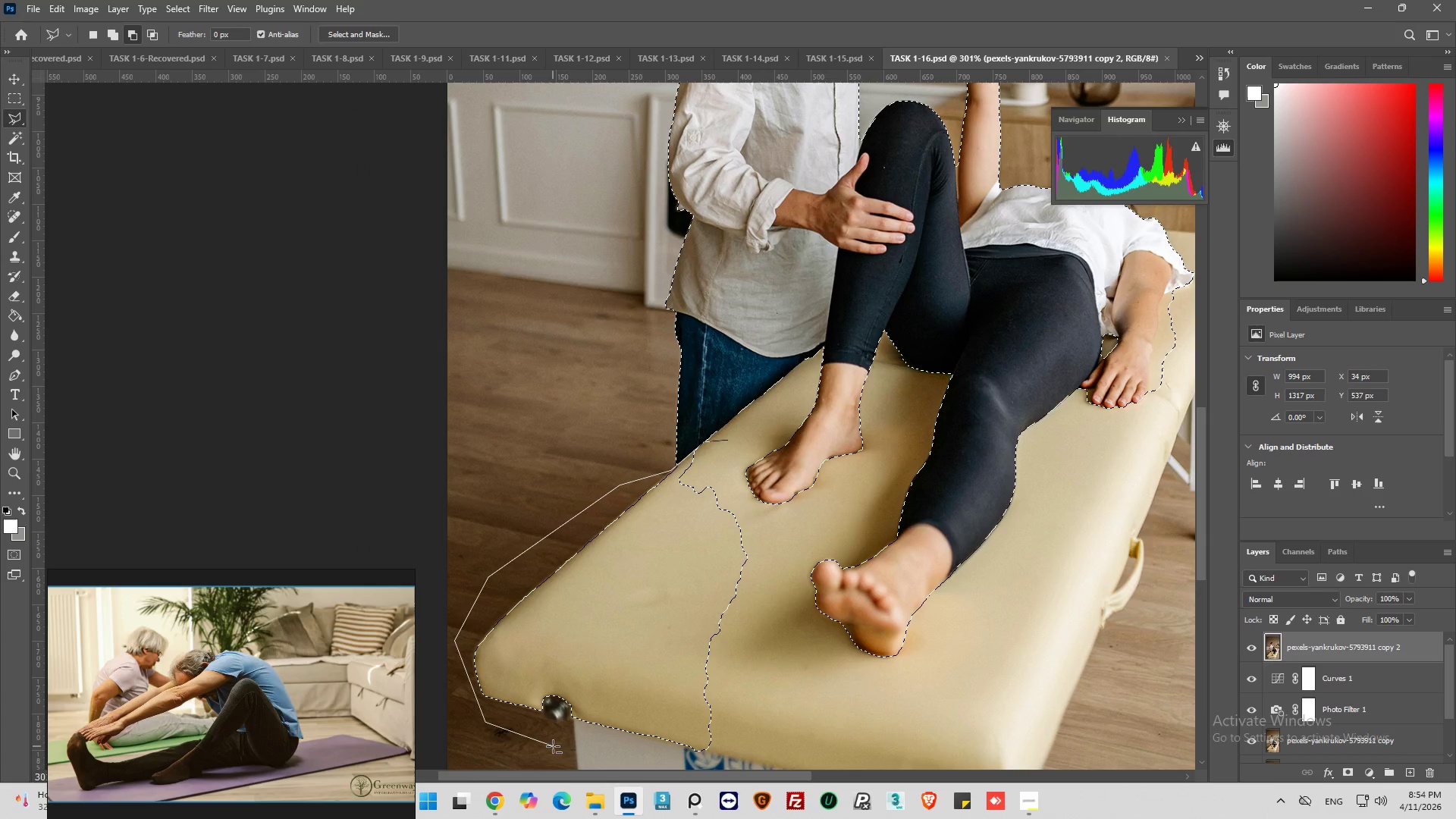 
left_click_drag(start_coordinate=[553, 746], to_coordinate=[566, 747])
 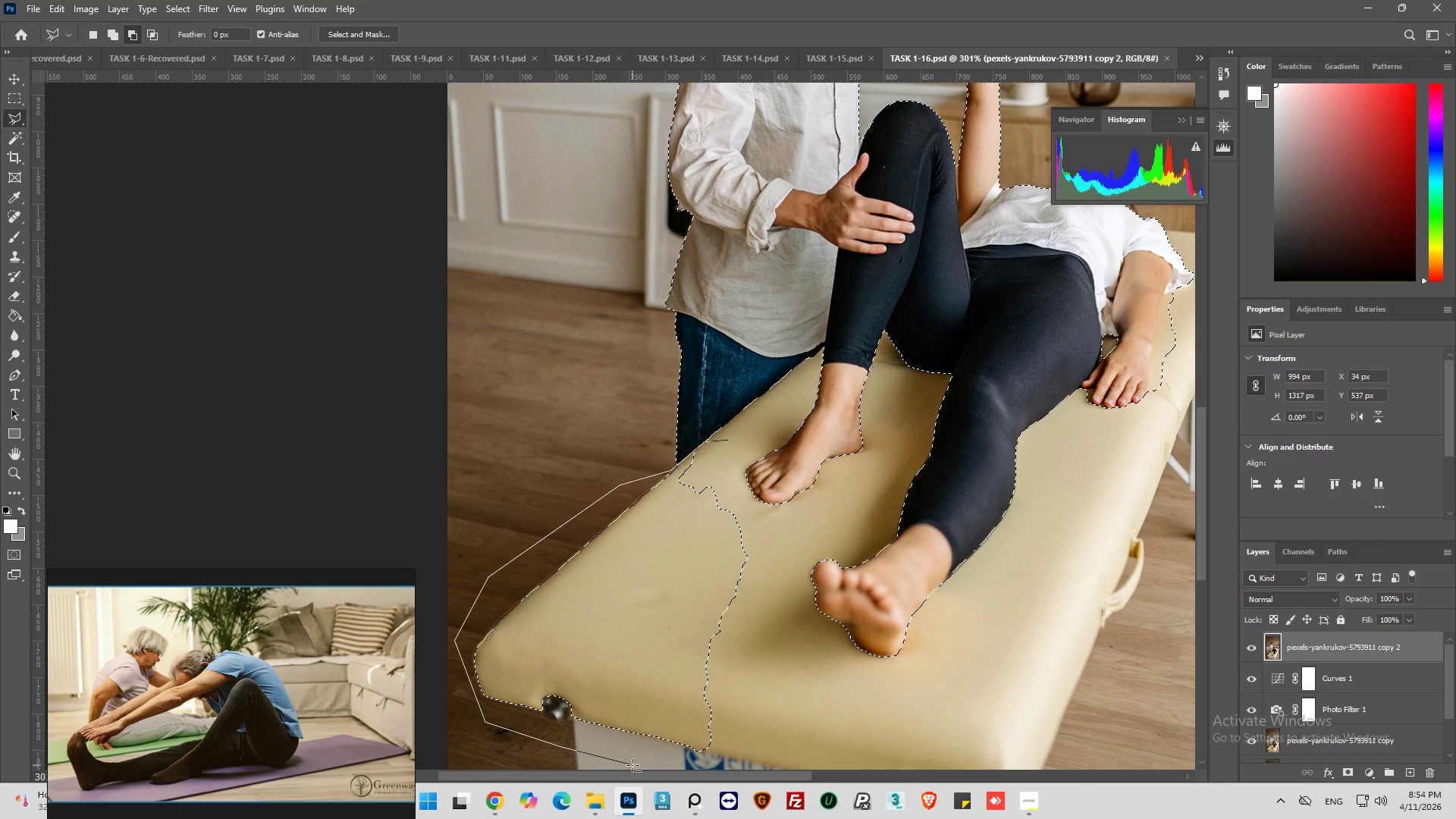 
left_click_drag(start_coordinate=[632, 765], to_coordinate=[639, 766])
 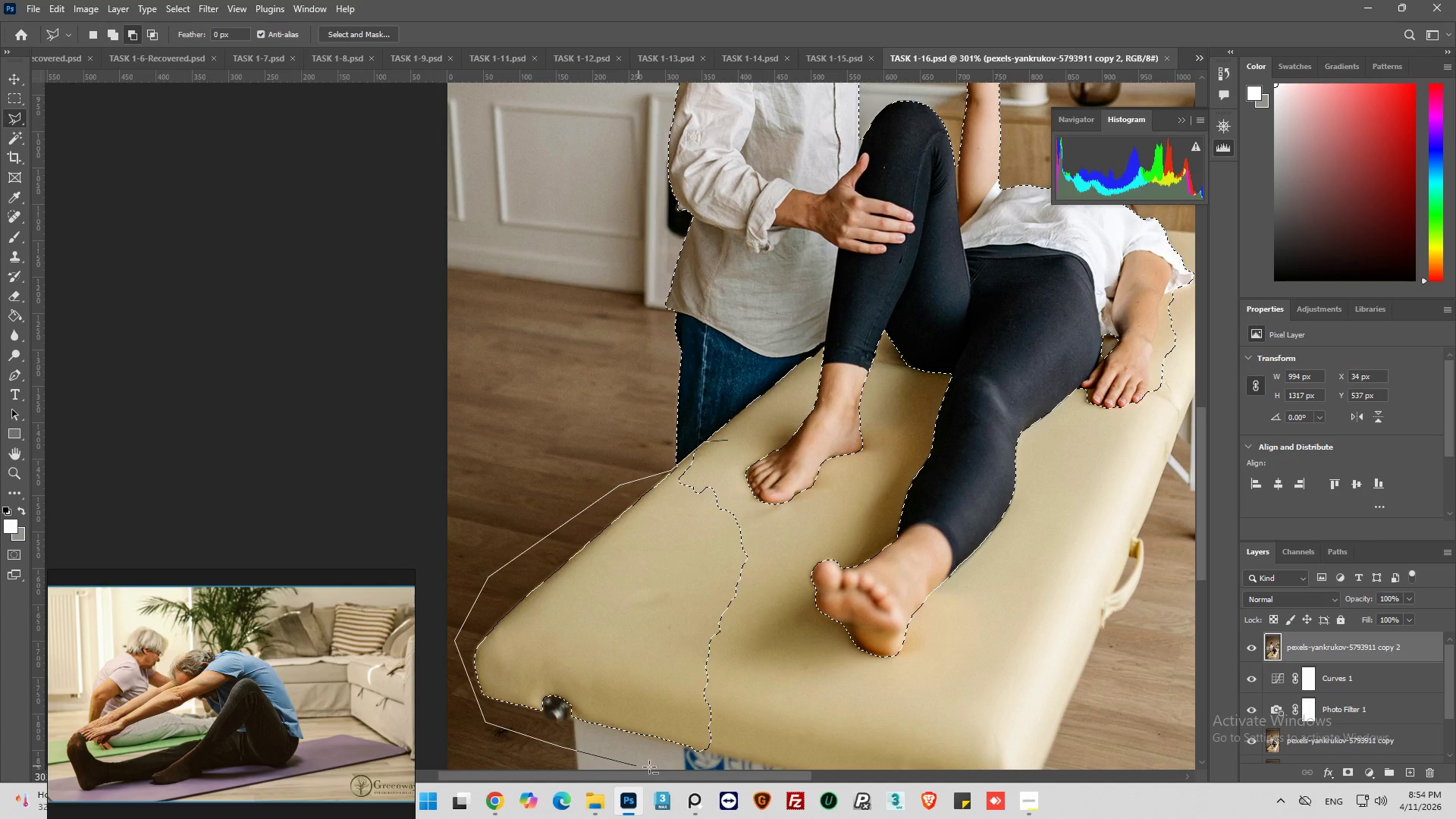 
left_click_drag(start_coordinate=[755, 766], to_coordinate=[762, 752])
 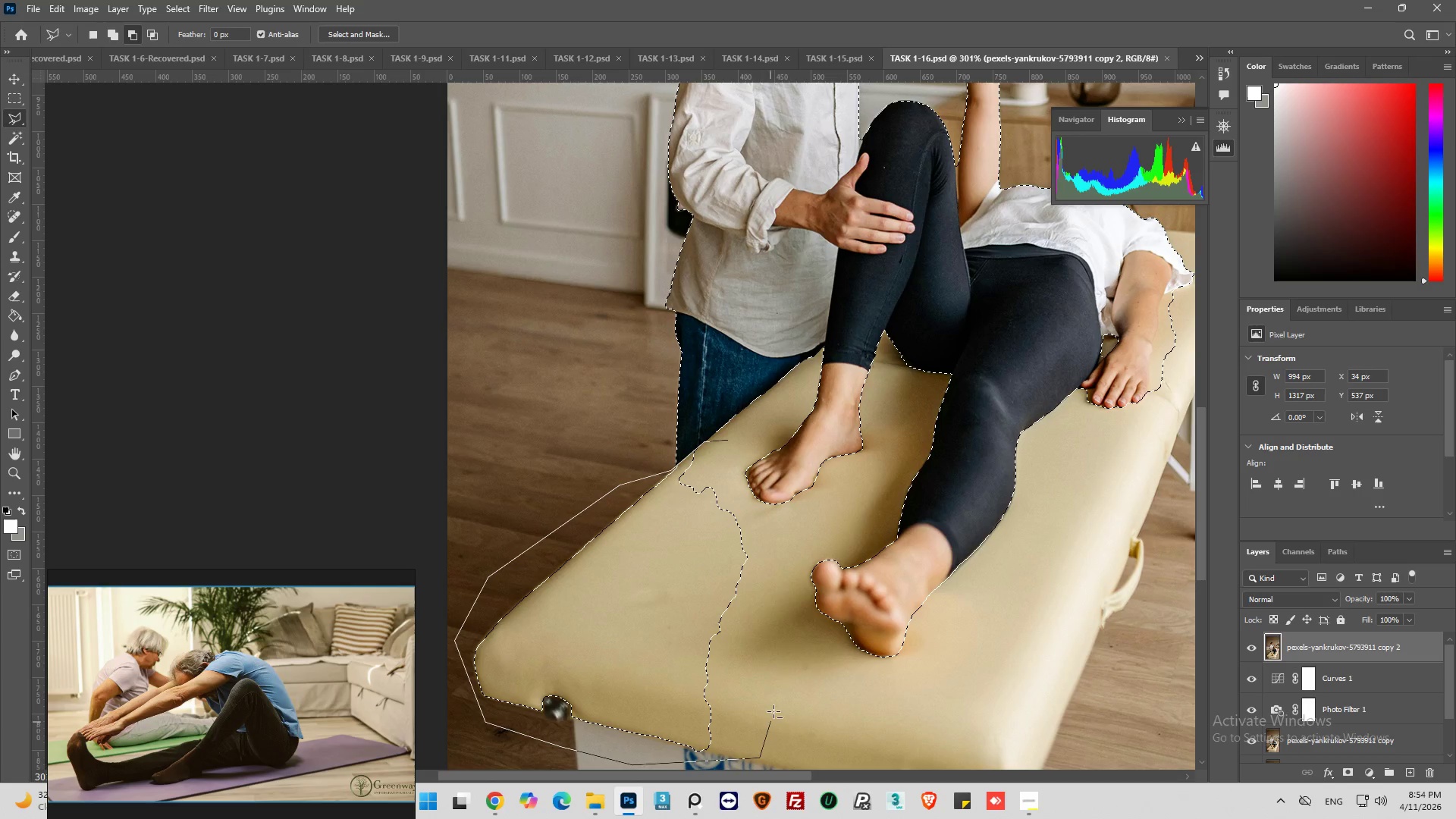 
left_click_drag(start_coordinate=[781, 667], to_coordinate=[784, 646])
 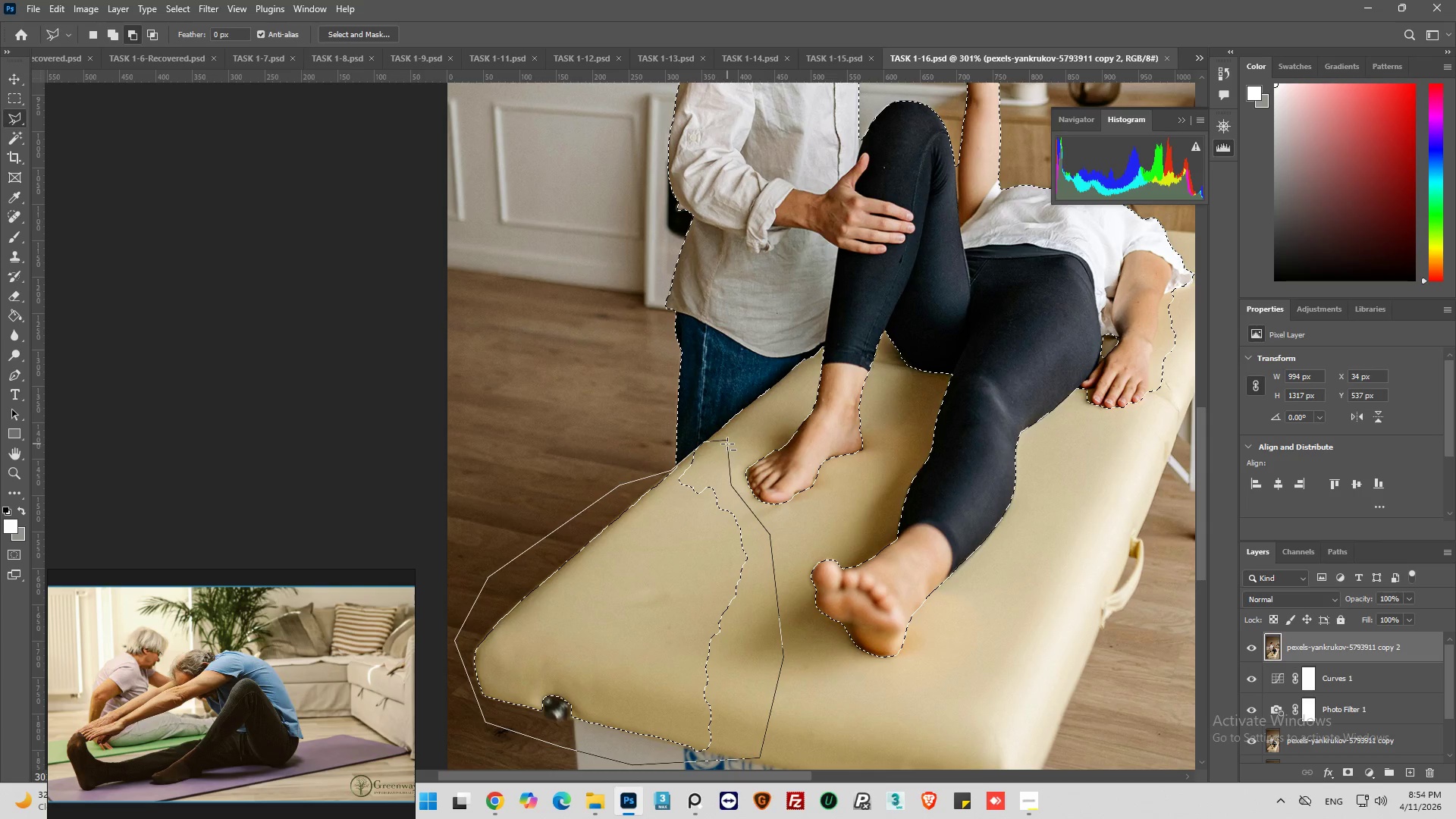 
left_click([727, 441])
 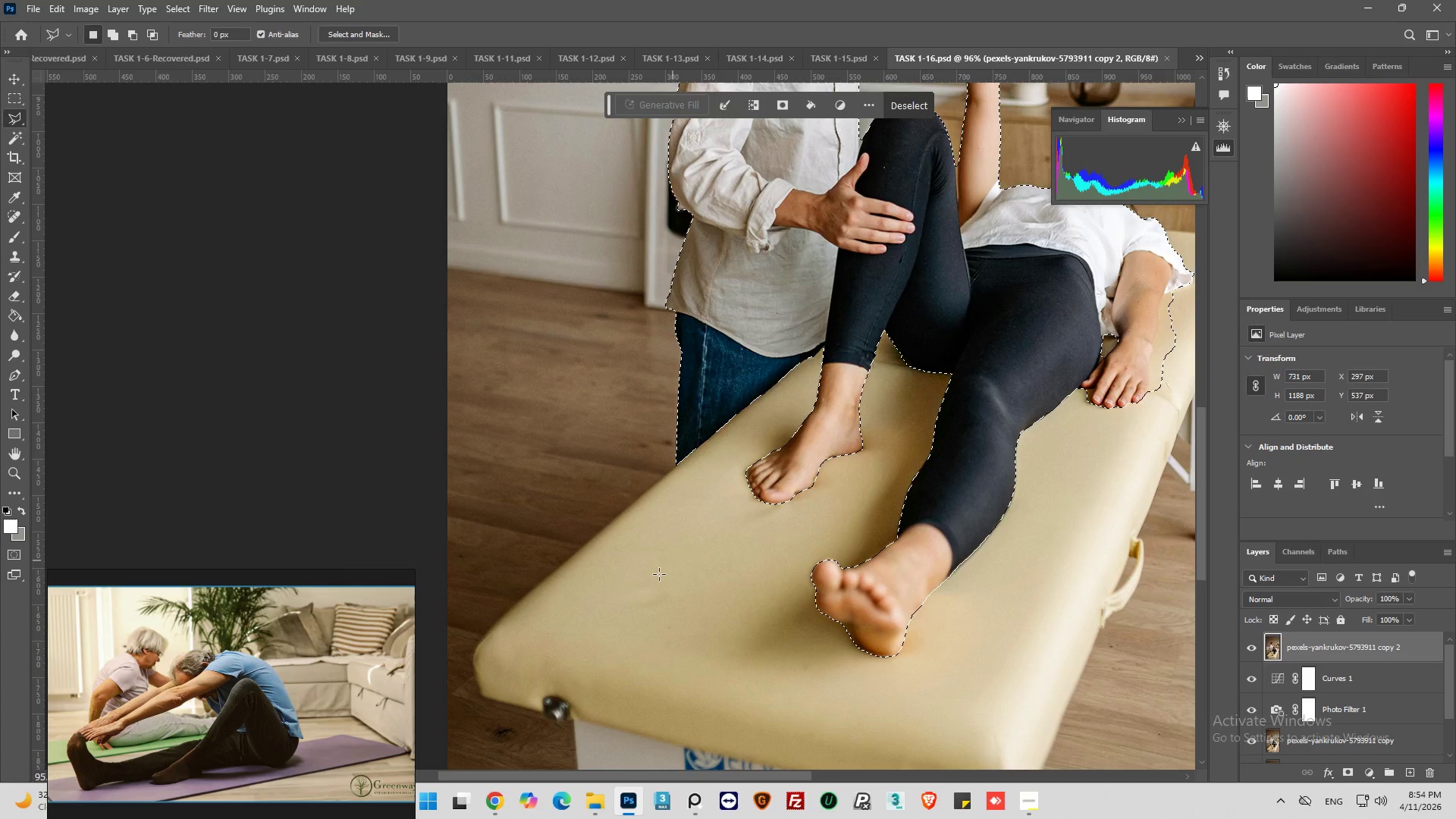 
key(Alt+AltLeft)
 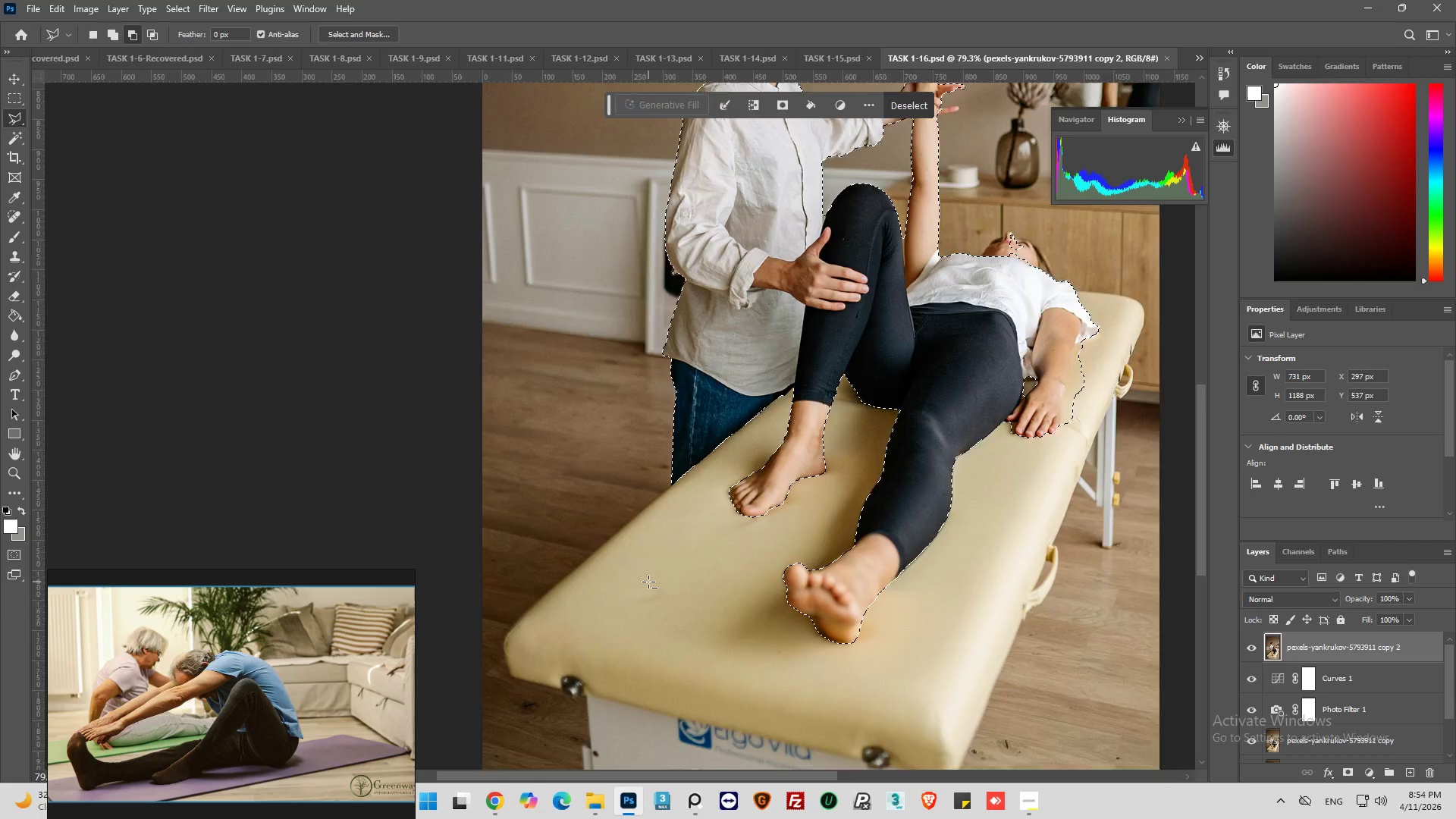 
scroll: coordinate [648, 582], scroll_direction: down, amount: 6.0
 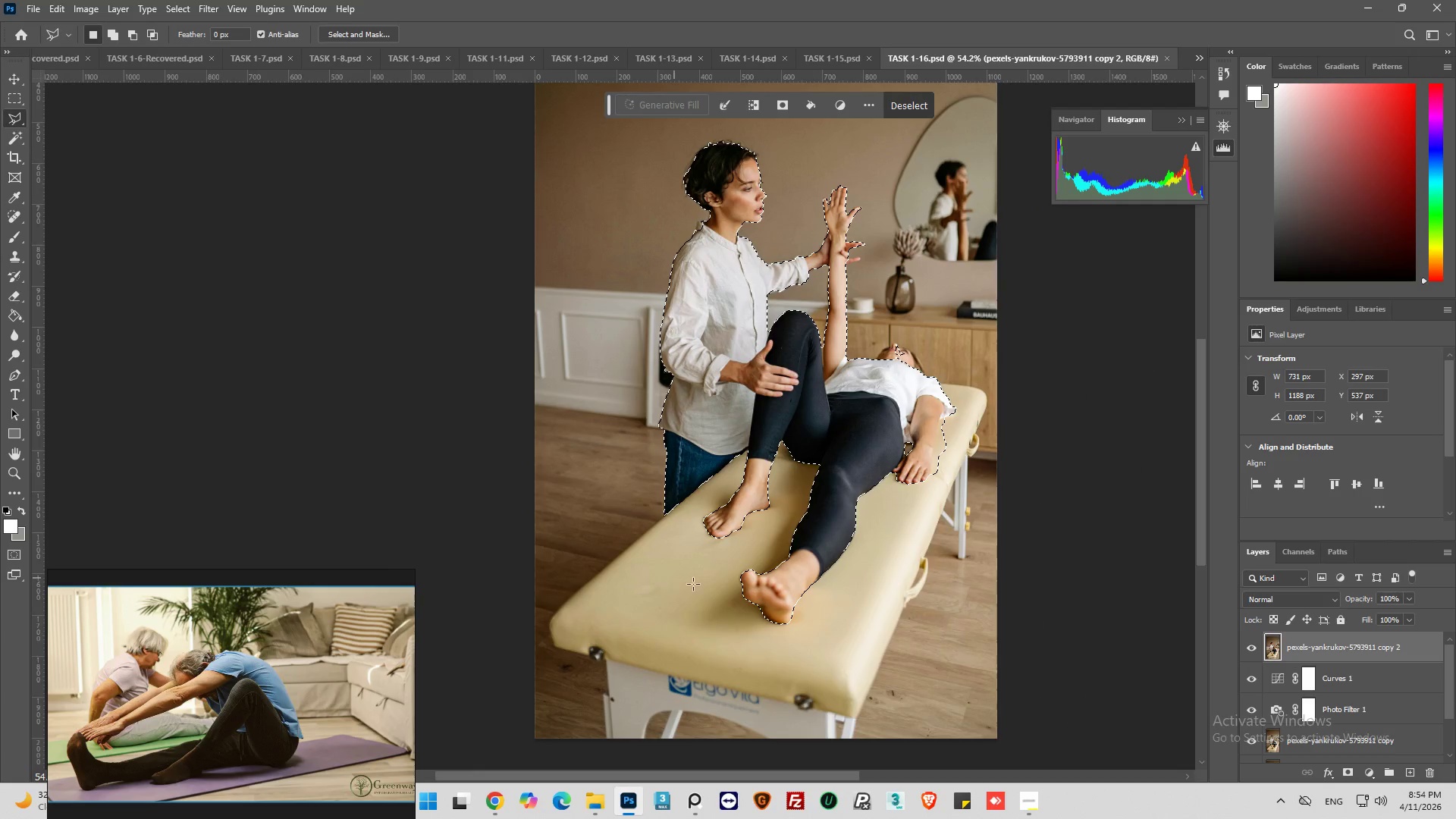 
hold_key(key=AltLeft, duration=0.34)
 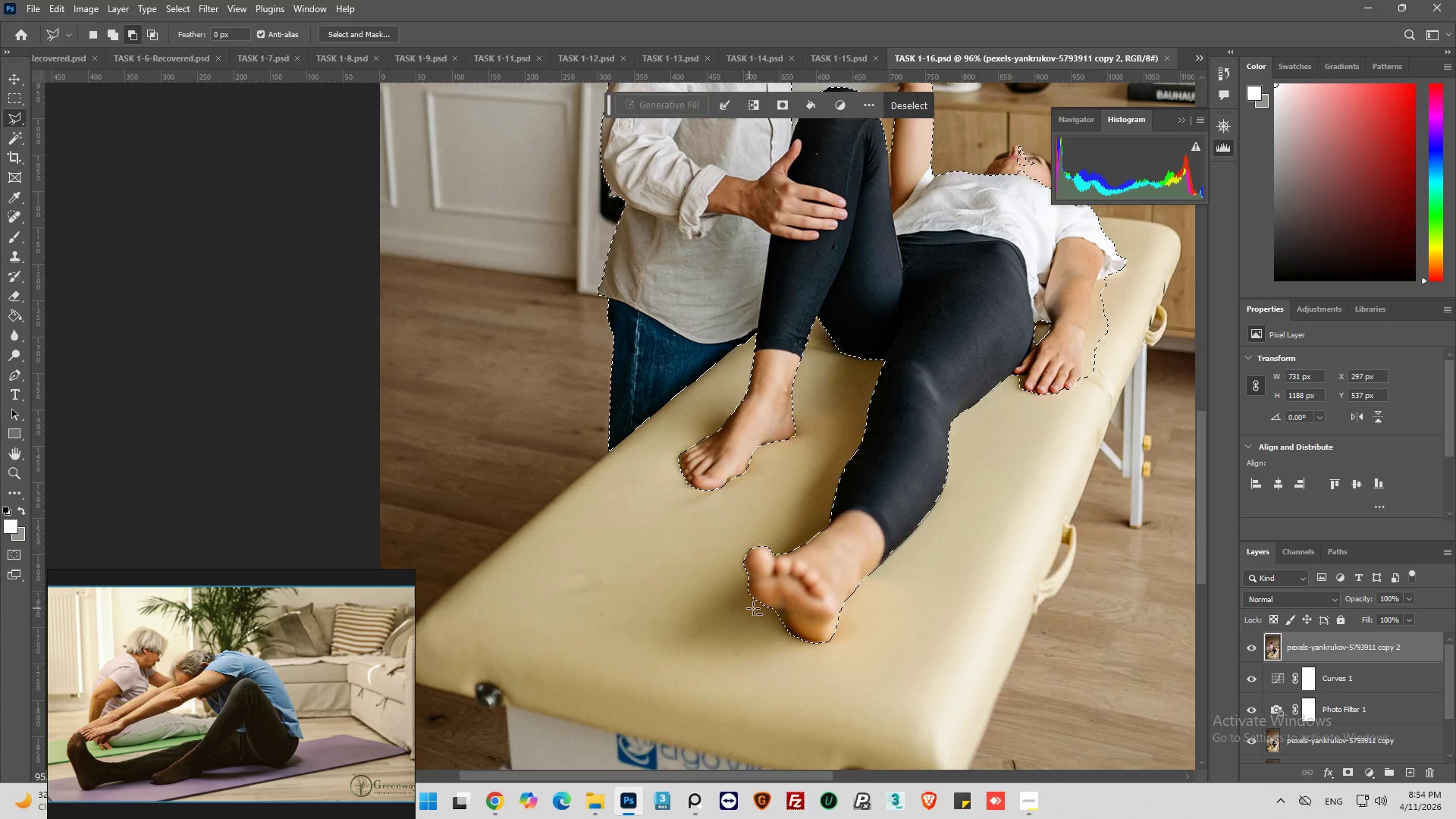 
hold_key(key=AltLeft, duration=0.69)
 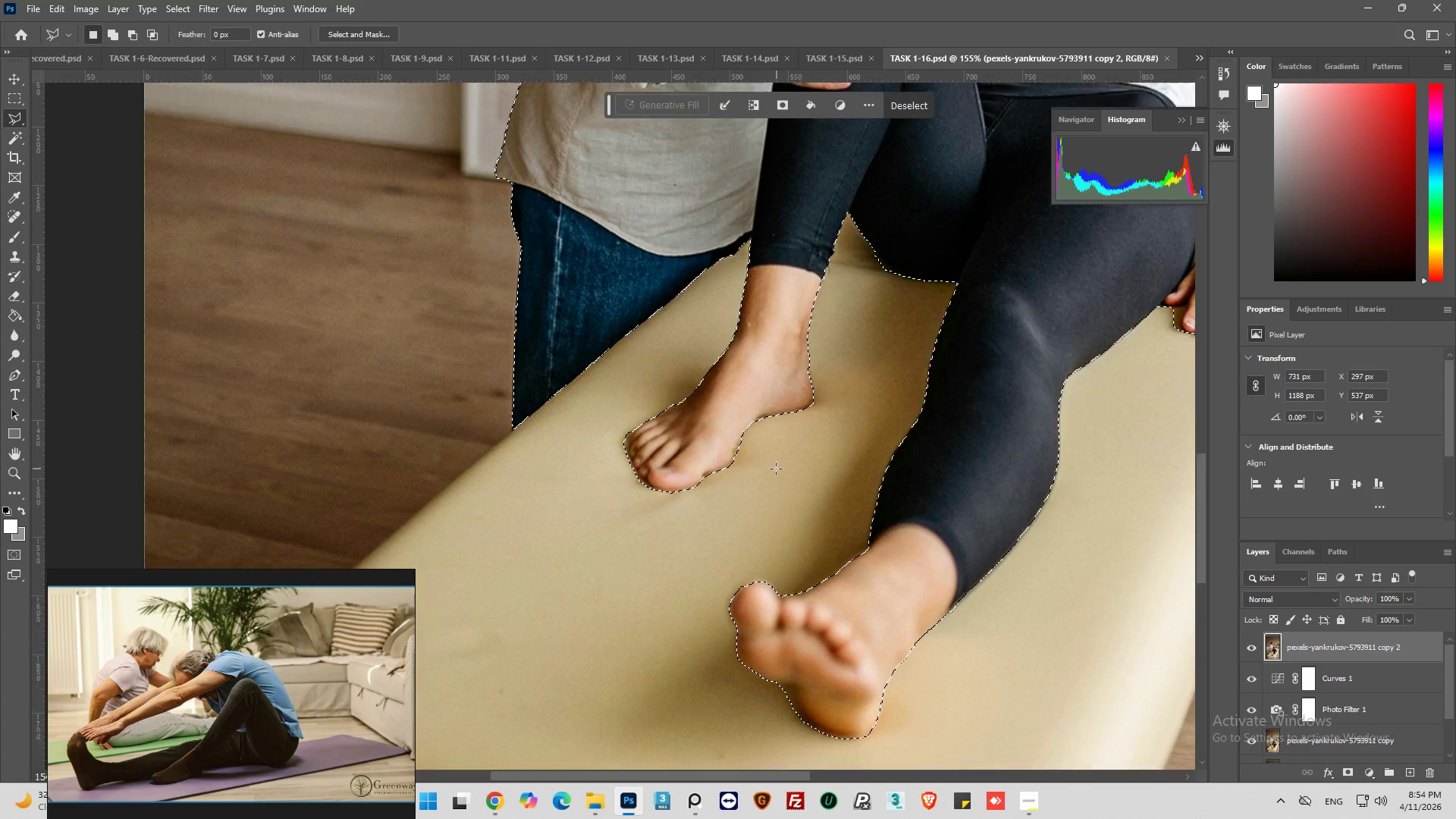 
hold_key(key=AltLeft, duration=1.7)
 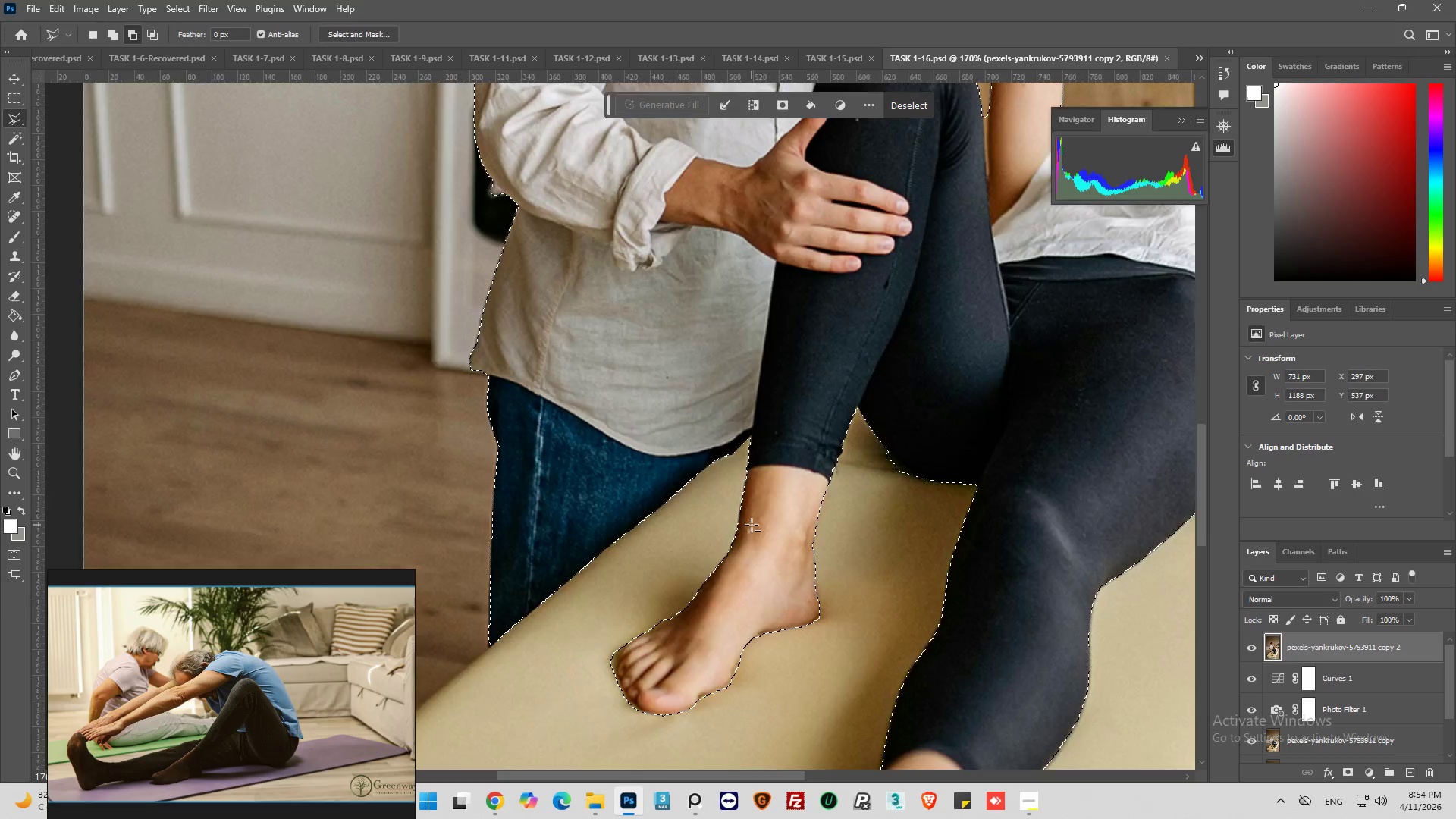 
hold_key(key=AltLeft, duration=0.86)
 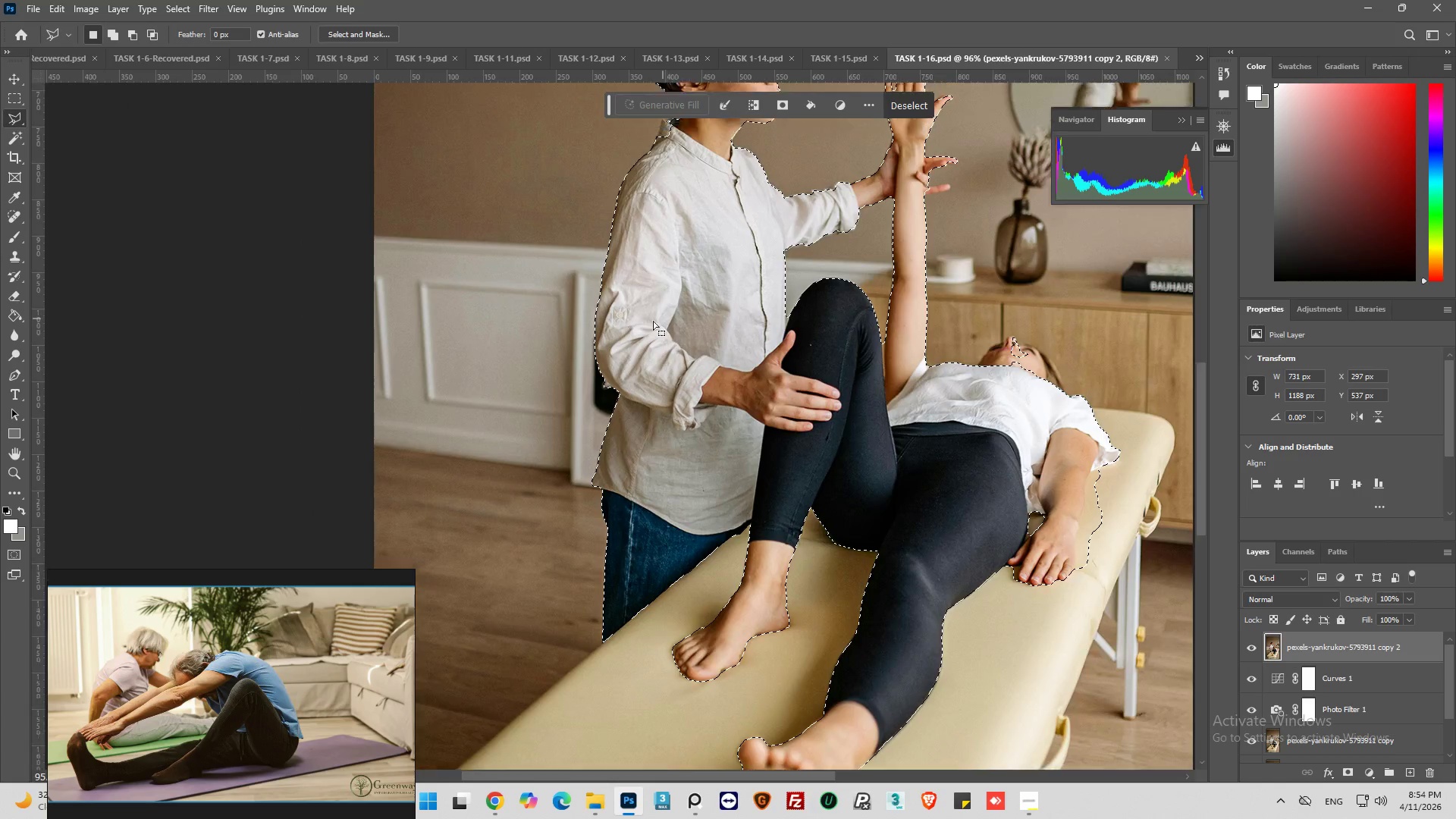 
scroll: coordinate [761, 513], scroll_direction: up, amount: 35.0
 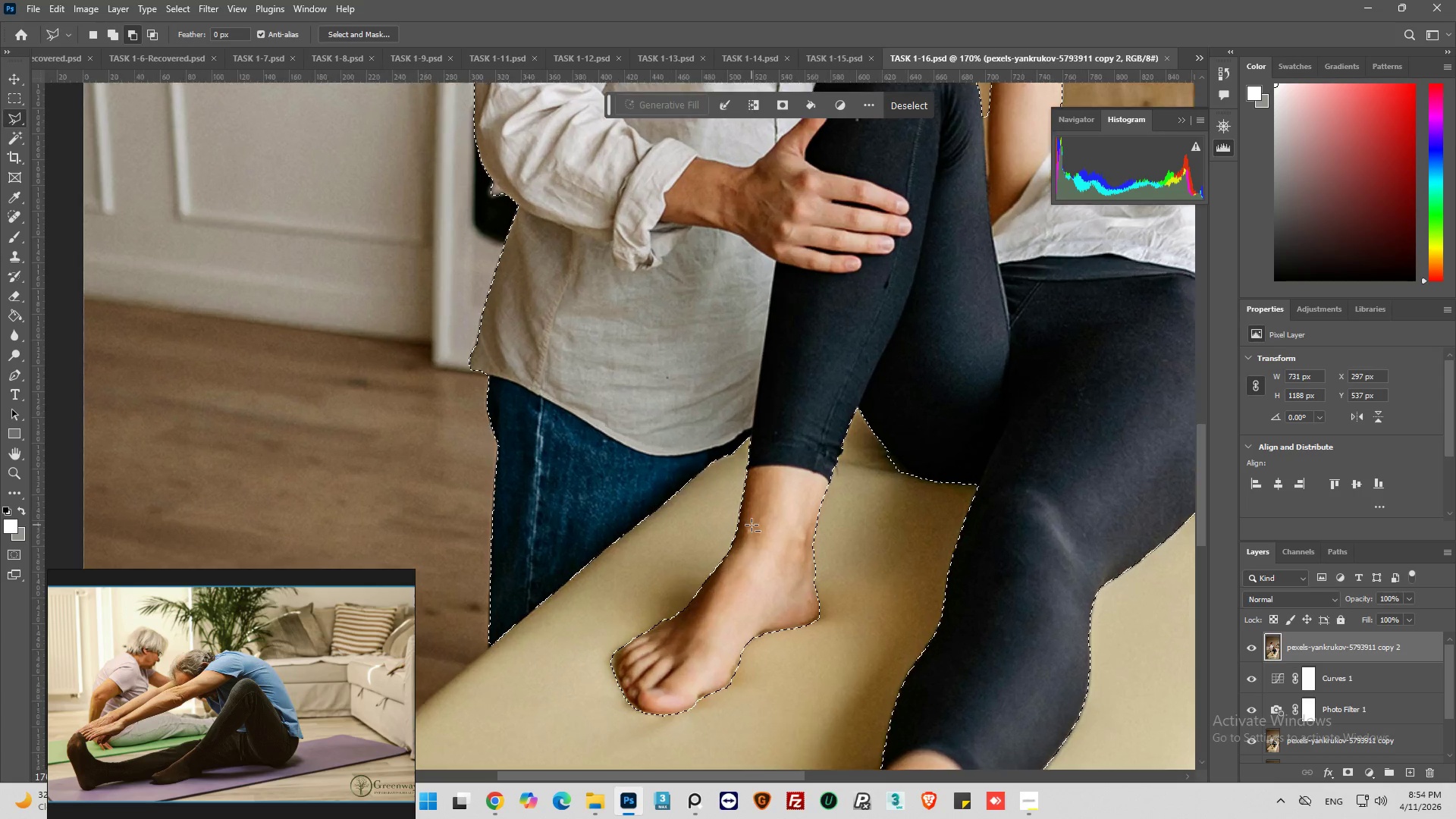 
scroll: coordinate [752, 525], scroll_direction: down, amount: 5.0
 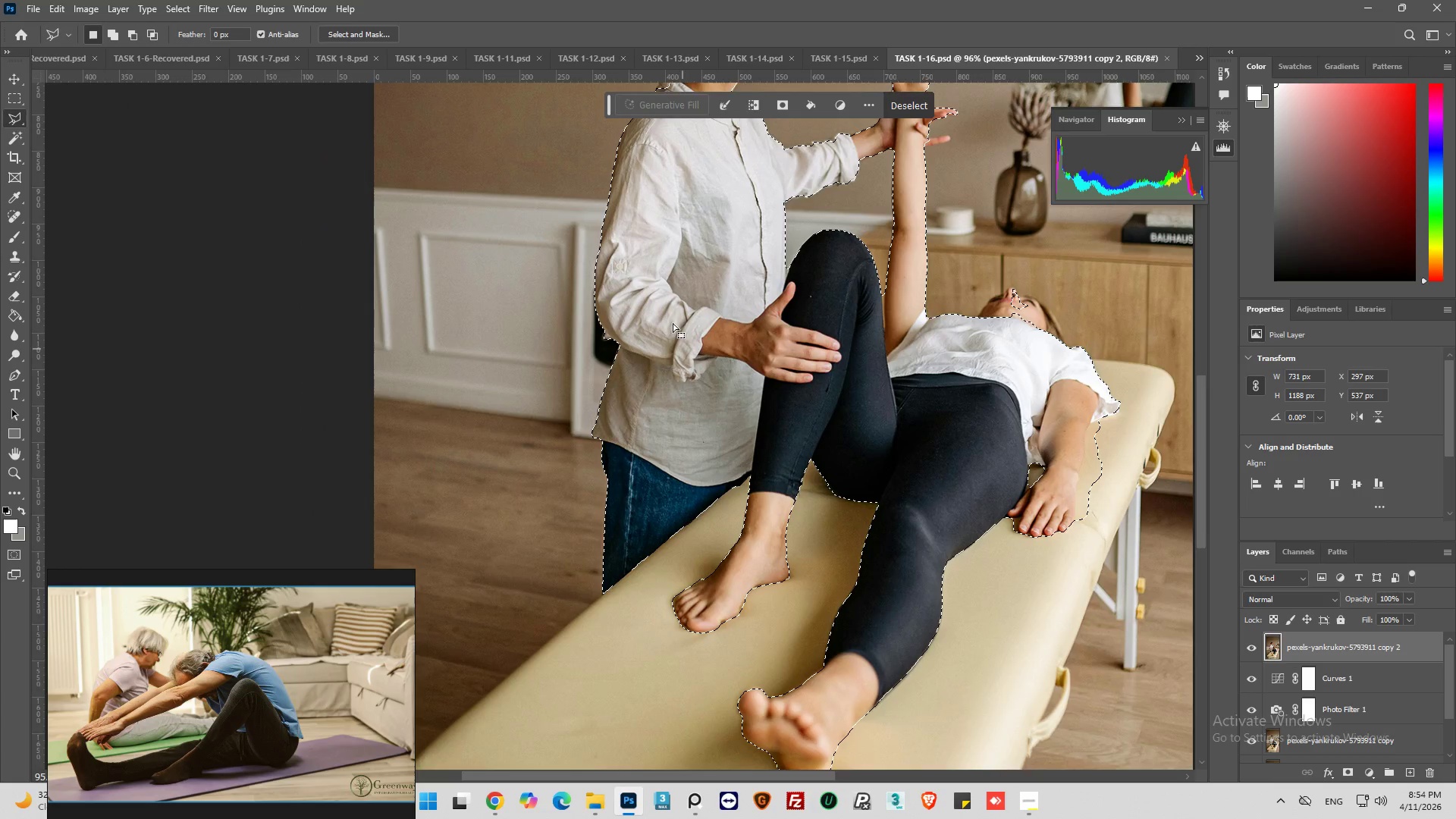 
hold_key(key=AltLeft, duration=1.53)
 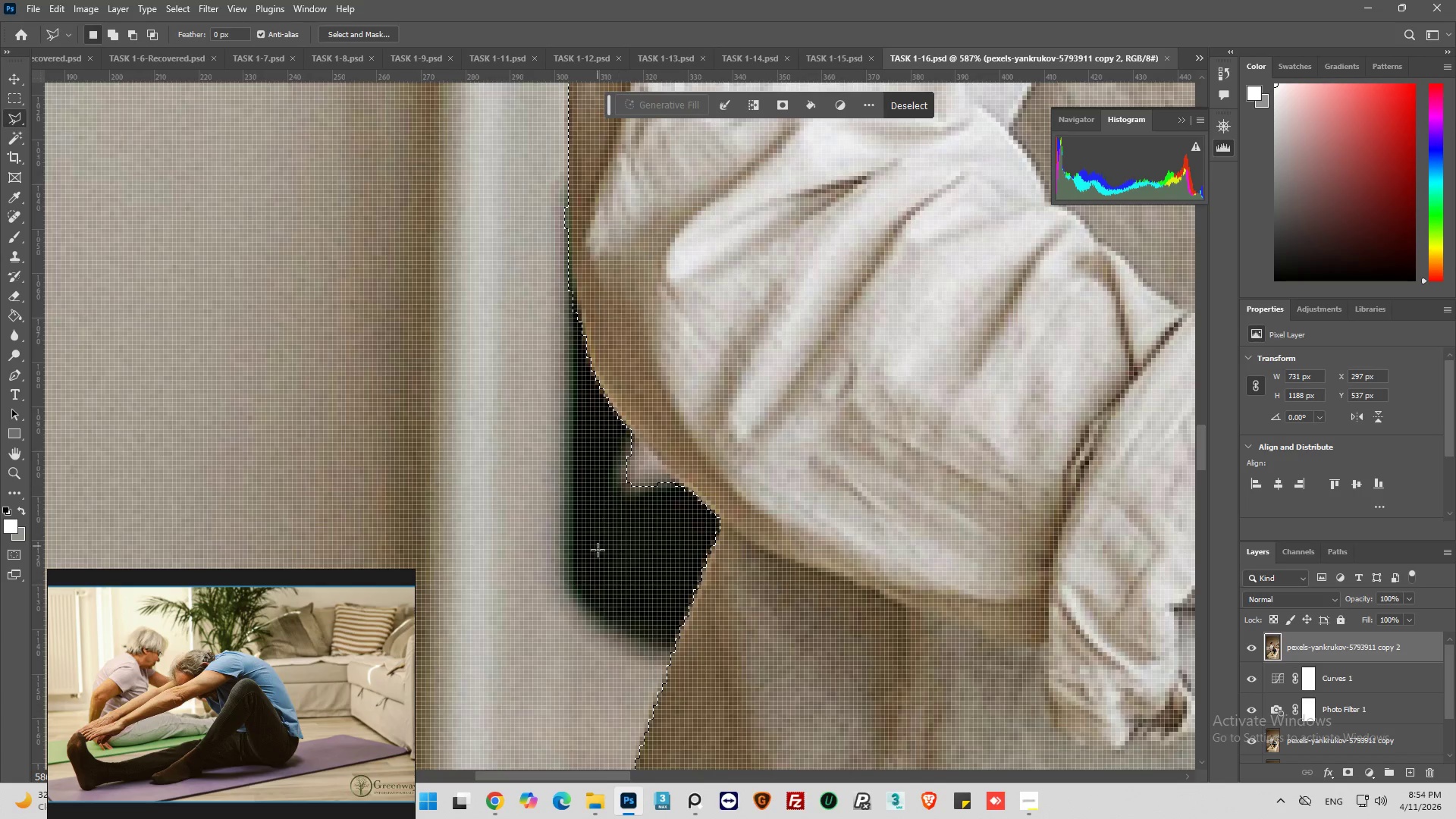 
key(Alt+AltLeft)
 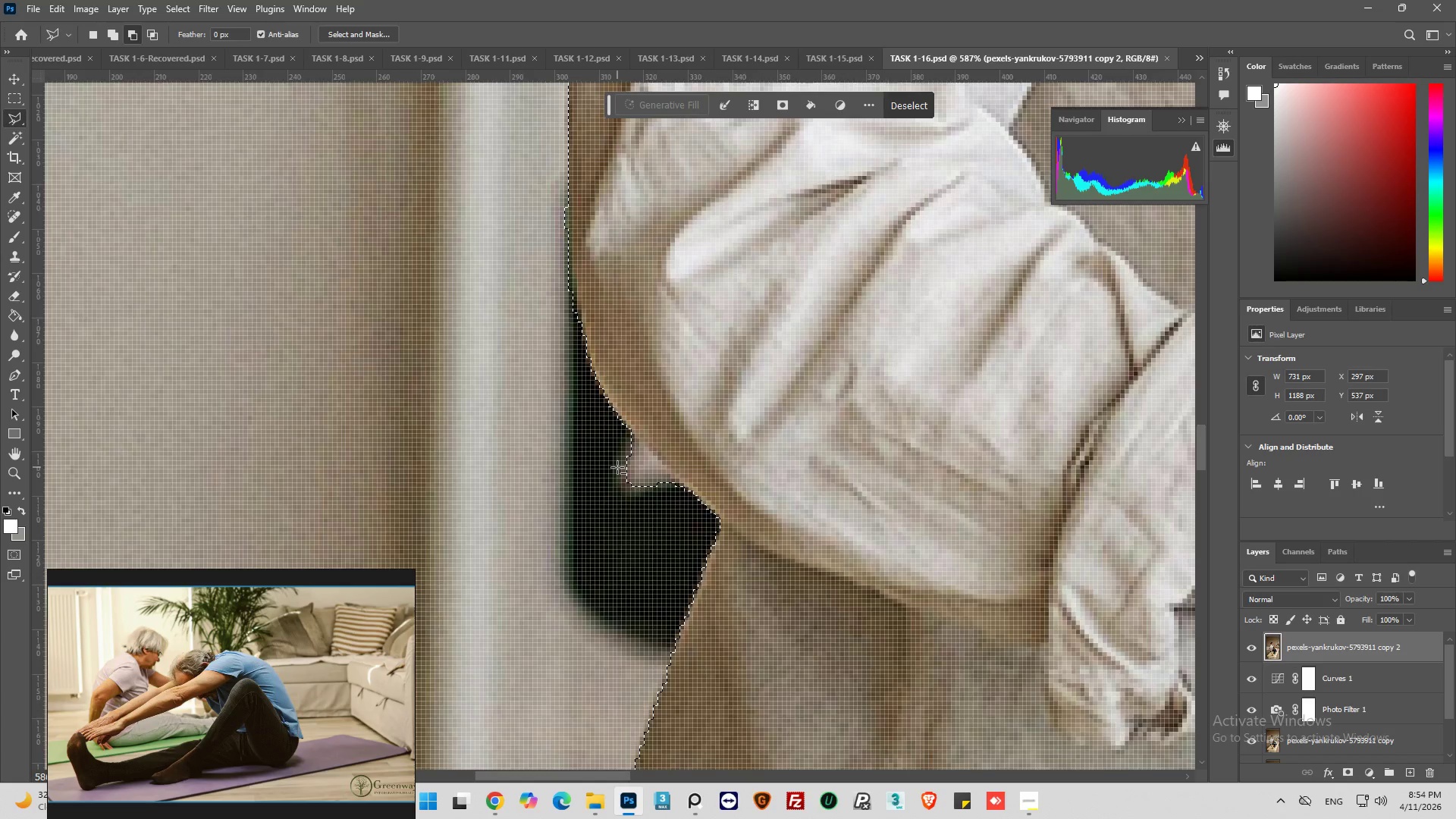 
key(Alt+AltLeft)
 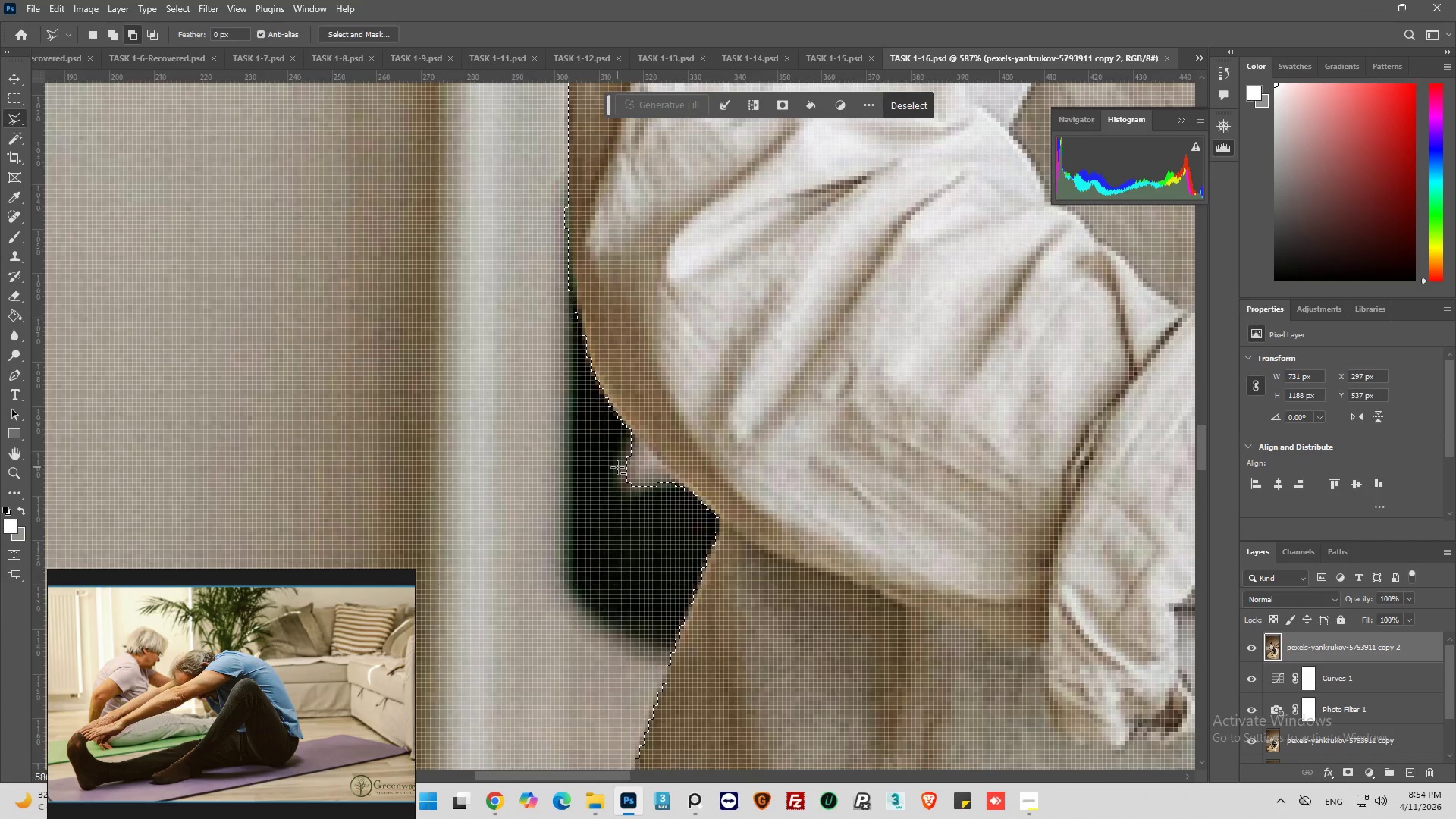 
key(Alt+AltLeft)
 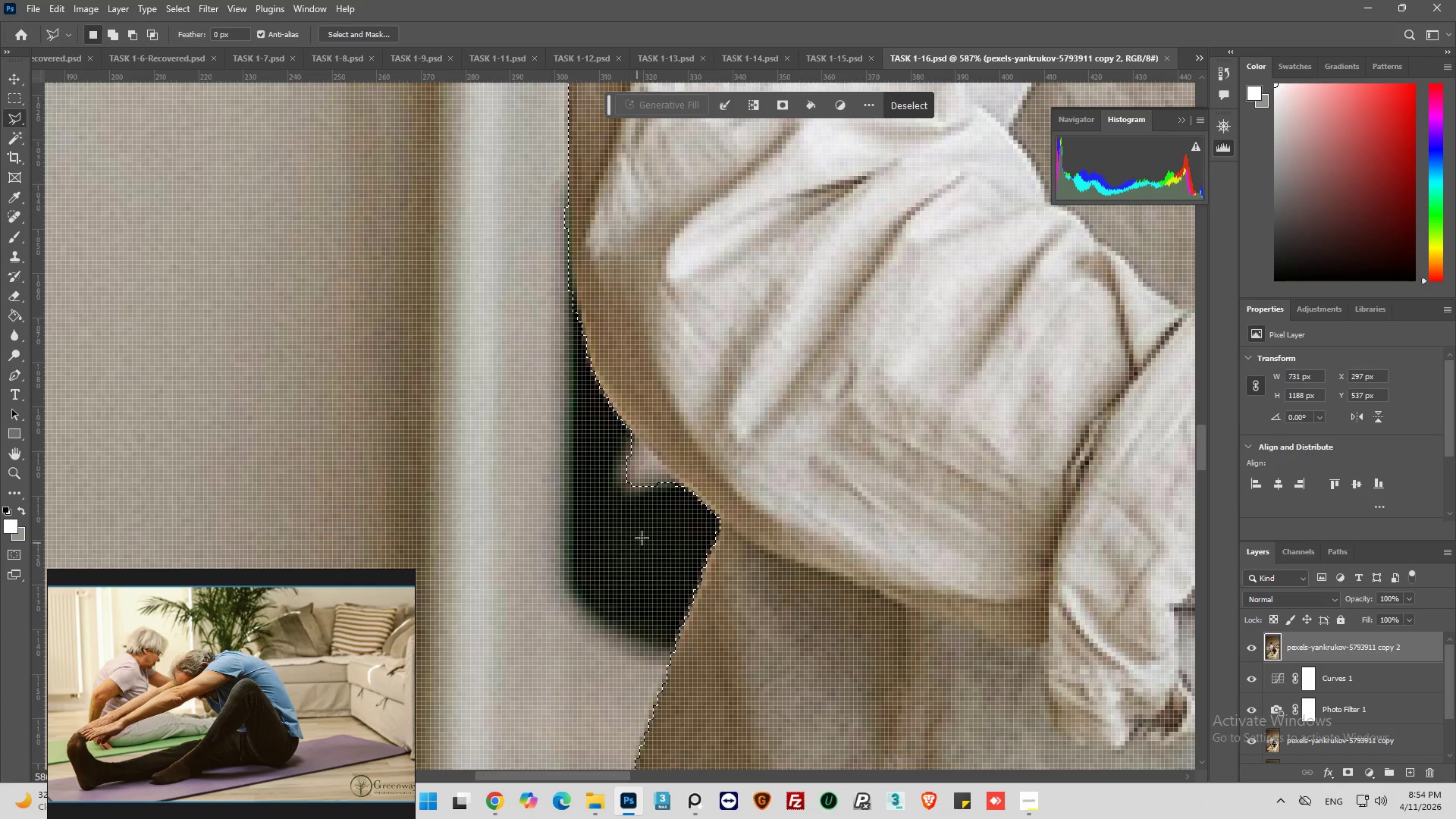 
scroll: coordinate [617, 467], scroll_direction: up, amount: 23.0
 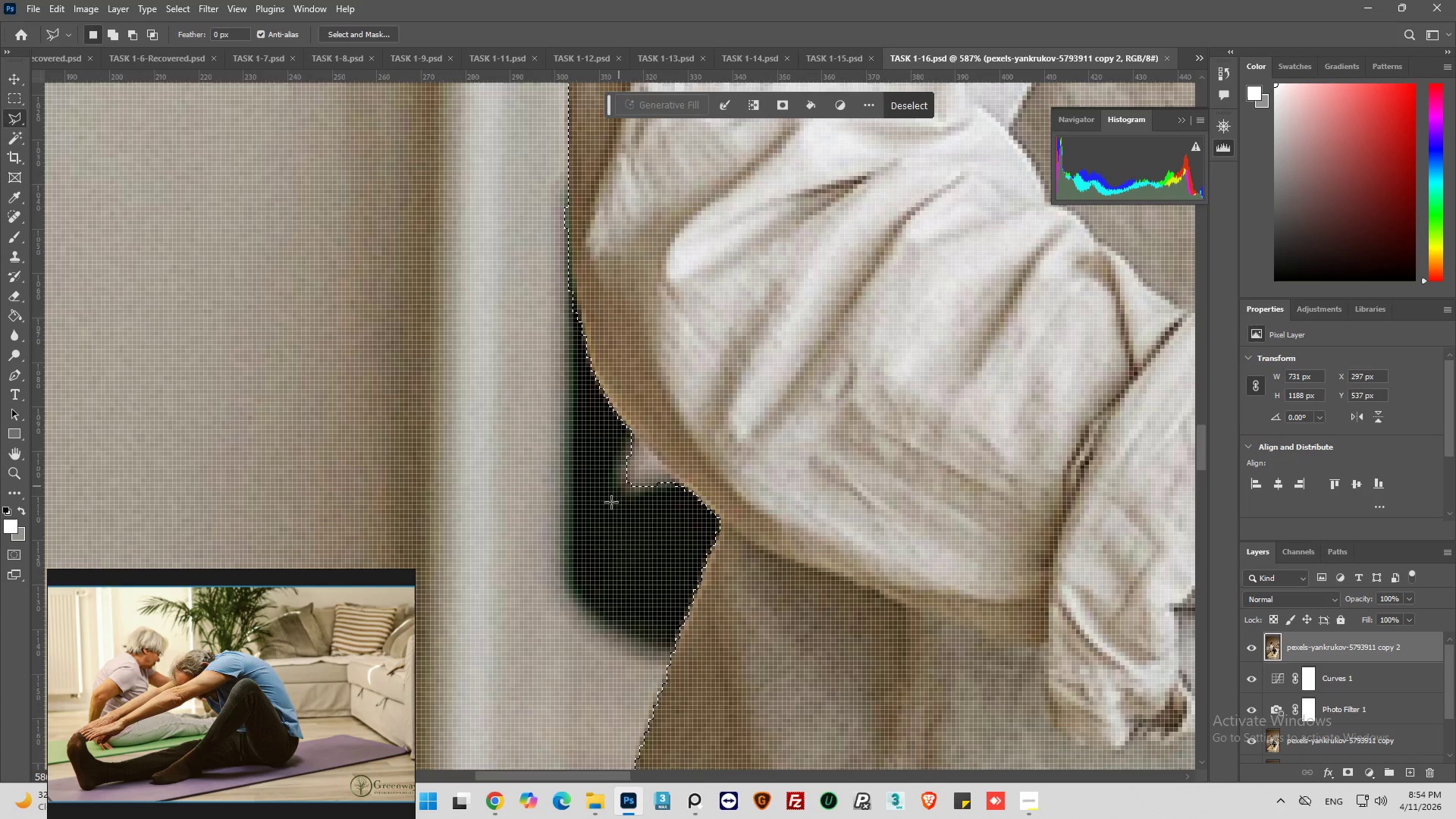 
hold_key(key=AltLeft, duration=0.91)
 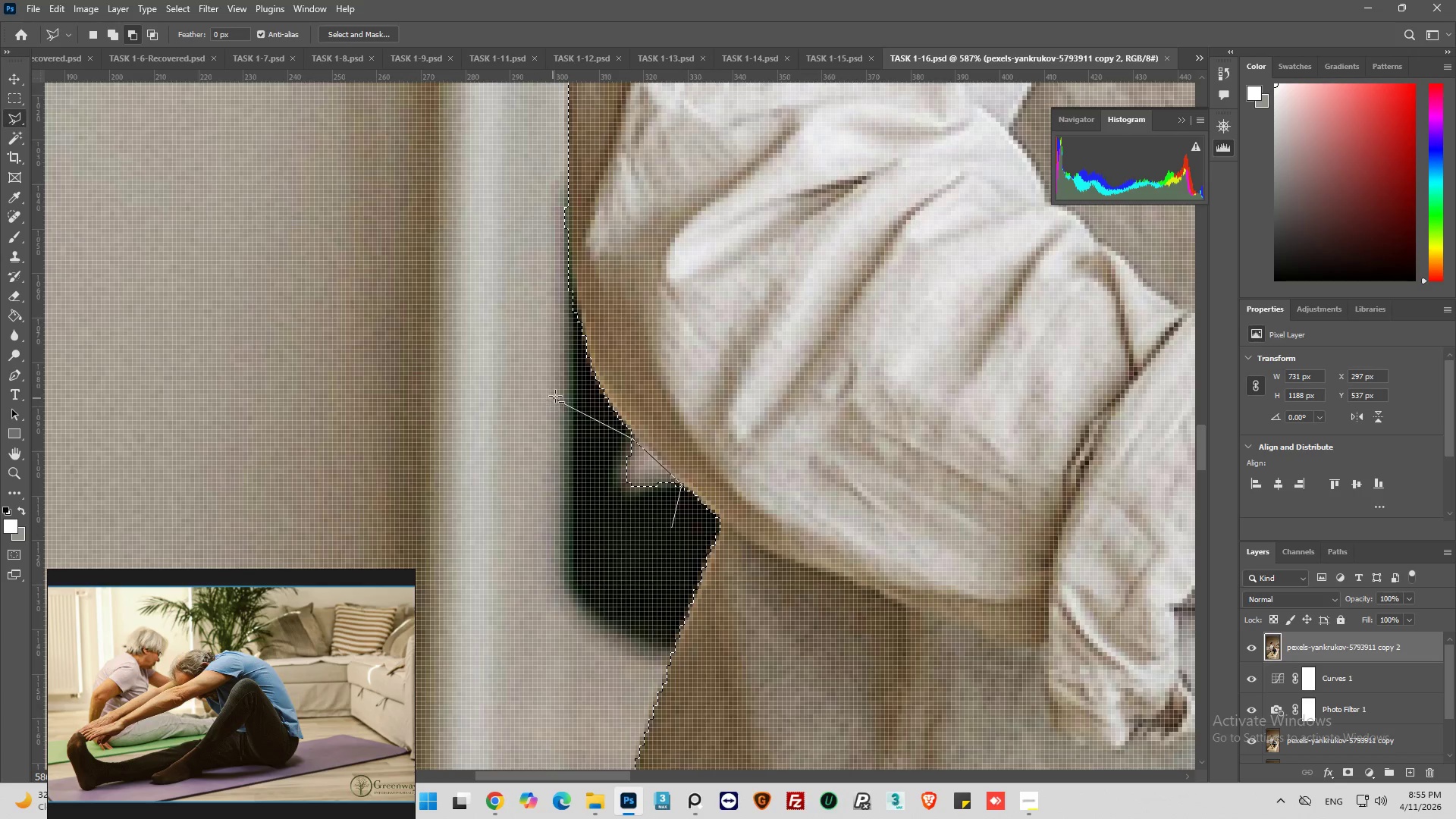 
left_click_drag(start_coordinate=[545, 529], to_coordinate=[558, 544])
 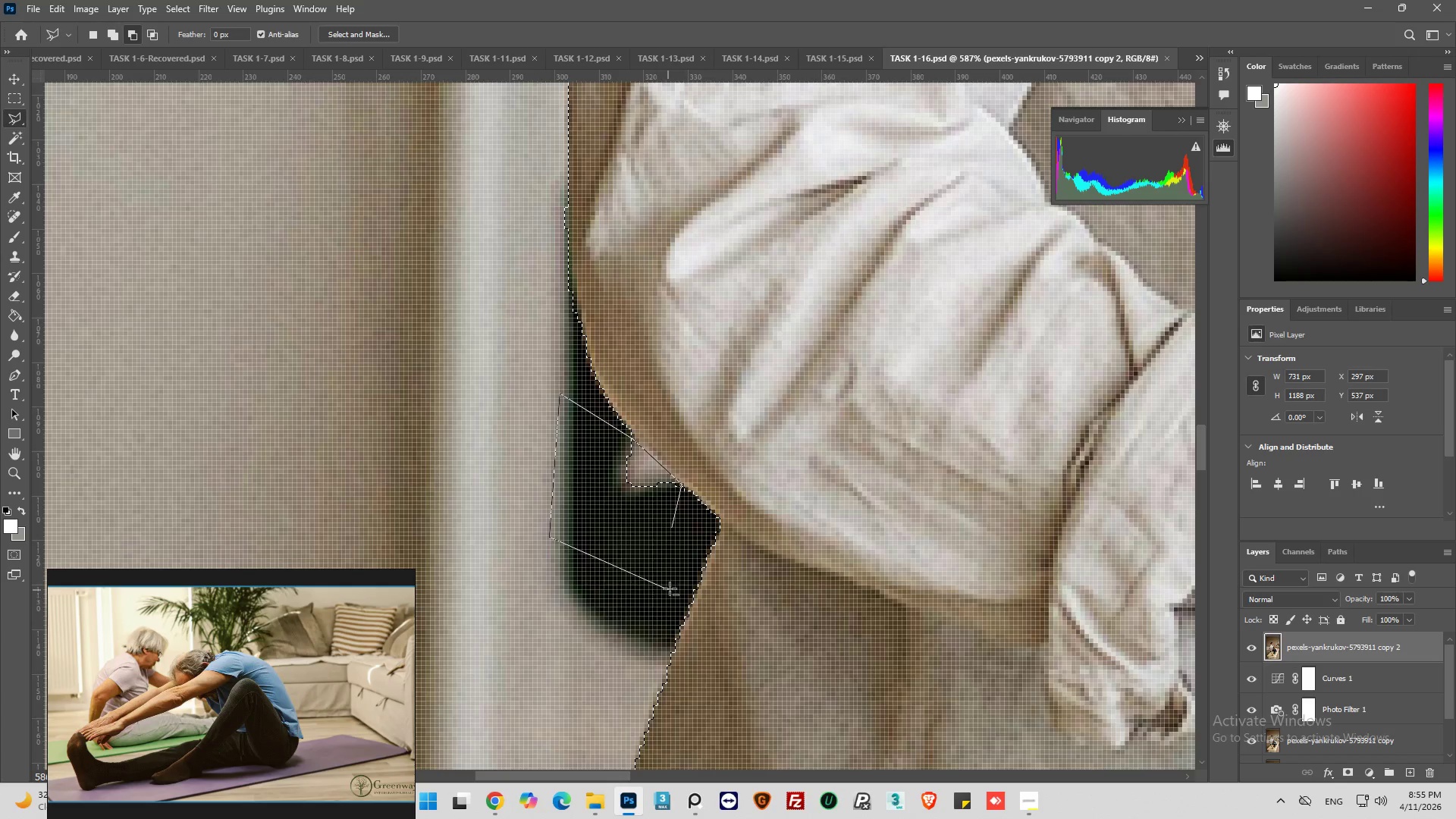 
left_click_drag(start_coordinate=[669, 589], to_coordinate=[675, 576])
 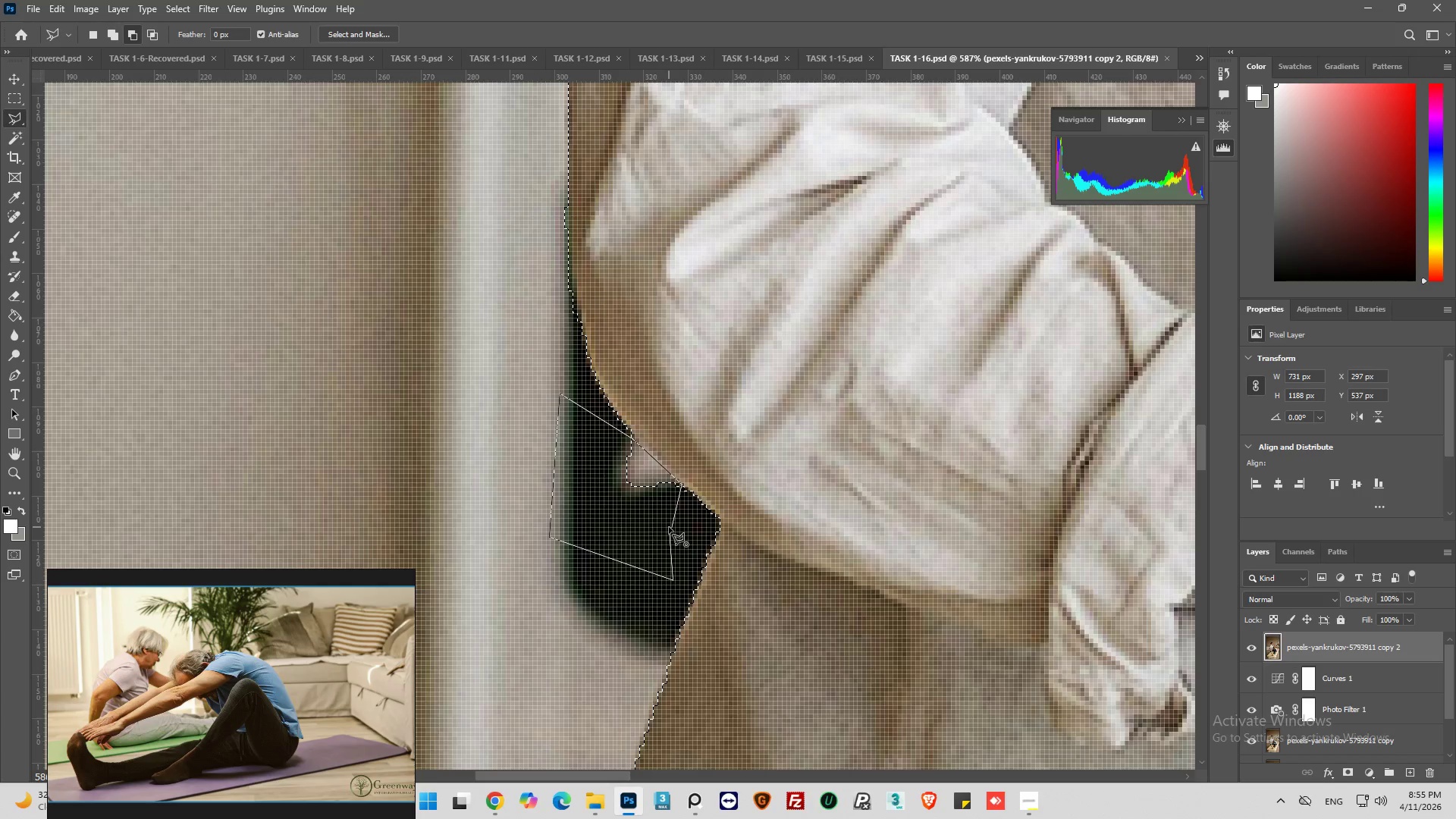 
left_click([670, 527])
 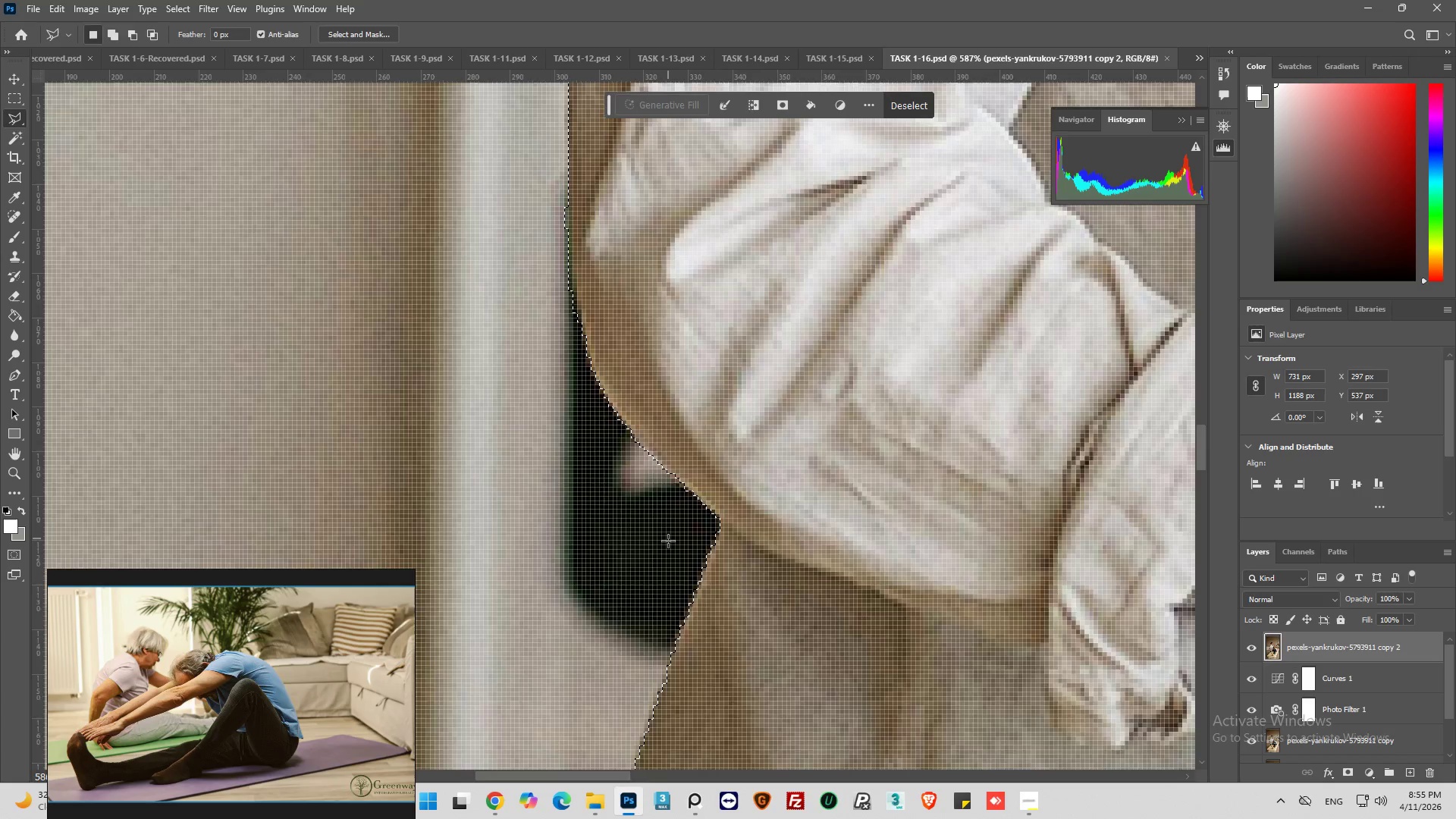 
hold_key(key=AltLeft, duration=1.51)
 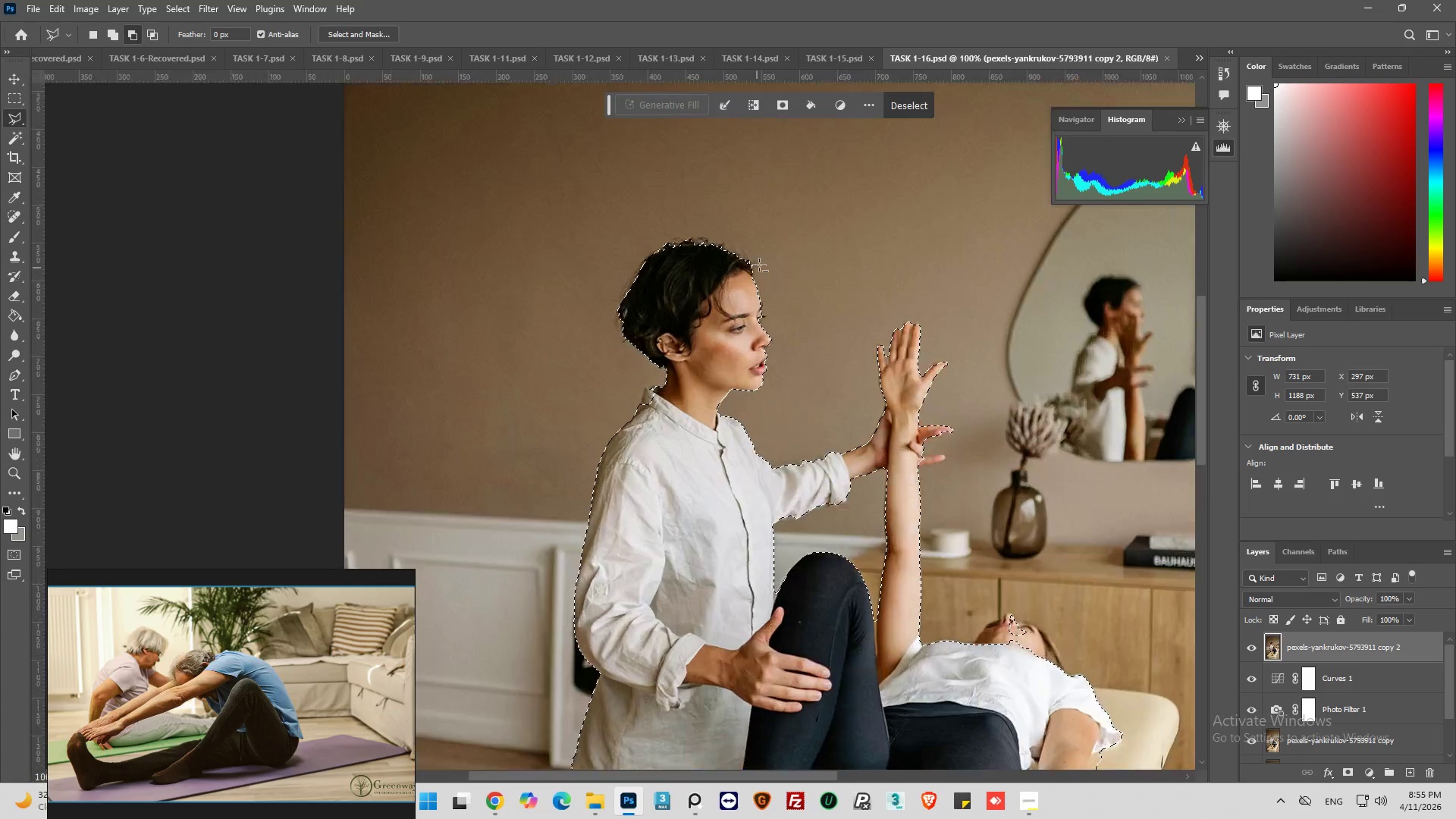 
key(Alt+AltLeft)
 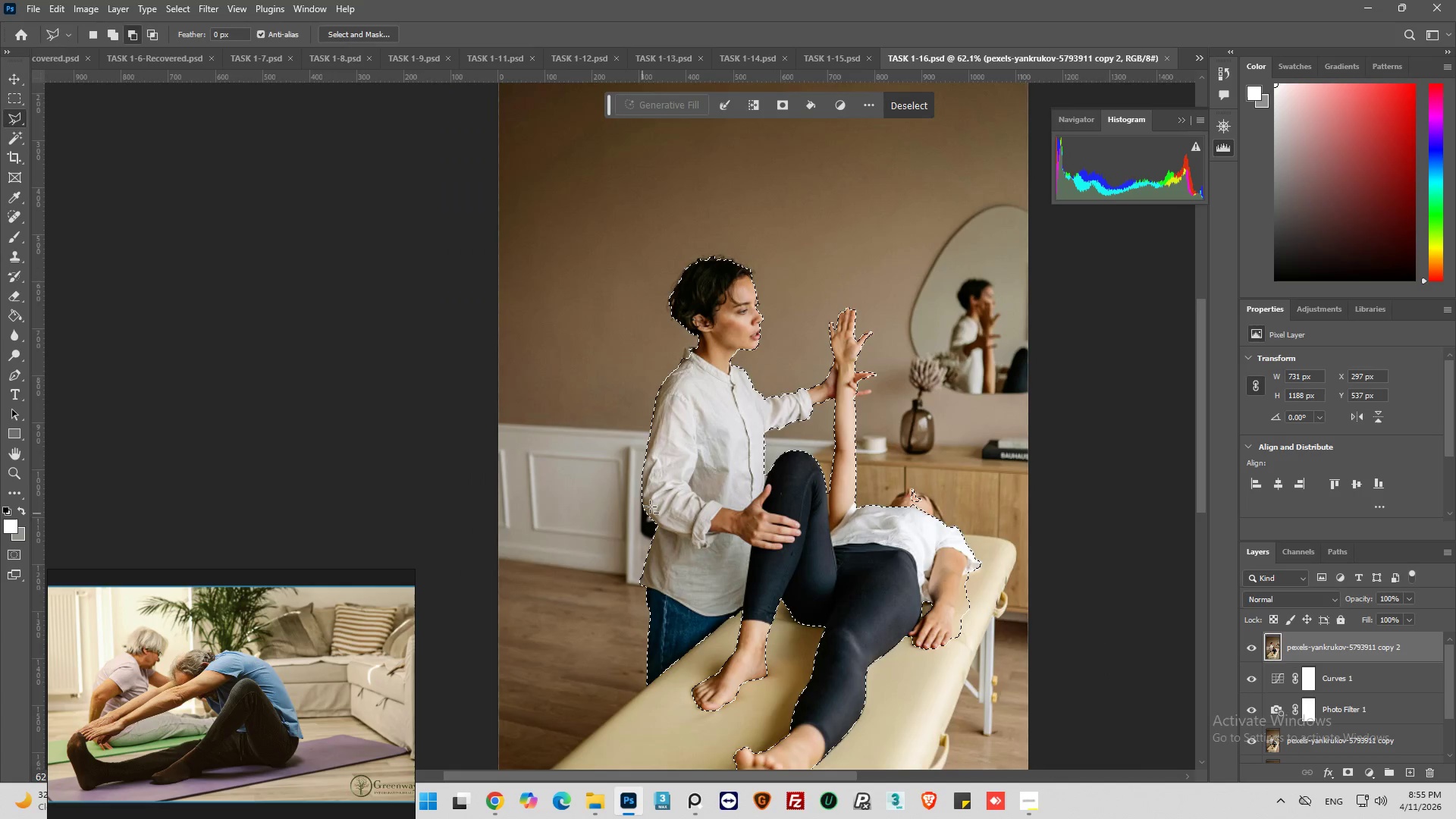 
key(Alt+AltLeft)
 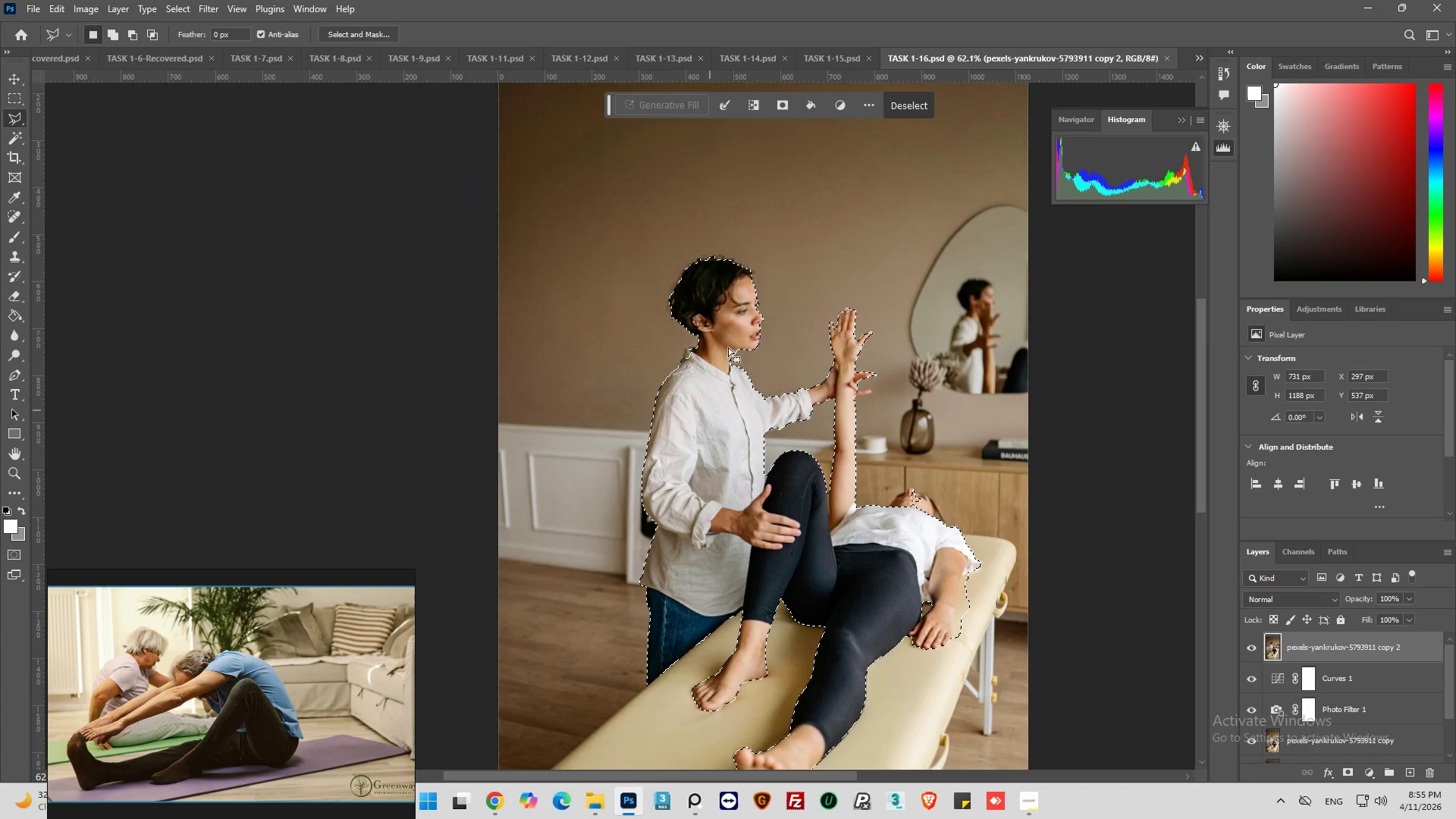 
hold_key(key=AltLeft, duration=0.92)
 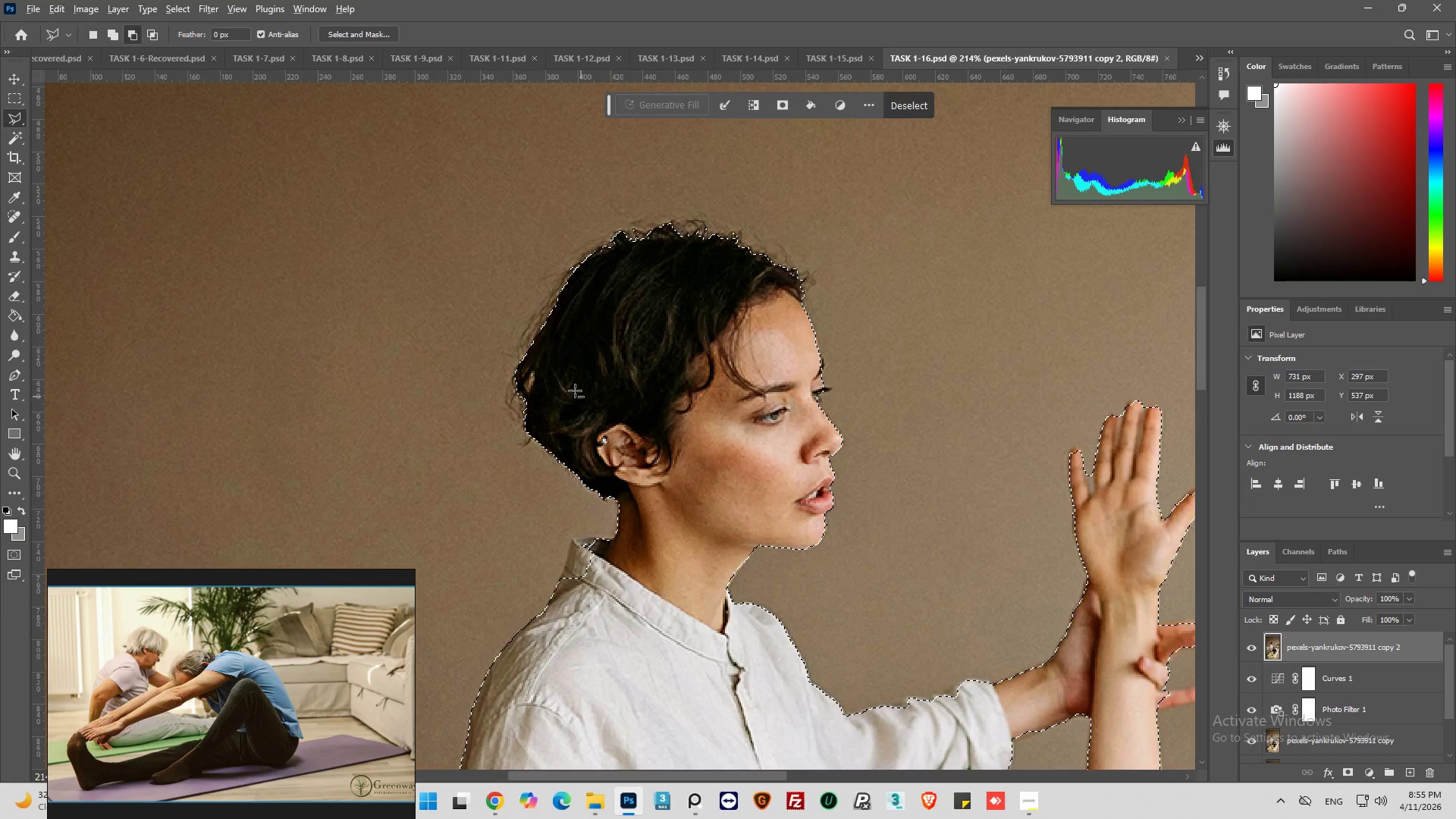 
scroll: coordinate [642, 516], scroll_direction: down, amount: 25.0
 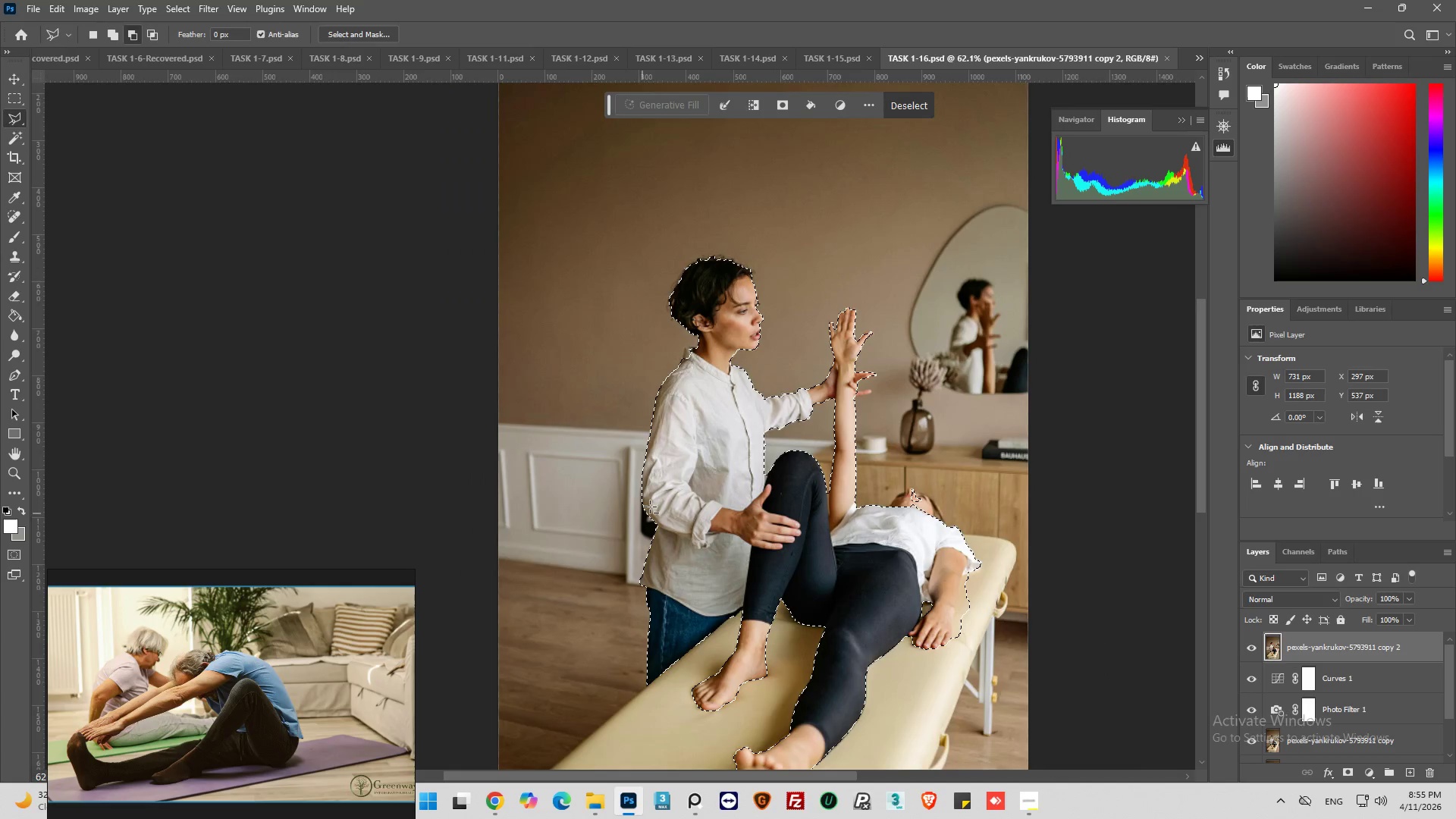 
scroll: coordinate [686, 246], scroll_direction: up, amount: 13.0
 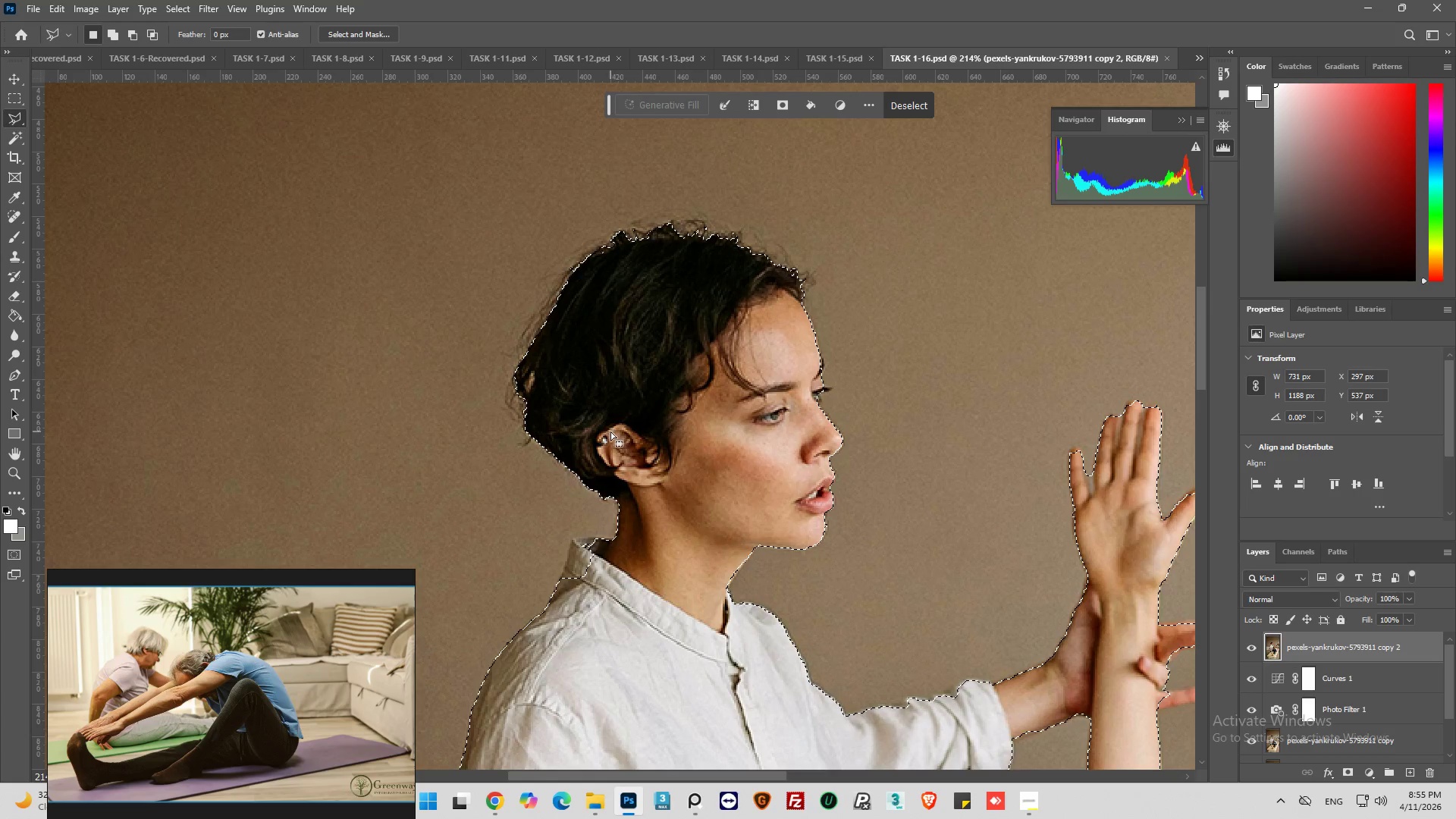 
hold_key(key=AltLeft, duration=1.12)
 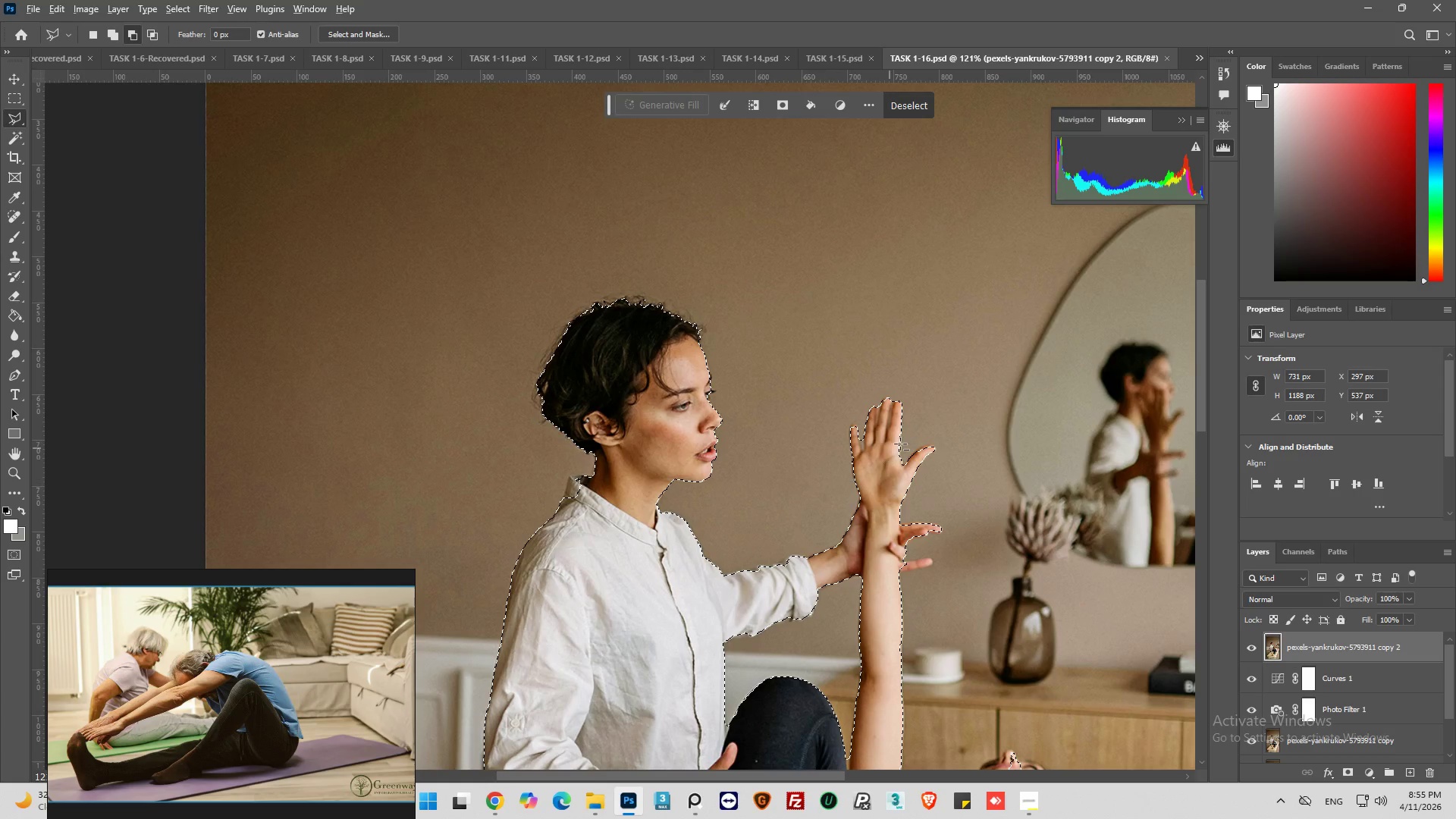 
hold_key(key=AltLeft, duration=1.5)
 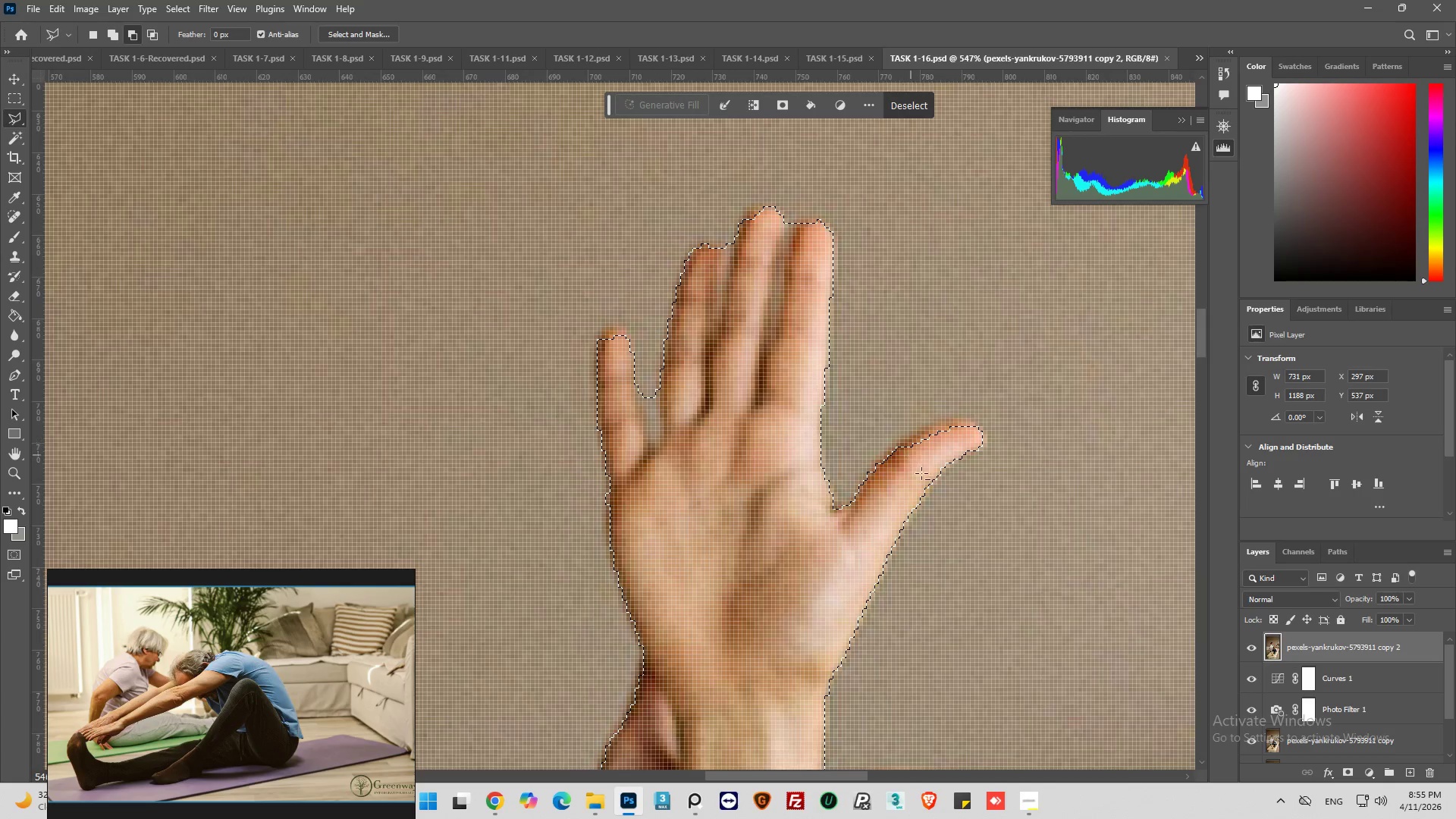 
scroll: coordinate [567, 393], scroll_direction: down, amount: 6.0
 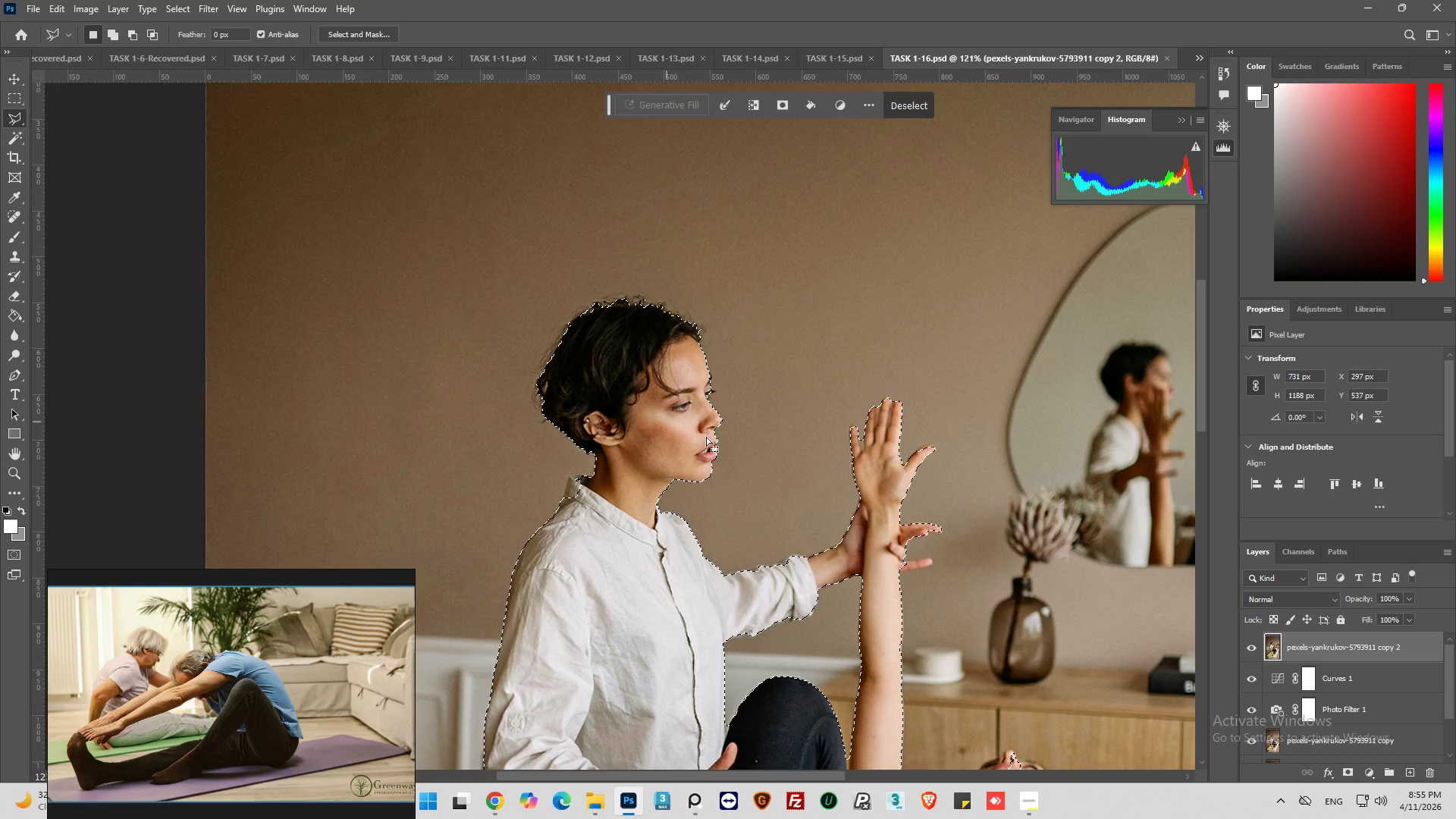 
hold_key(key=AltLeft, duration=0.64)
scroll: coordinate [906, 425], scroll_direction: up, amount: 16.0
 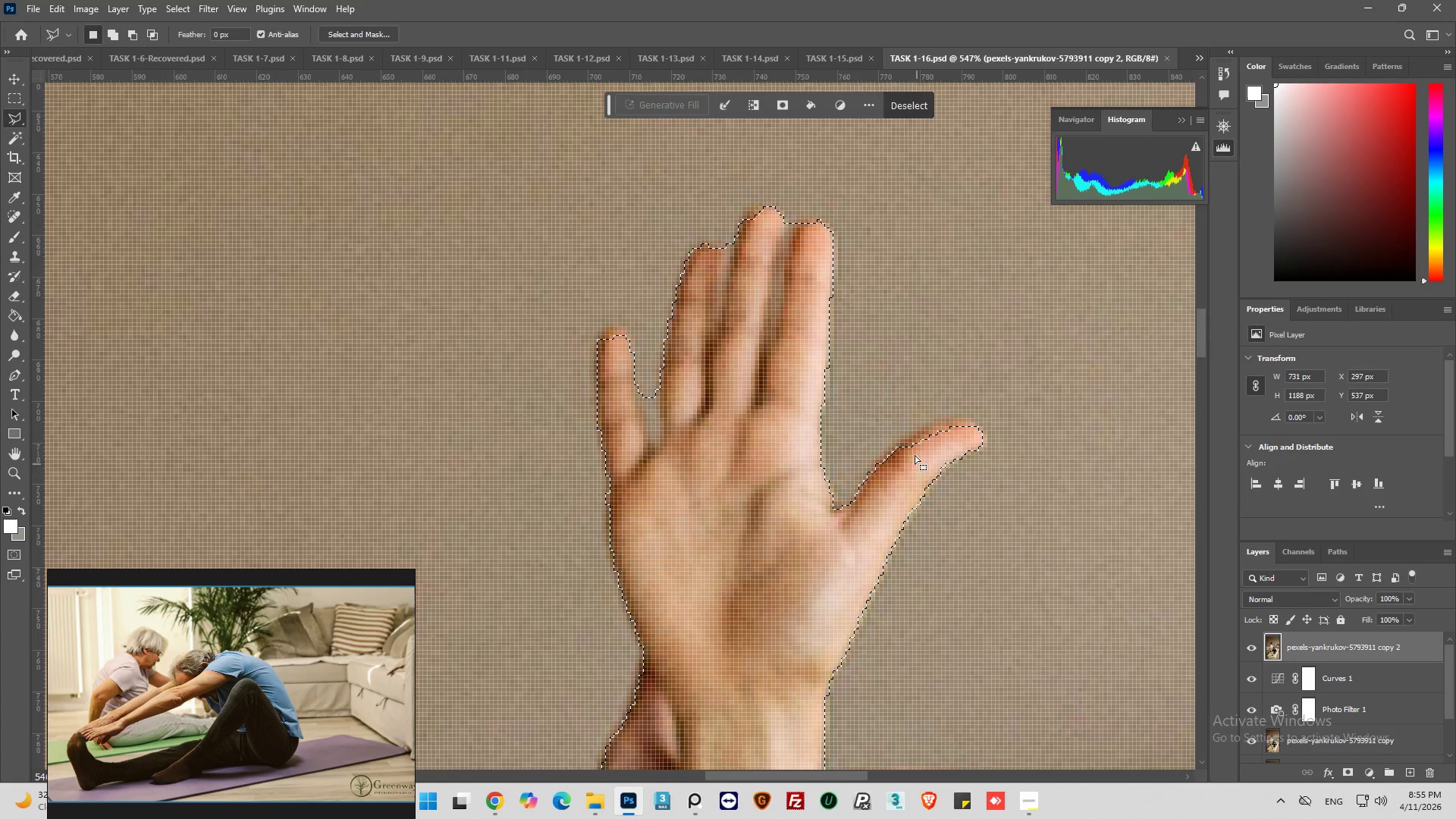 
hold_key(key=AltLeft, duration=0.33)
scroll: coordinate [880, 440], scroll_direction: up, amount: 3.0
 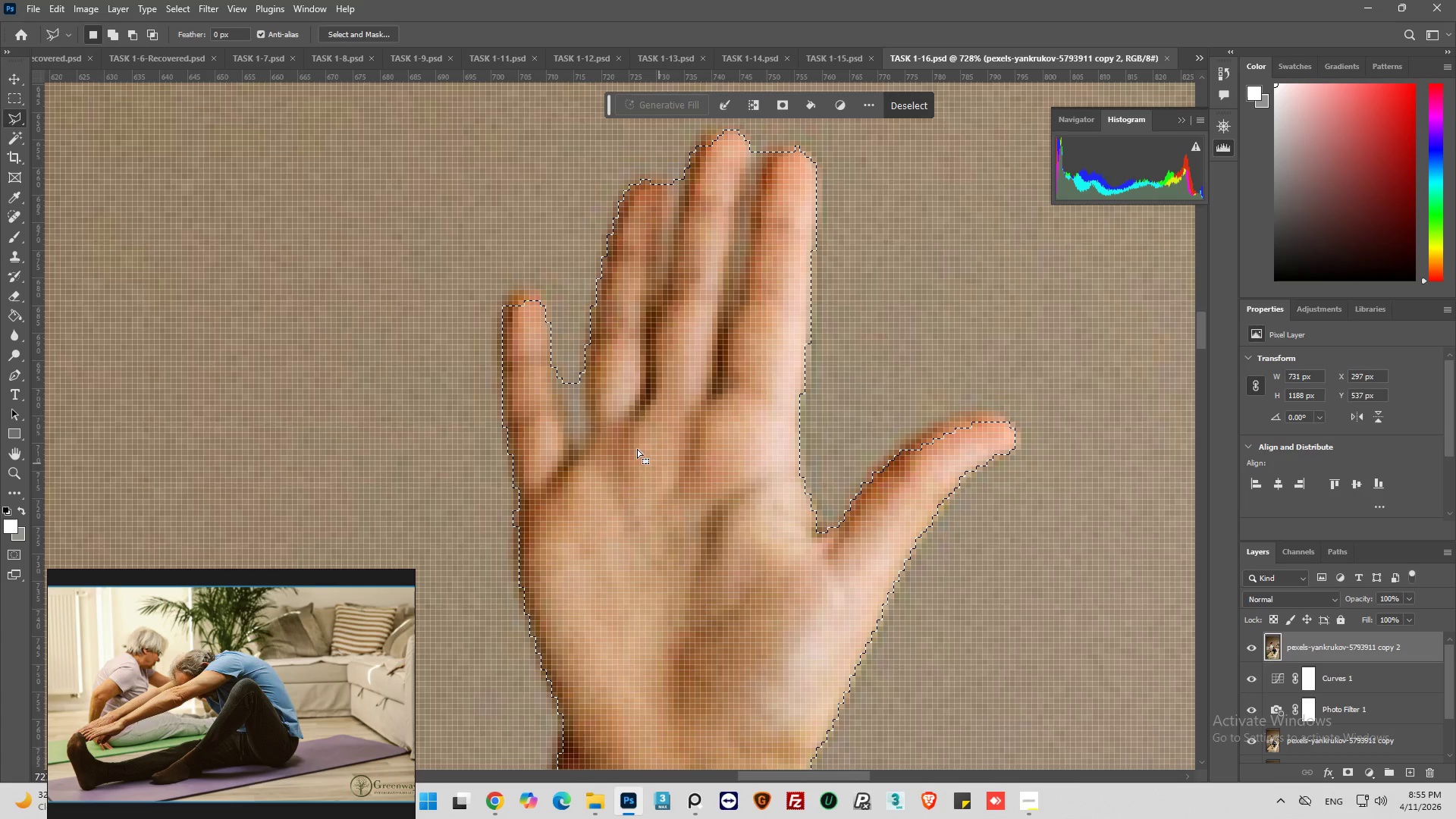 
key(Alt+AltLeft)
 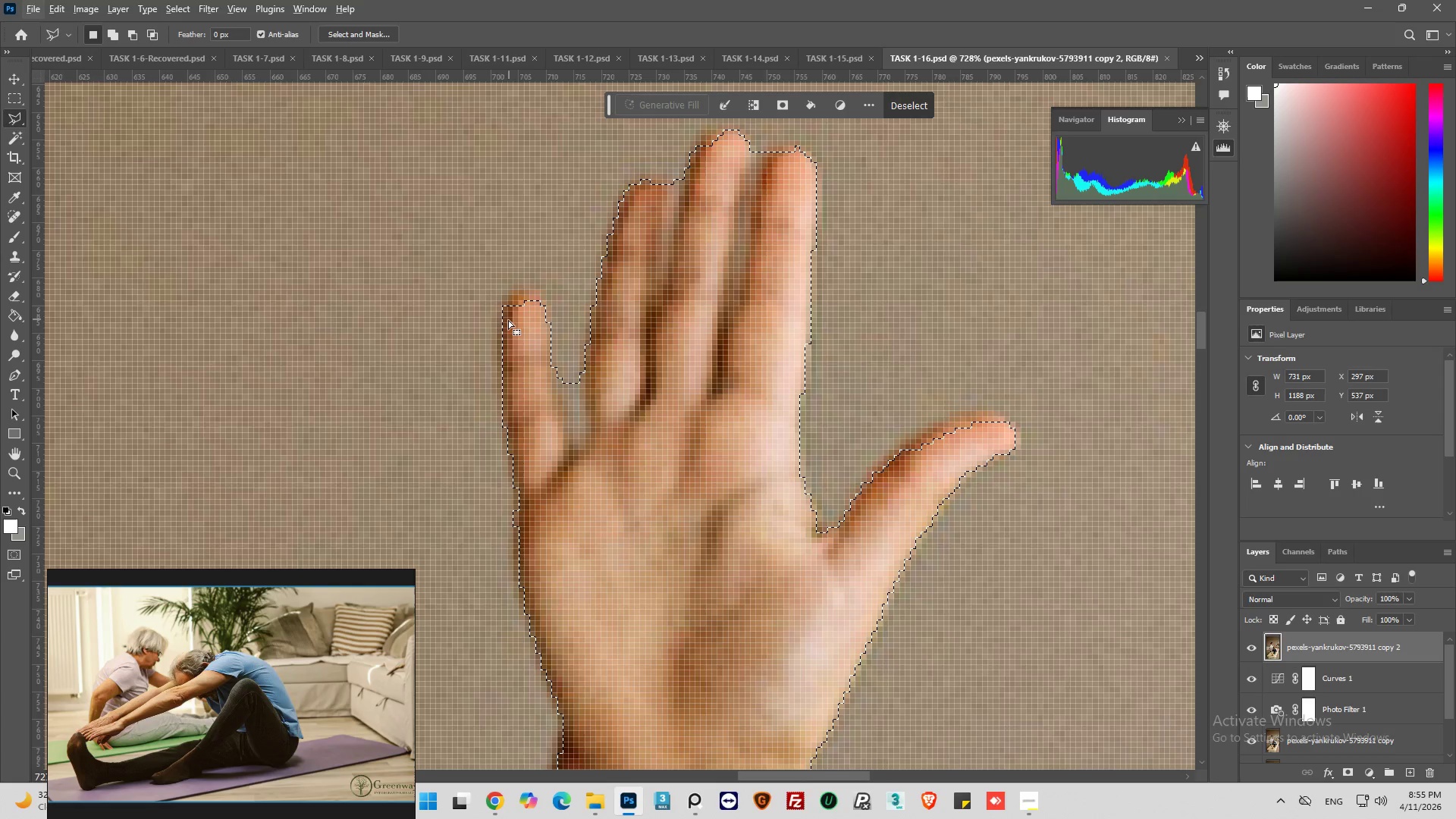 
hold_key(key=ShiftLeft, duration=0.78)
 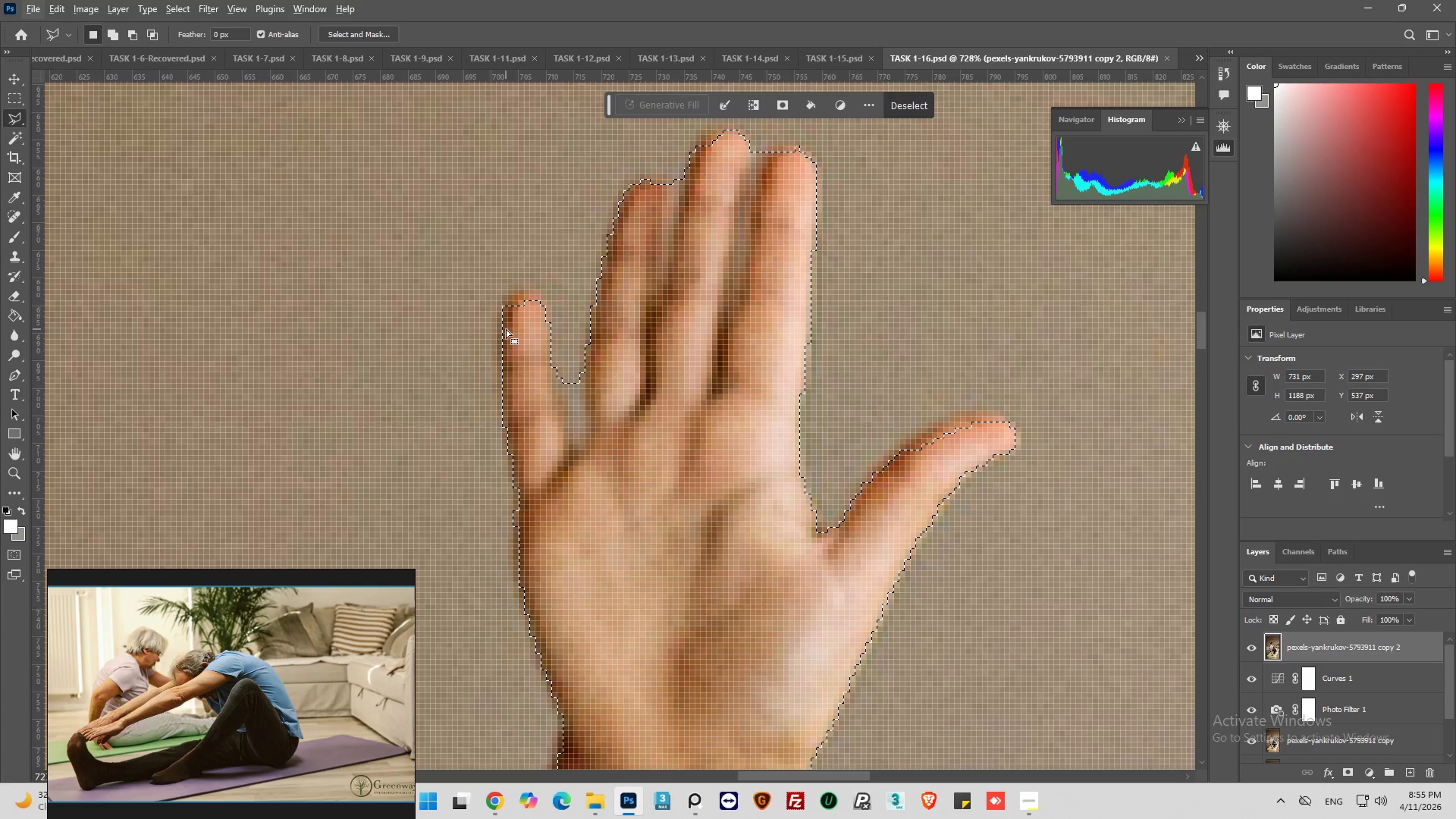 
hold_key(key=AltLeft, duration=0.47)
 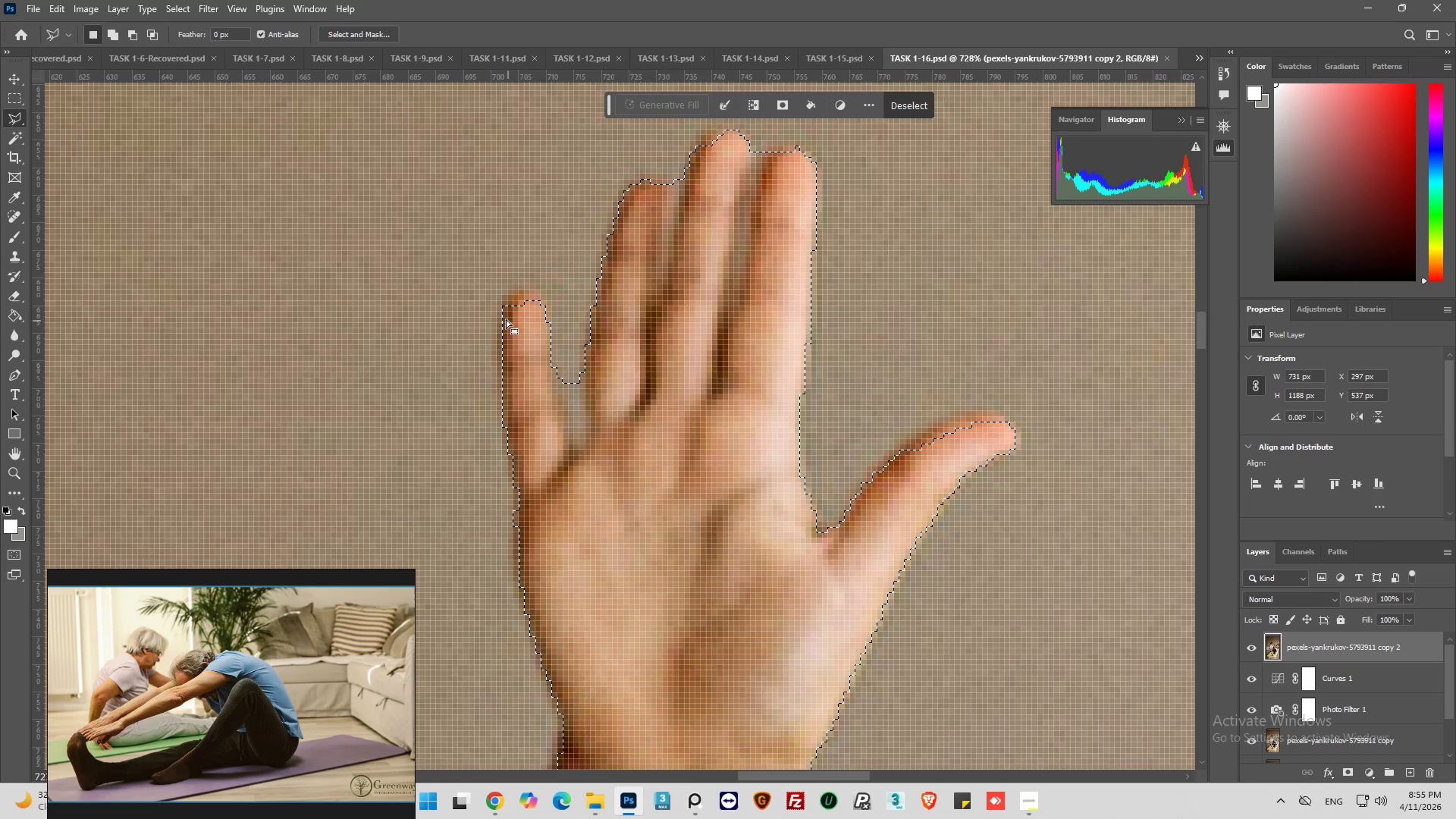 
hold_key(key=ShiftLeft, duration=0.69)
left_click([504, 318])
 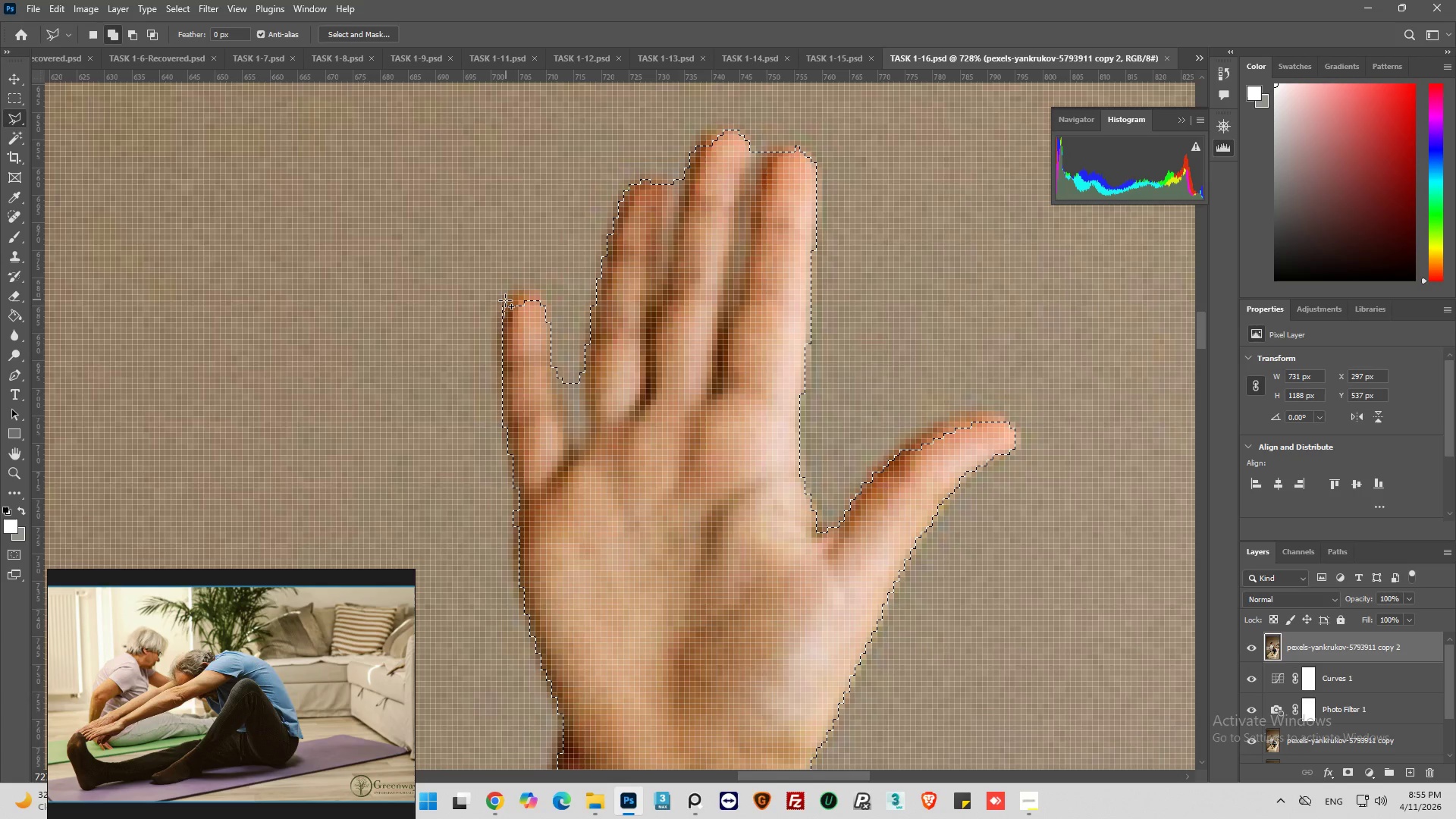 
left_click([505, 300])
 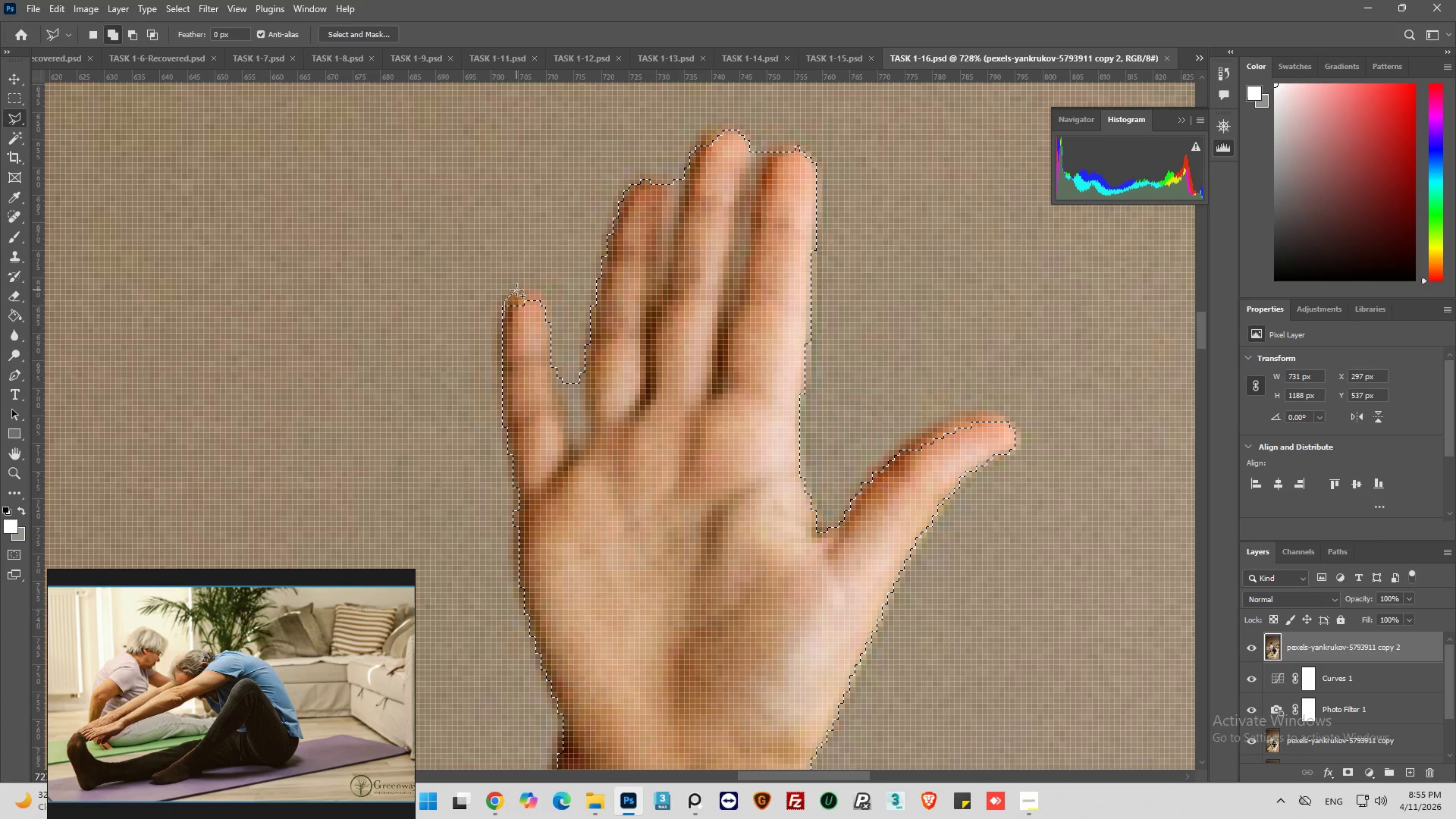 
left_click_drag(start_coordinate=[516, 290], to_coordinate=[522, 287])
 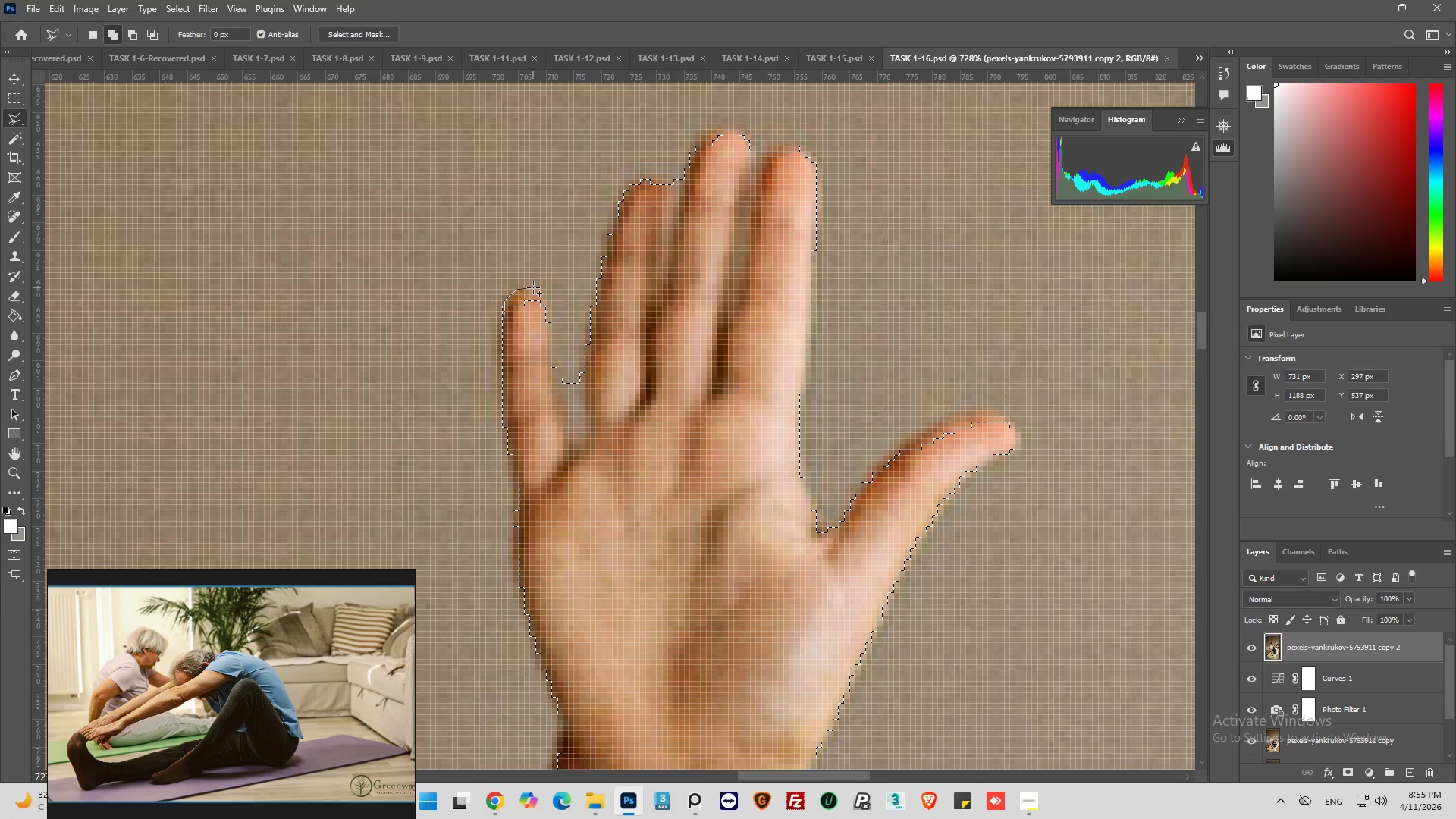 
left_click([533, 287])
 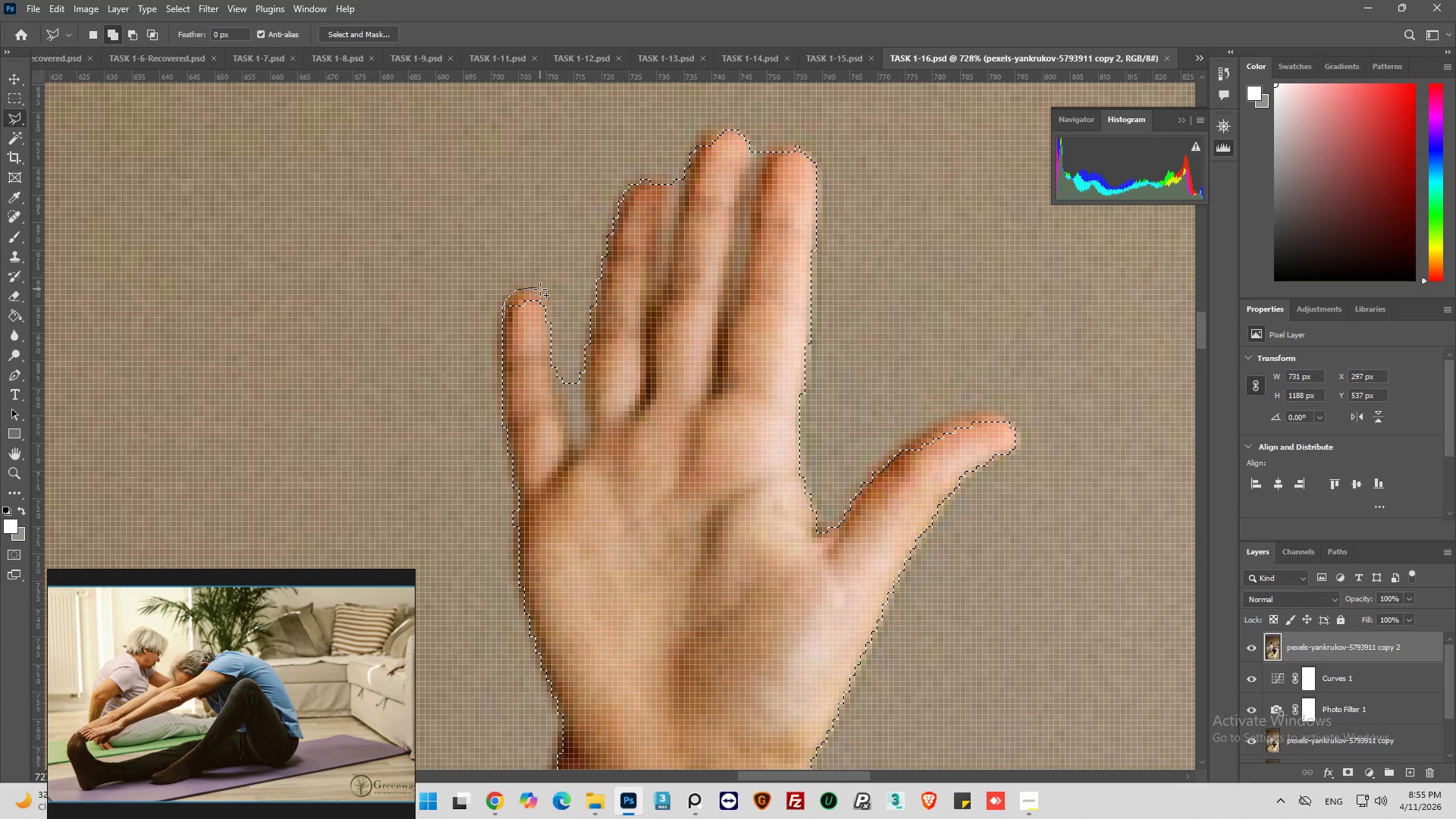 
left_click([540, 289])
 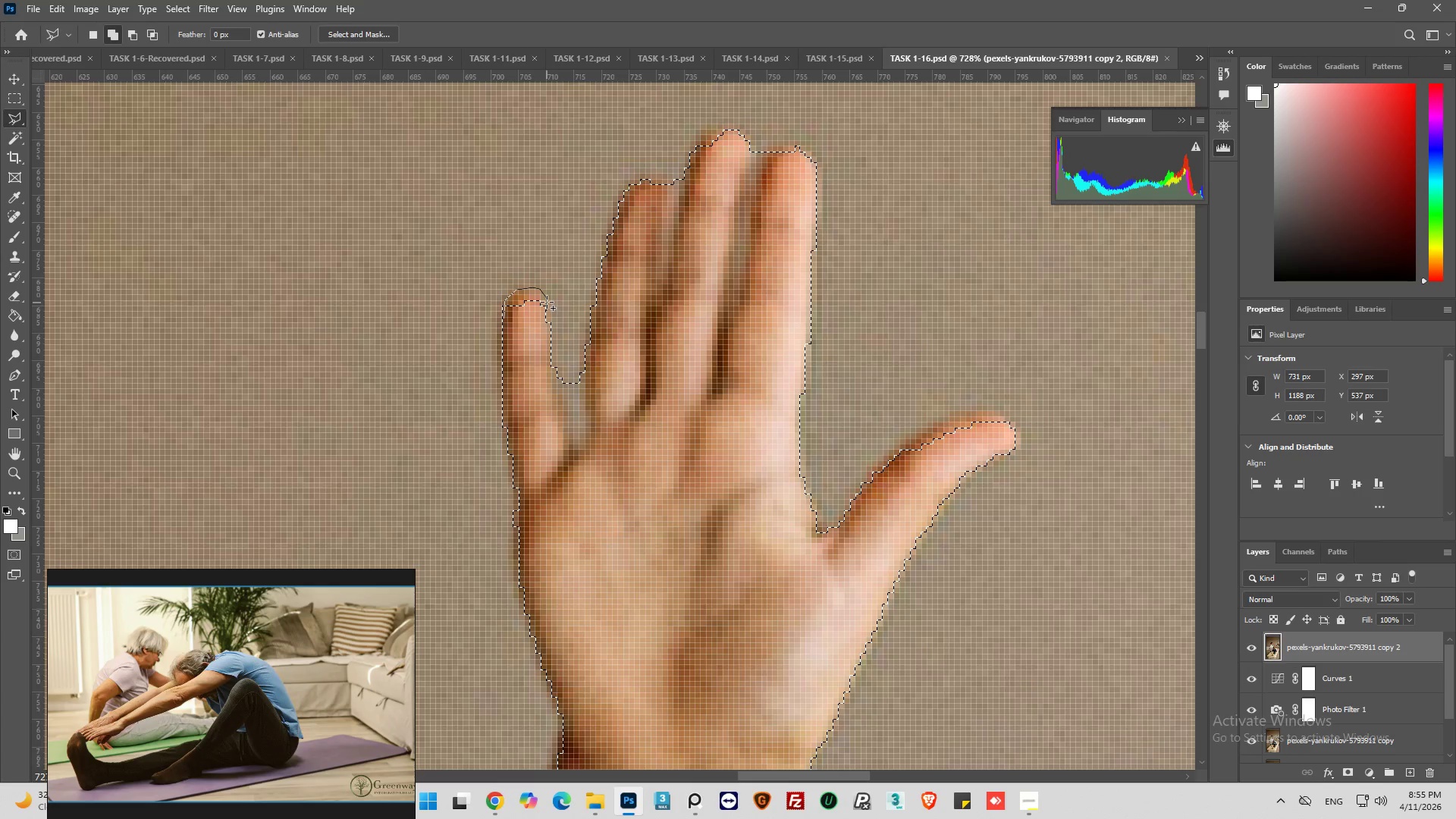 
wait(5.51)
 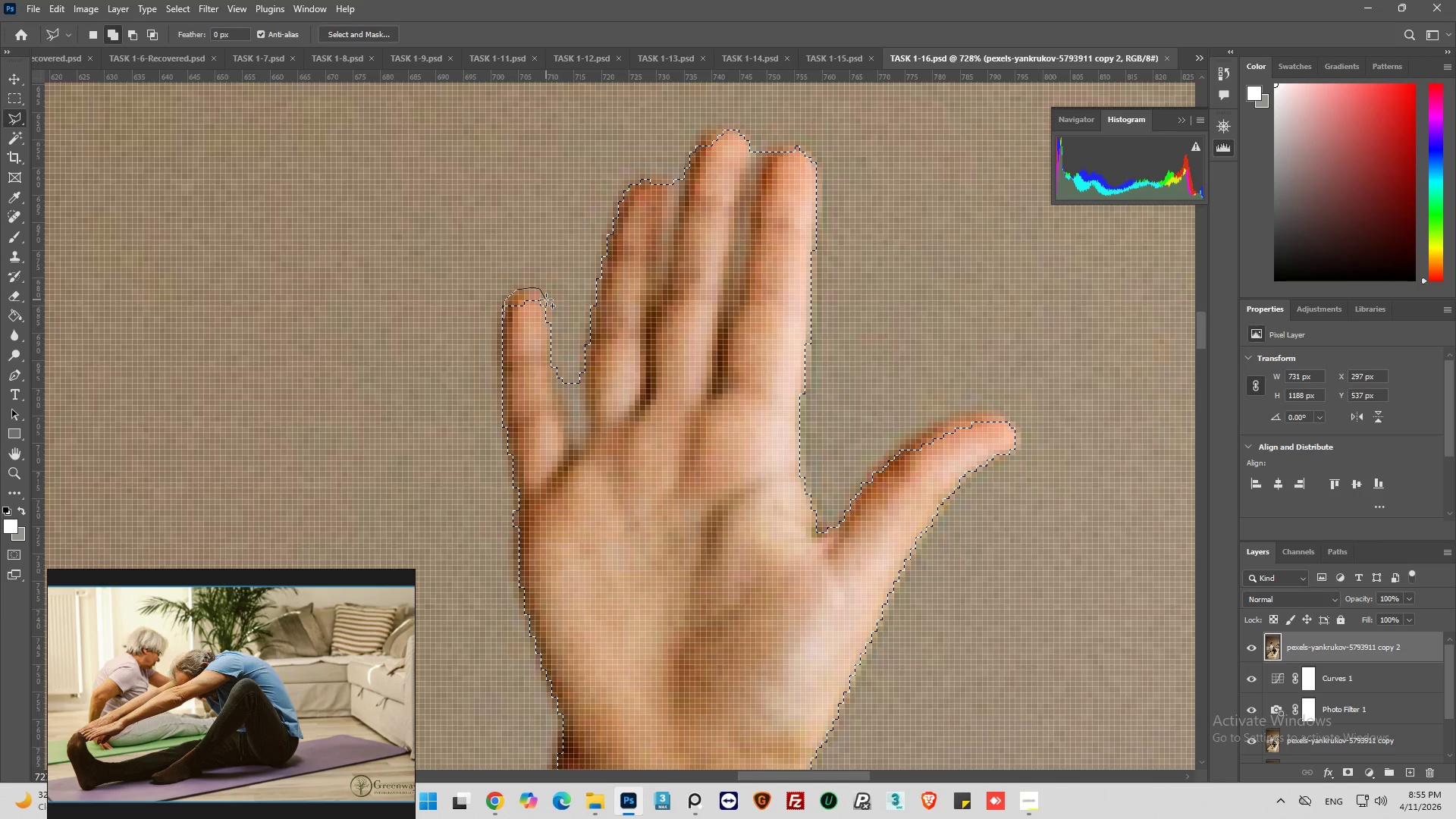 
left_click_drag(start_coordinate=[547, 328], to_coordinate=[544, 332])
 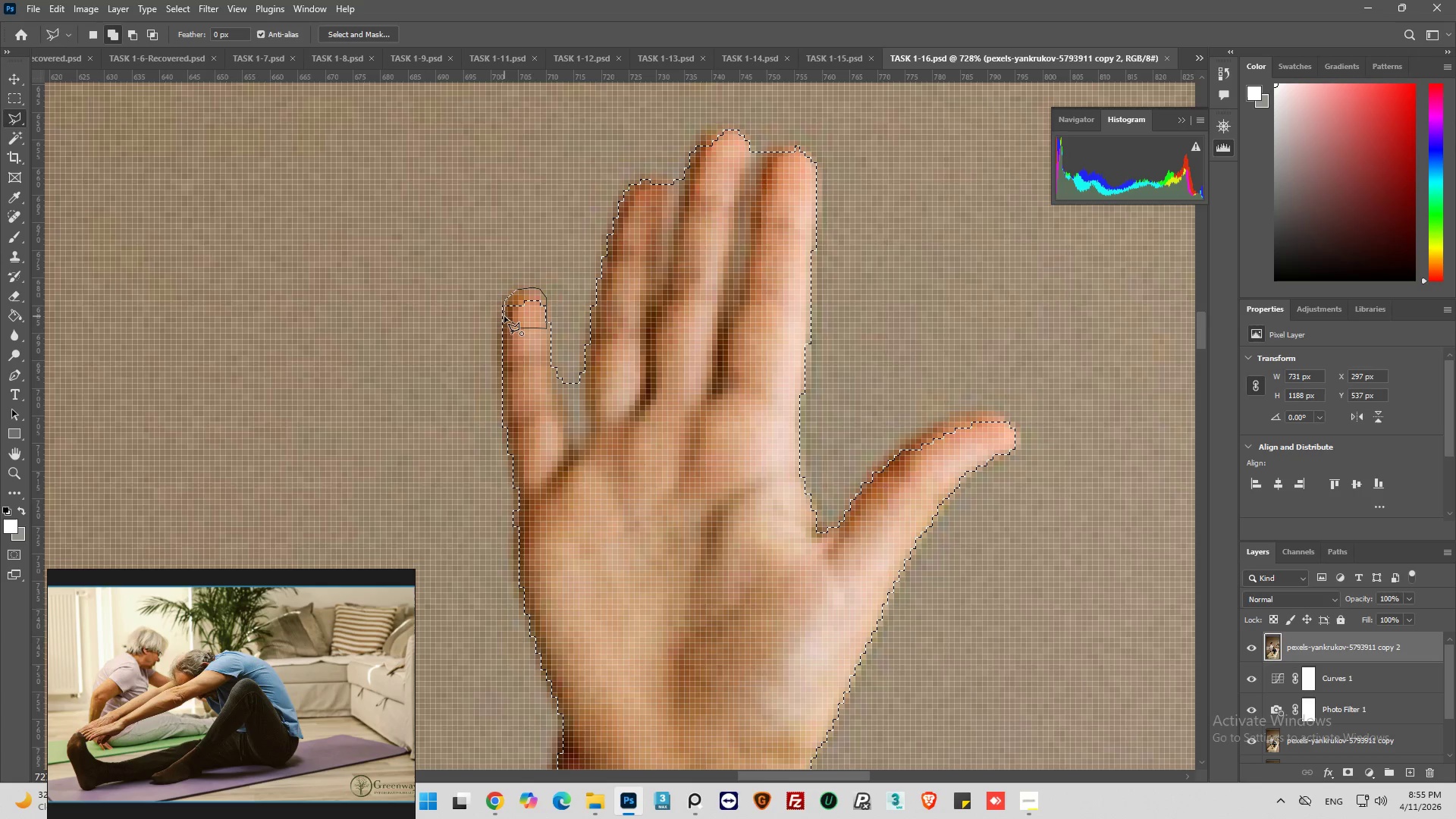 
left_click([503, 317])
 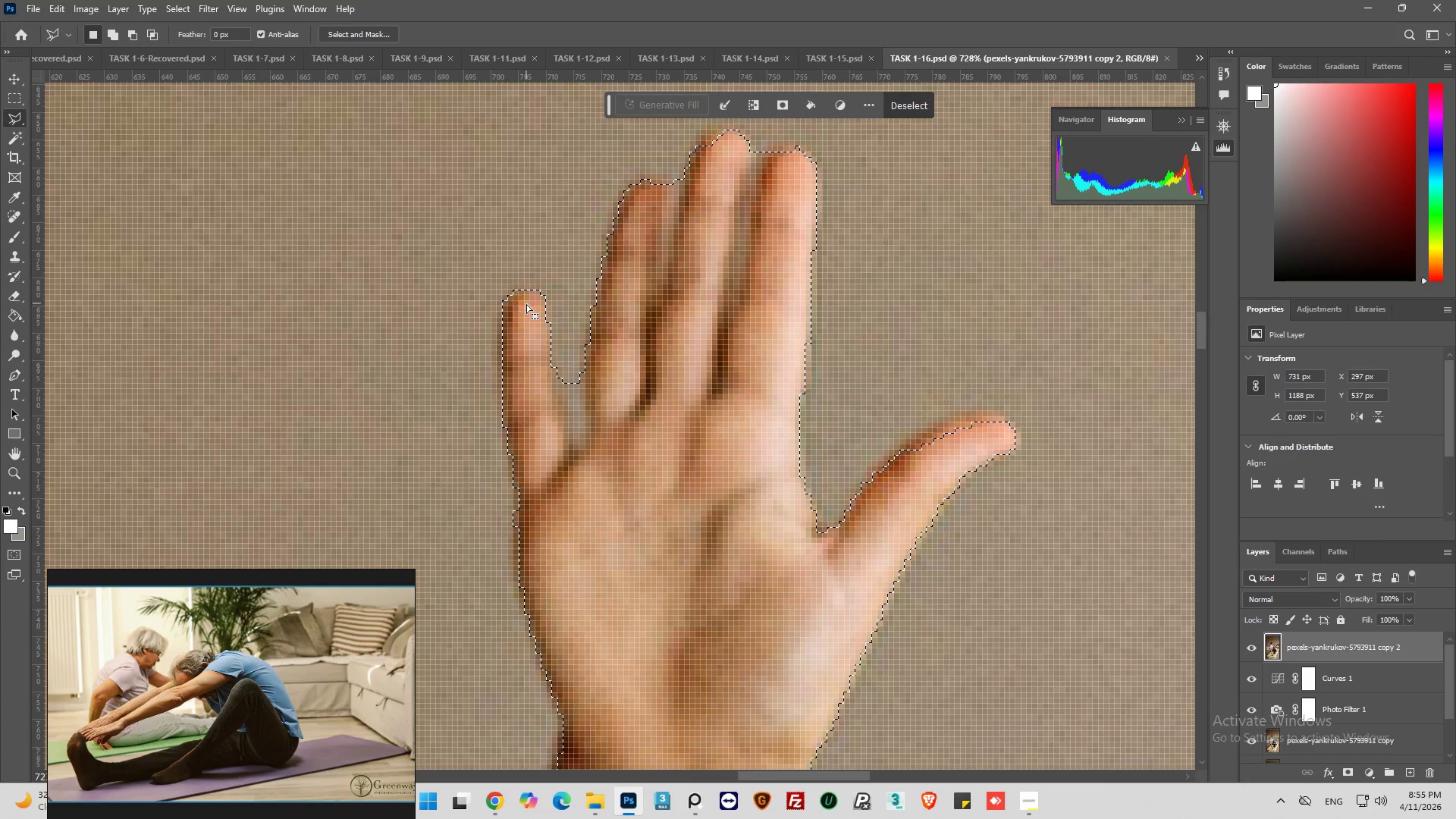 
hold_key(key=ShiftLeft, duration=0.73)
left_click([526, 302])
 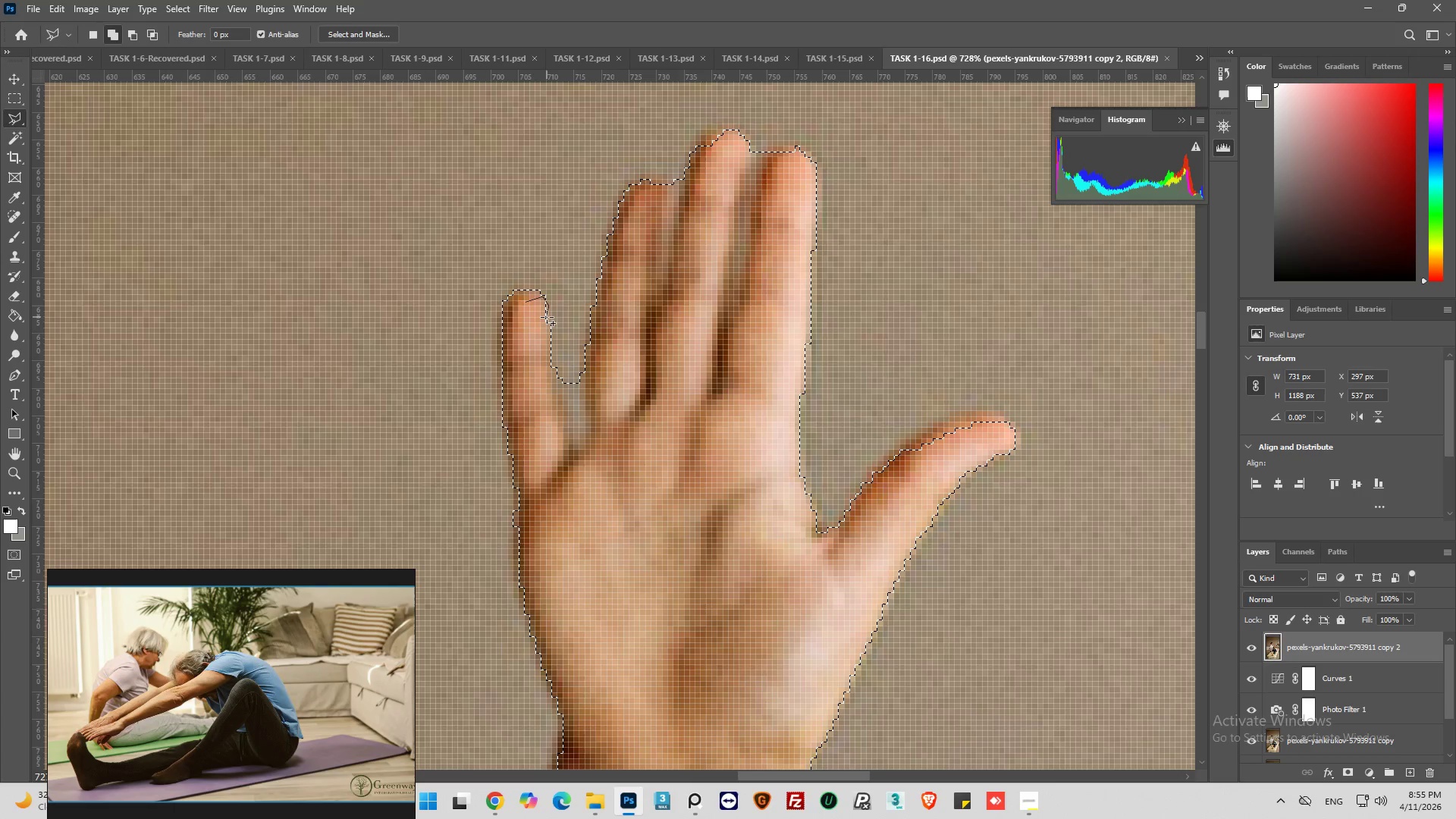 
wait(5.38)
 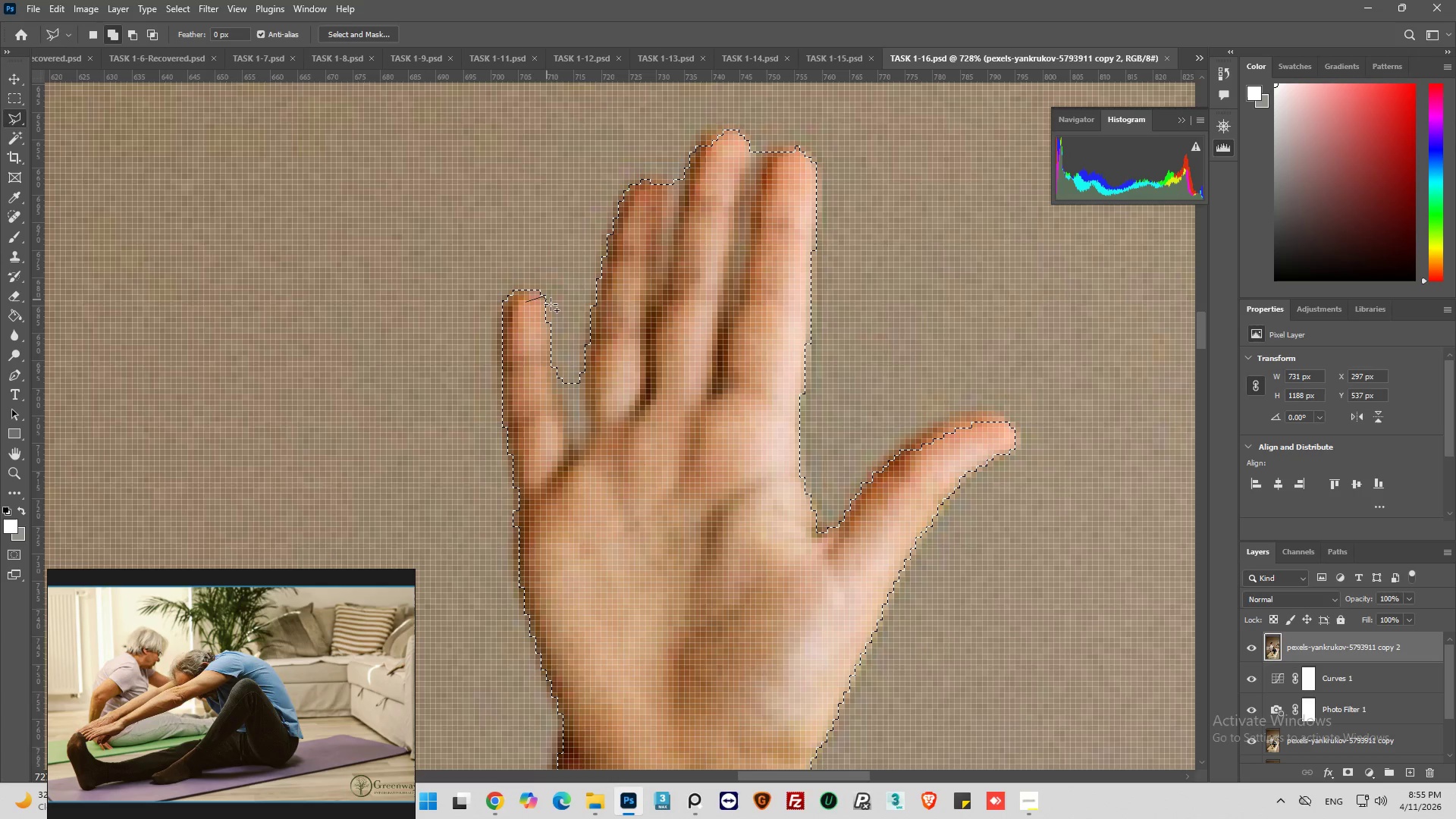 
left_click([551, 325])
 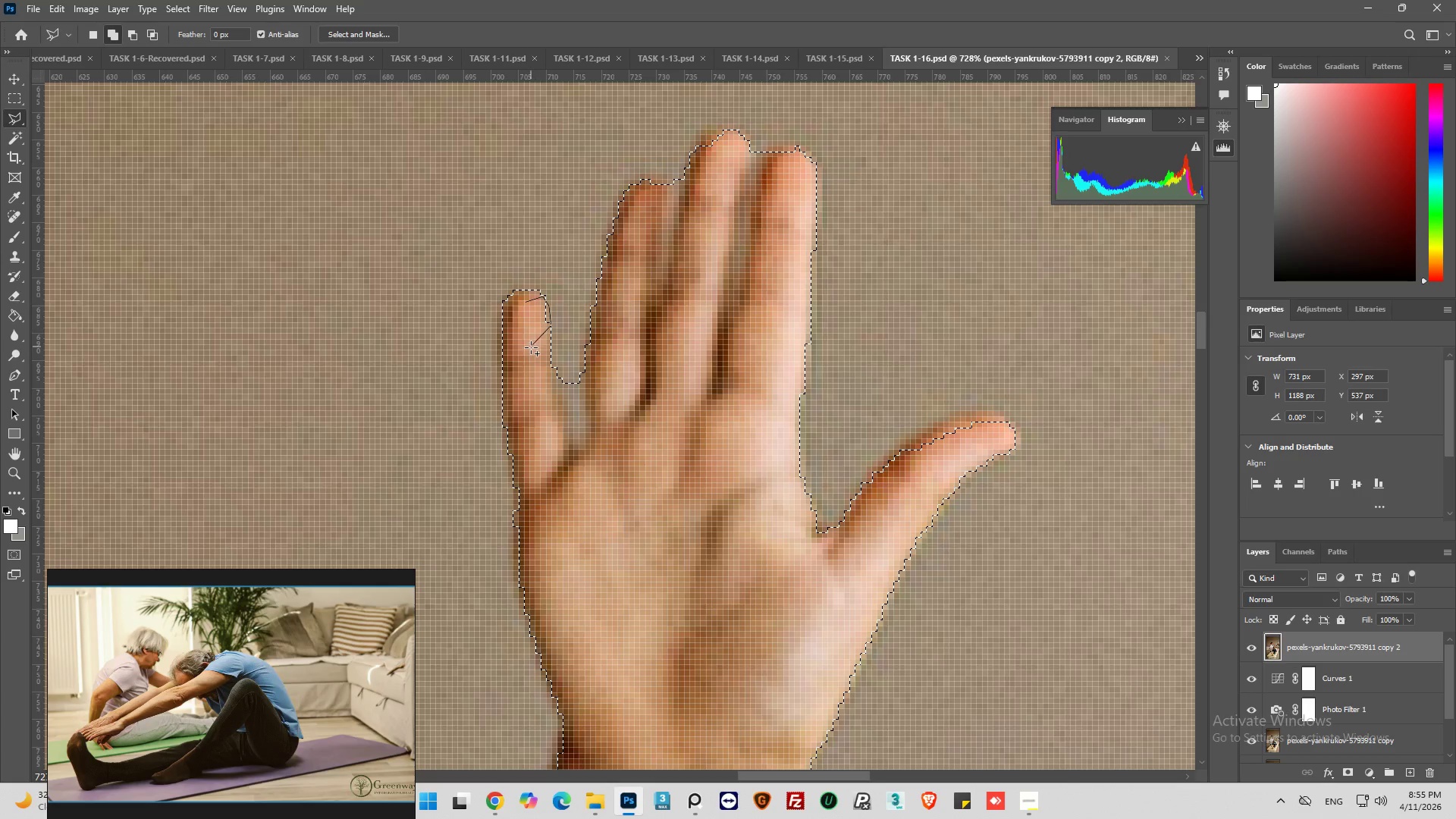 
double_click([531, 347])
 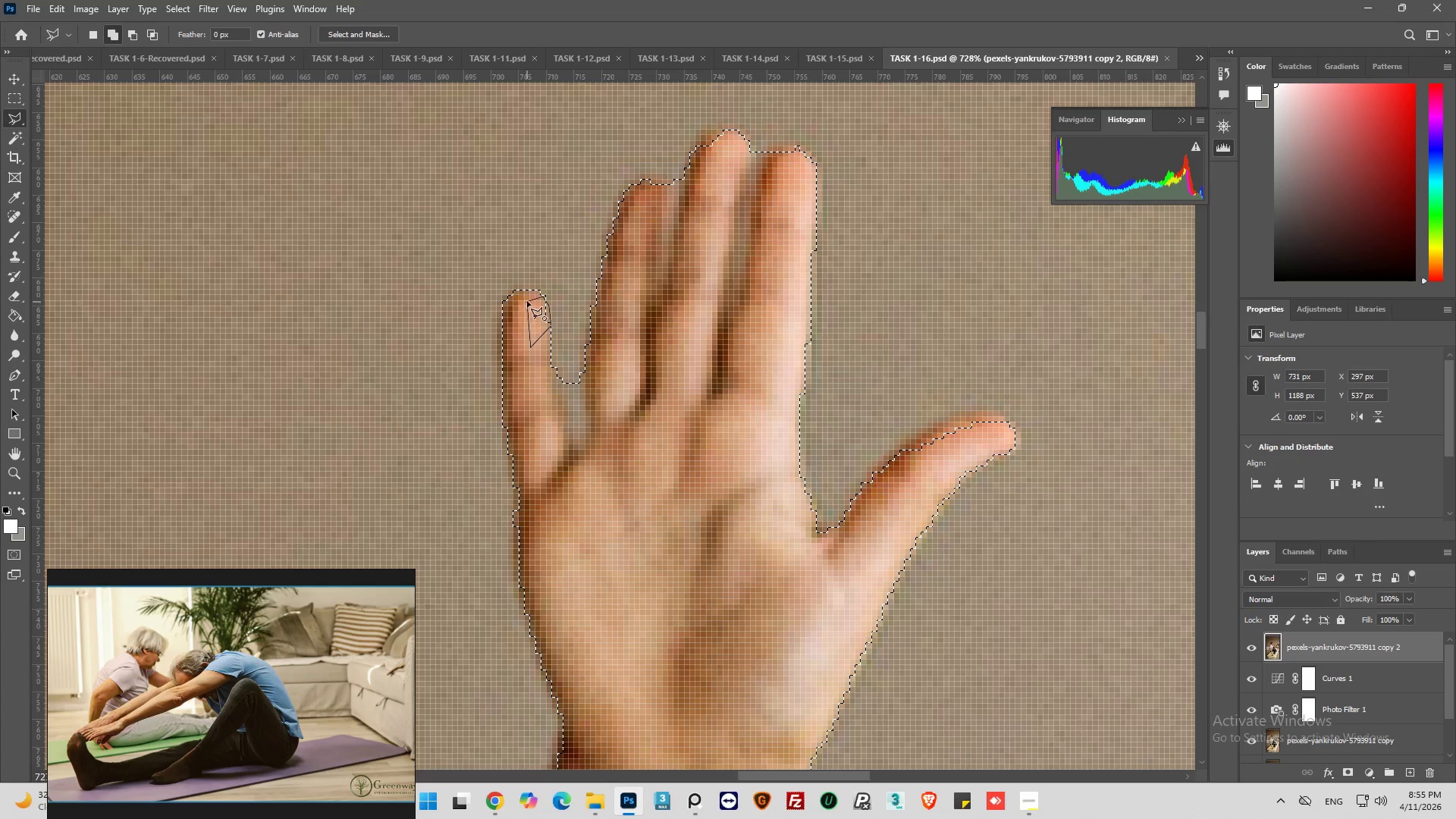 
left_click([527, 301])
 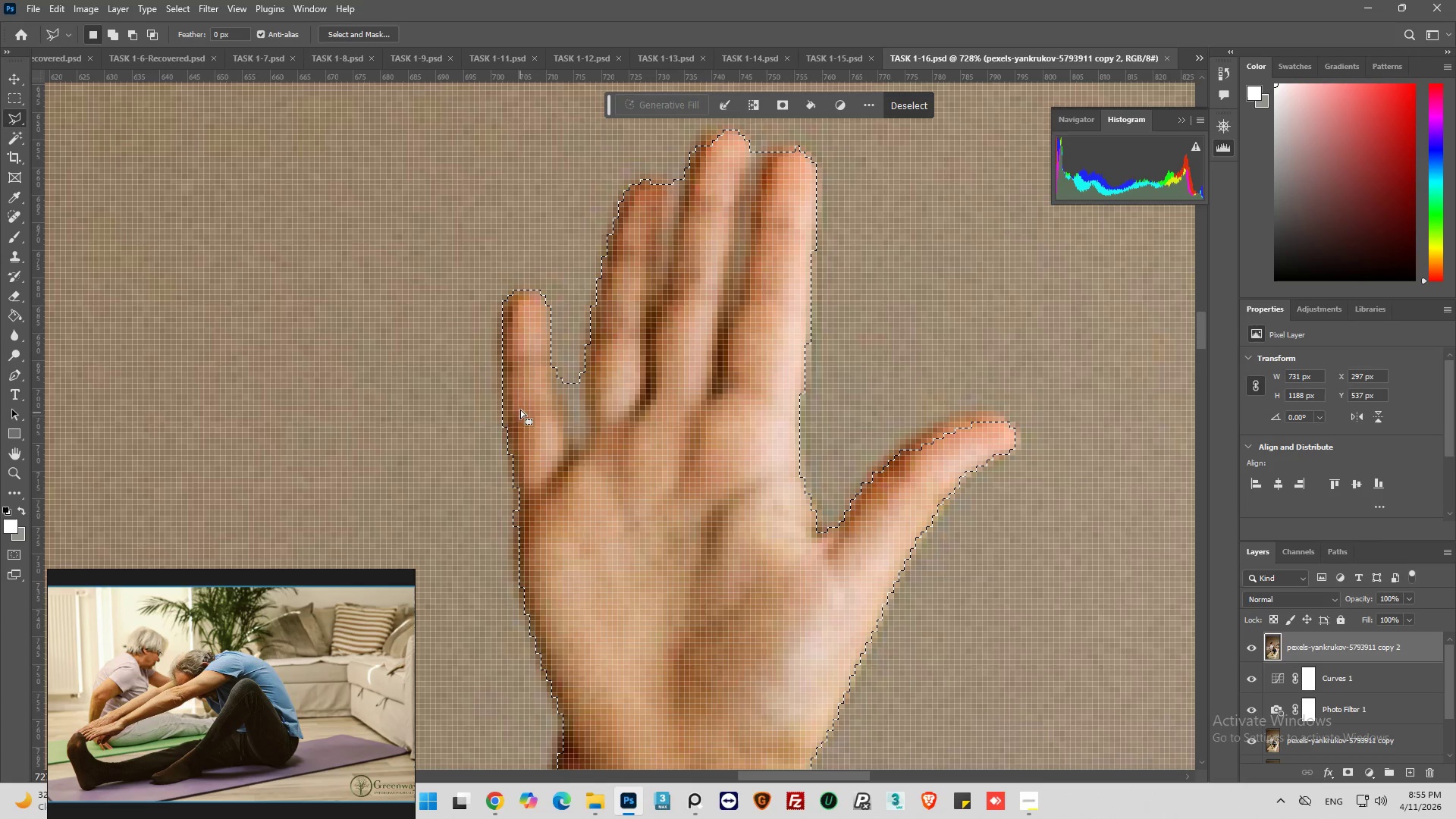 
scroll: coordinate [535, 377], scroll_direction: down, amount: 5.0
 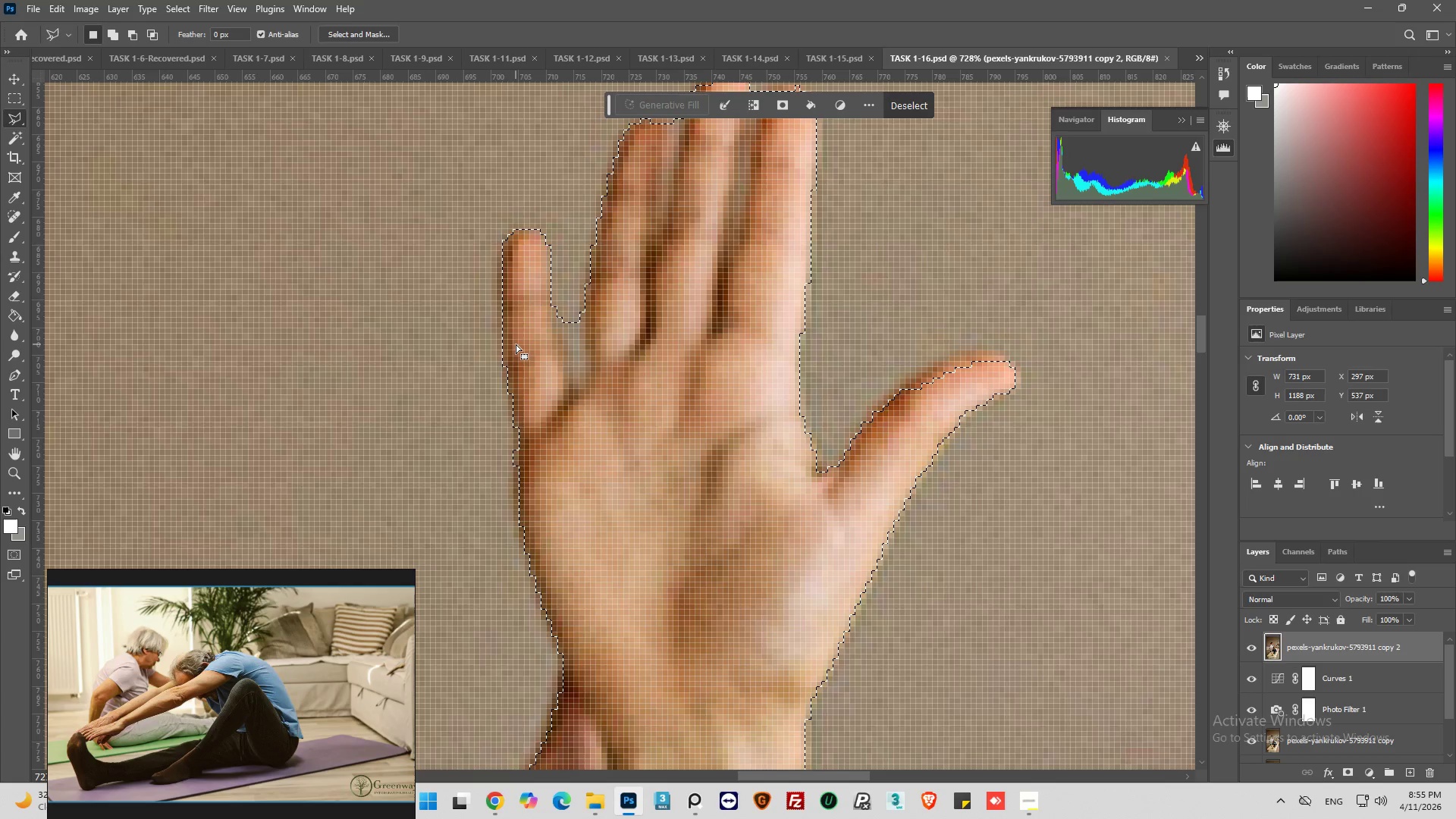 
hold_key(key=ShiftLeft, duration=0.55)
left_click([516, 344])
 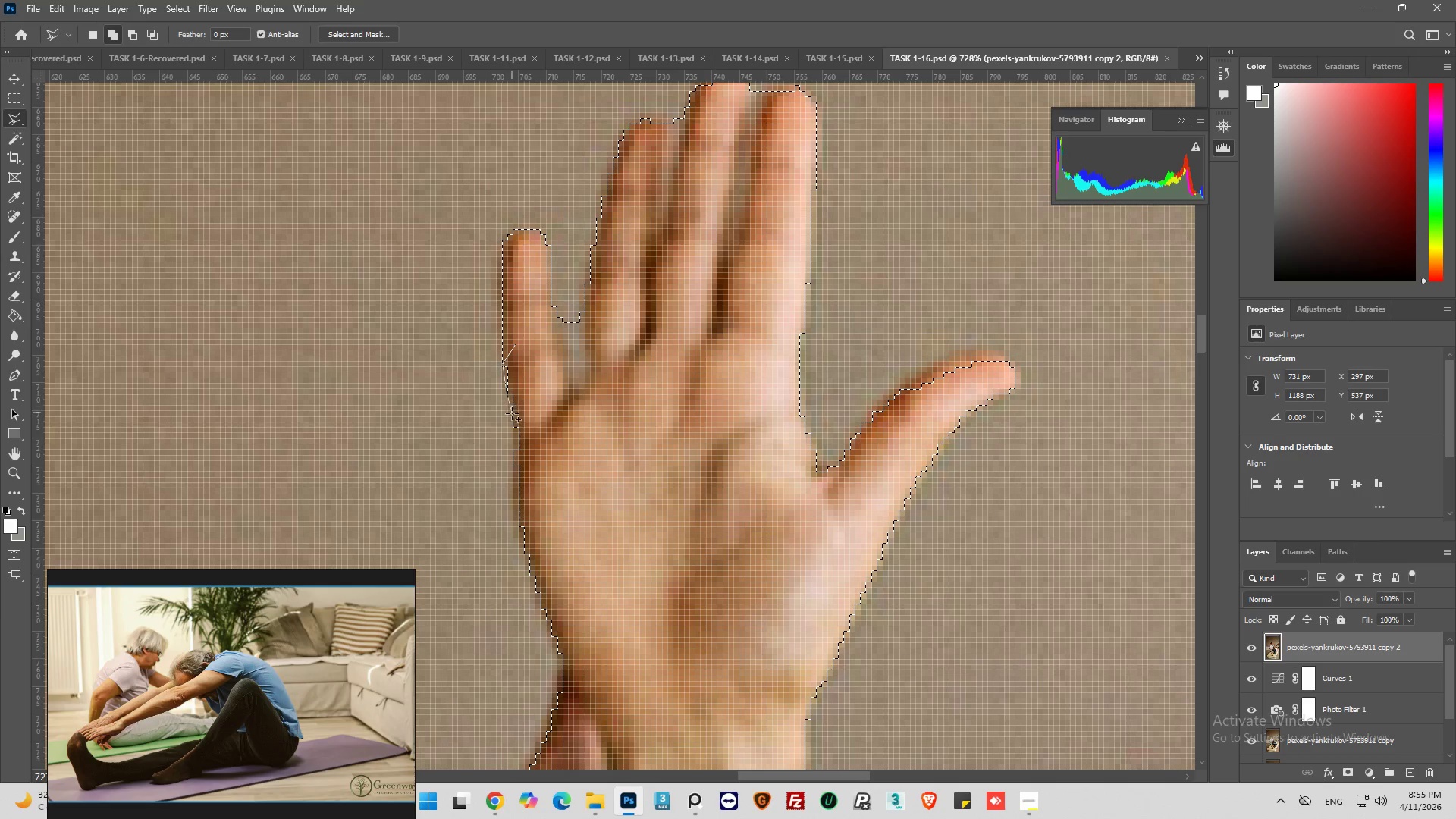 
left_click([509, 424])
 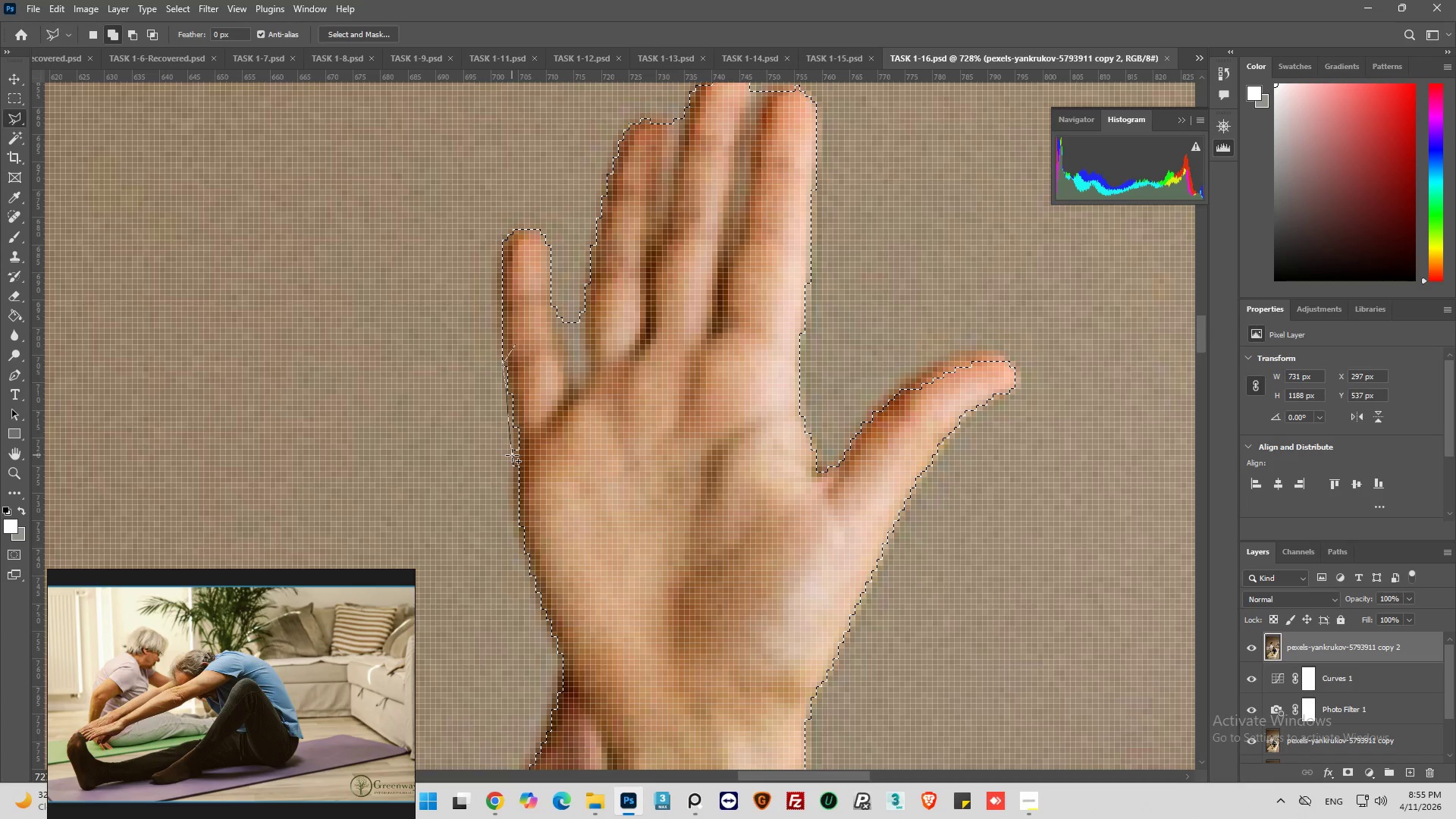 
left_click([512, 455])
 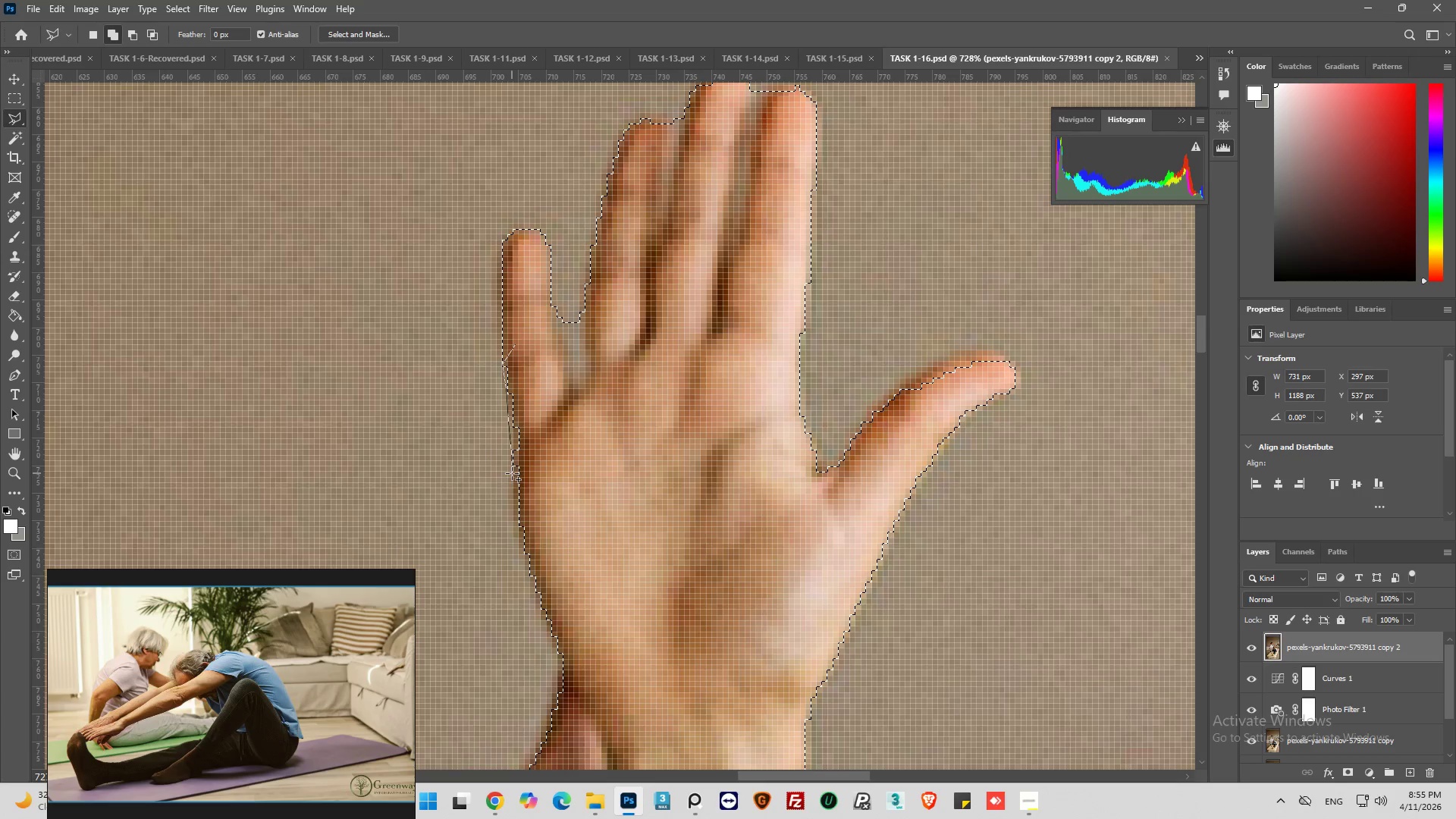 
left_click_drag(start_coordinate=[512, 474], to_coordinate=[512, 478])
 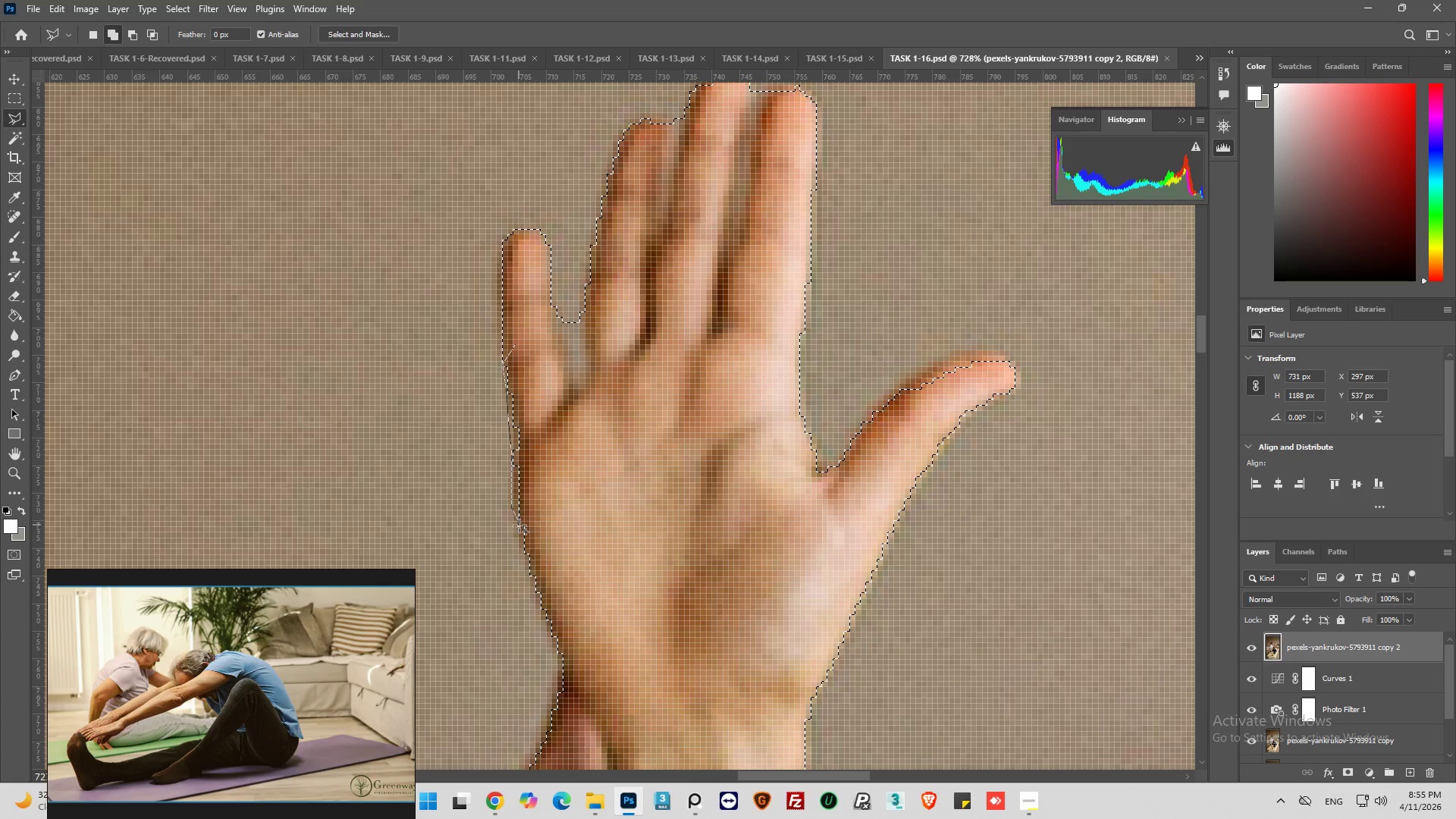 
left_click_drag(start_coordinate=[520, 543], to_coordinate=[532, 551])
 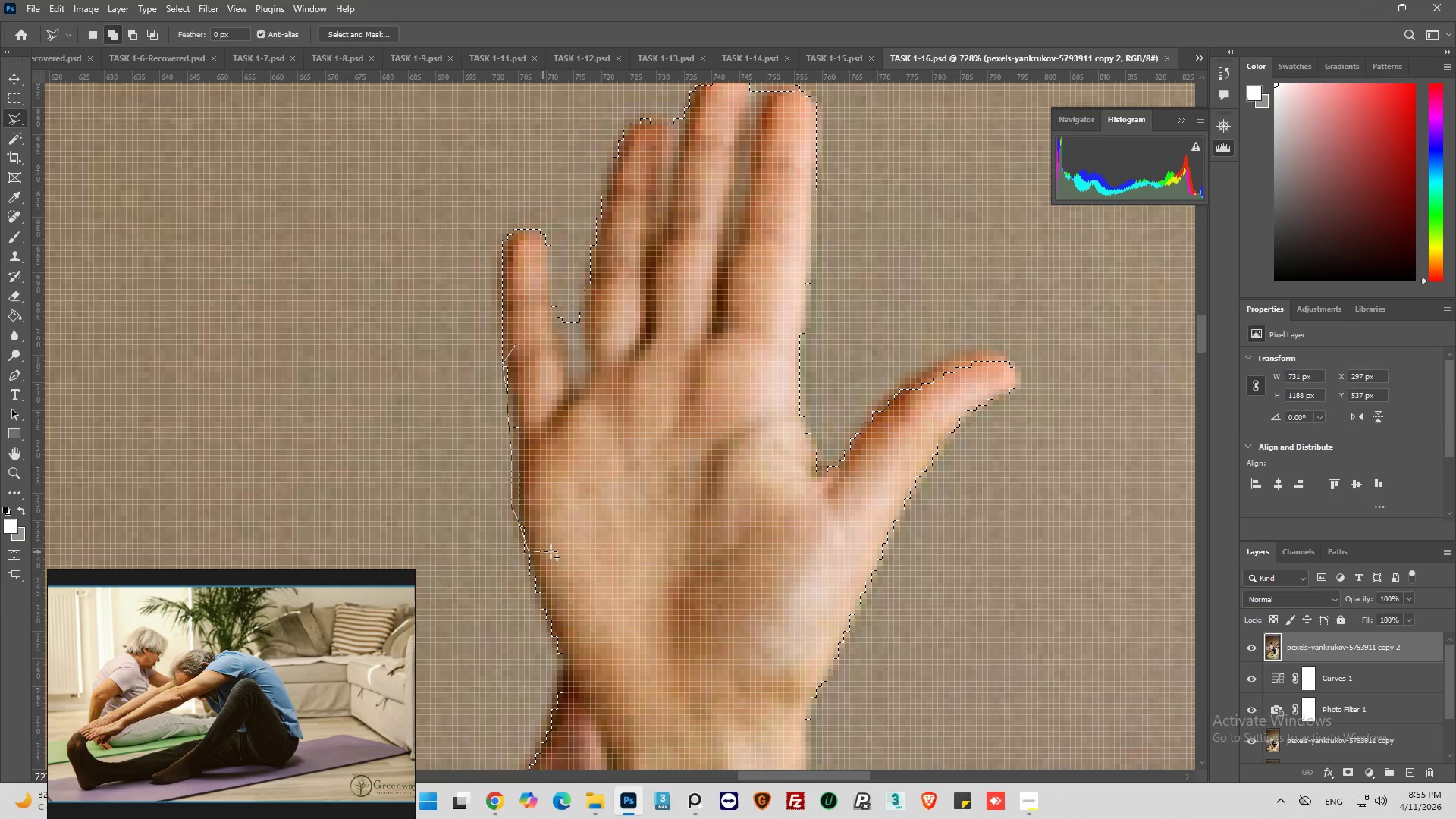 
left_click_drag(start_coordinate=[551, 551], to_coordinate=[554, 535])
 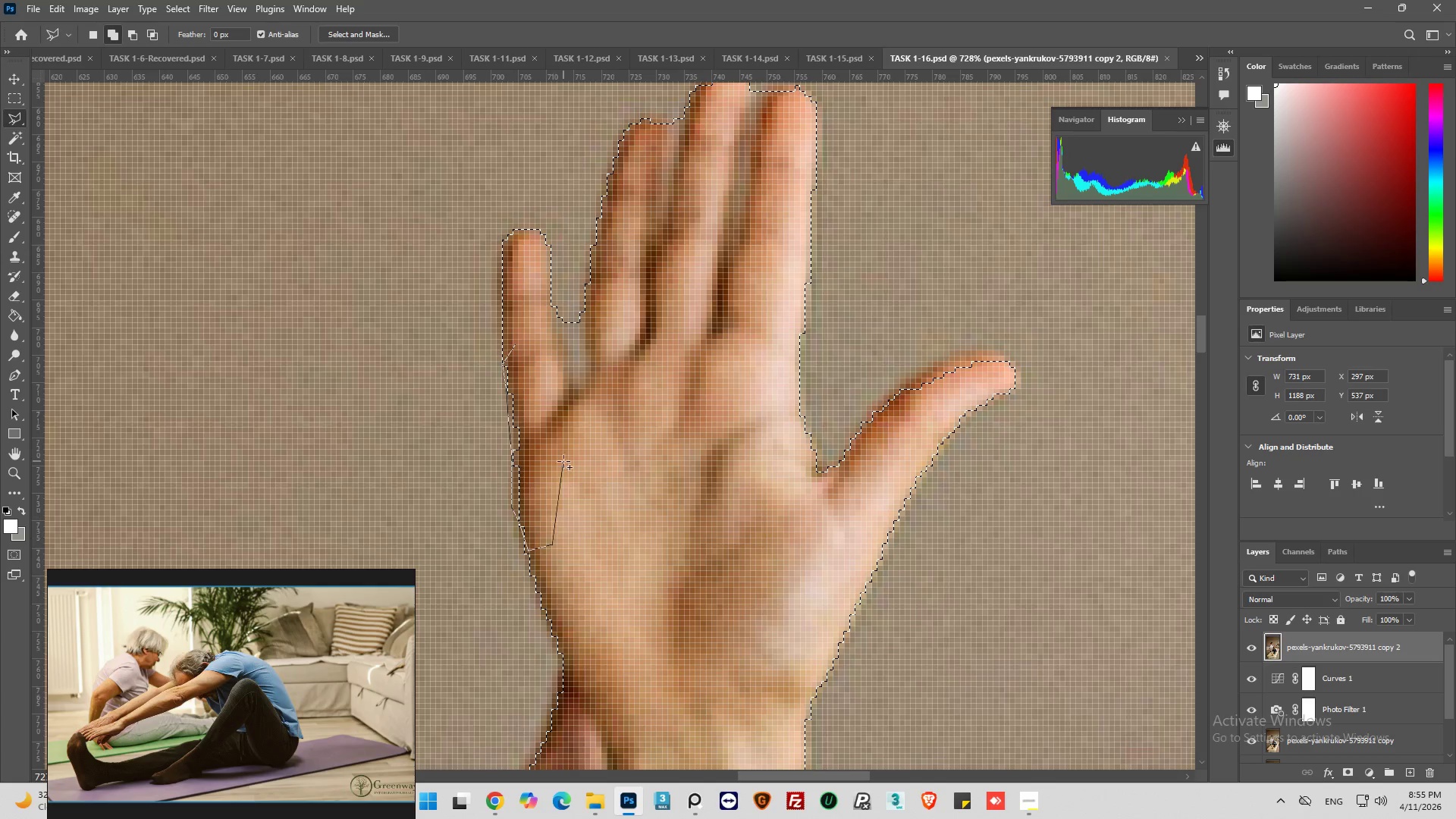 
left_click_drag(start_coordinate=[563, 461], to_coordinate=[550, 438])
 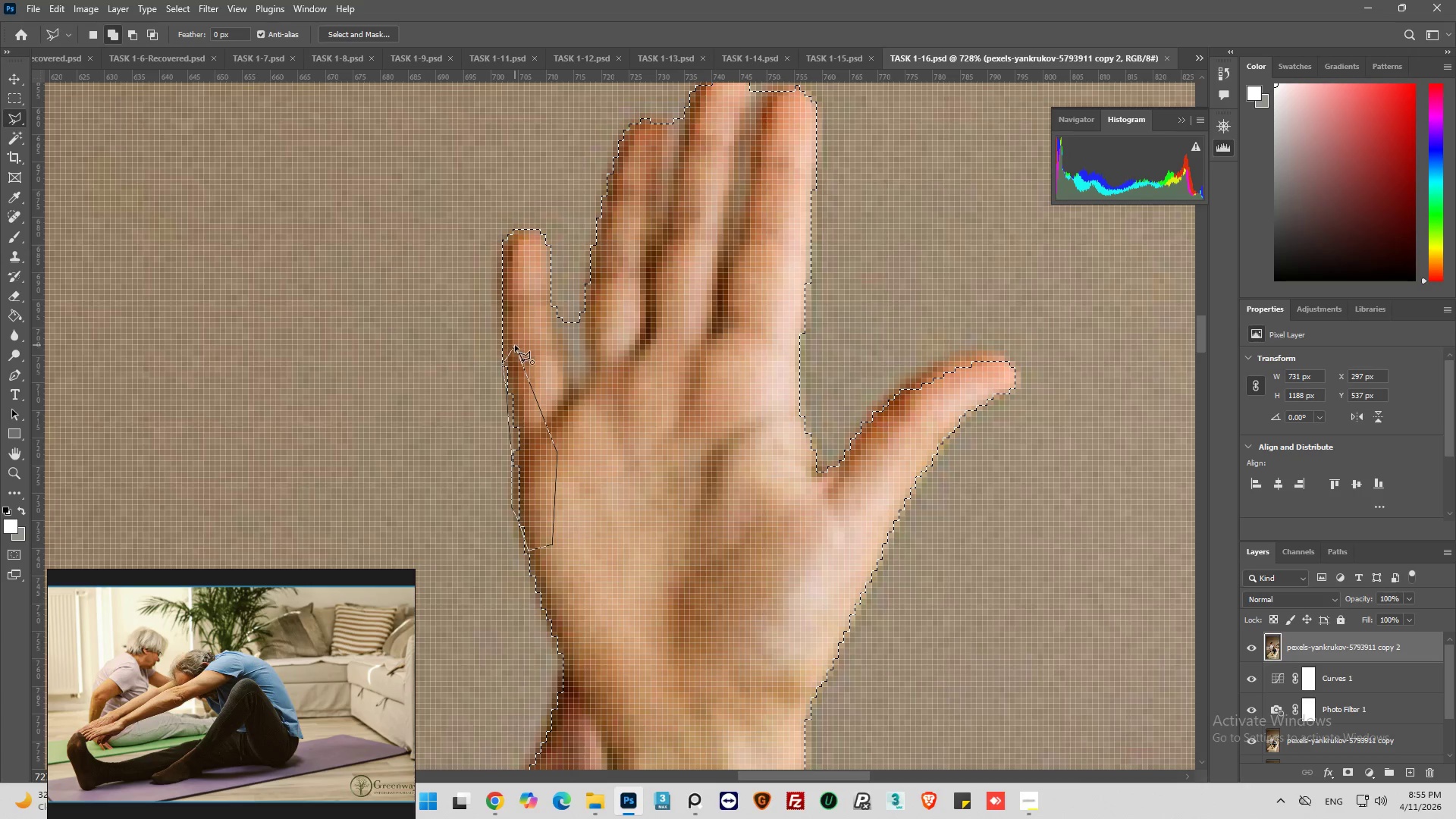 
left_click([515, 345])
 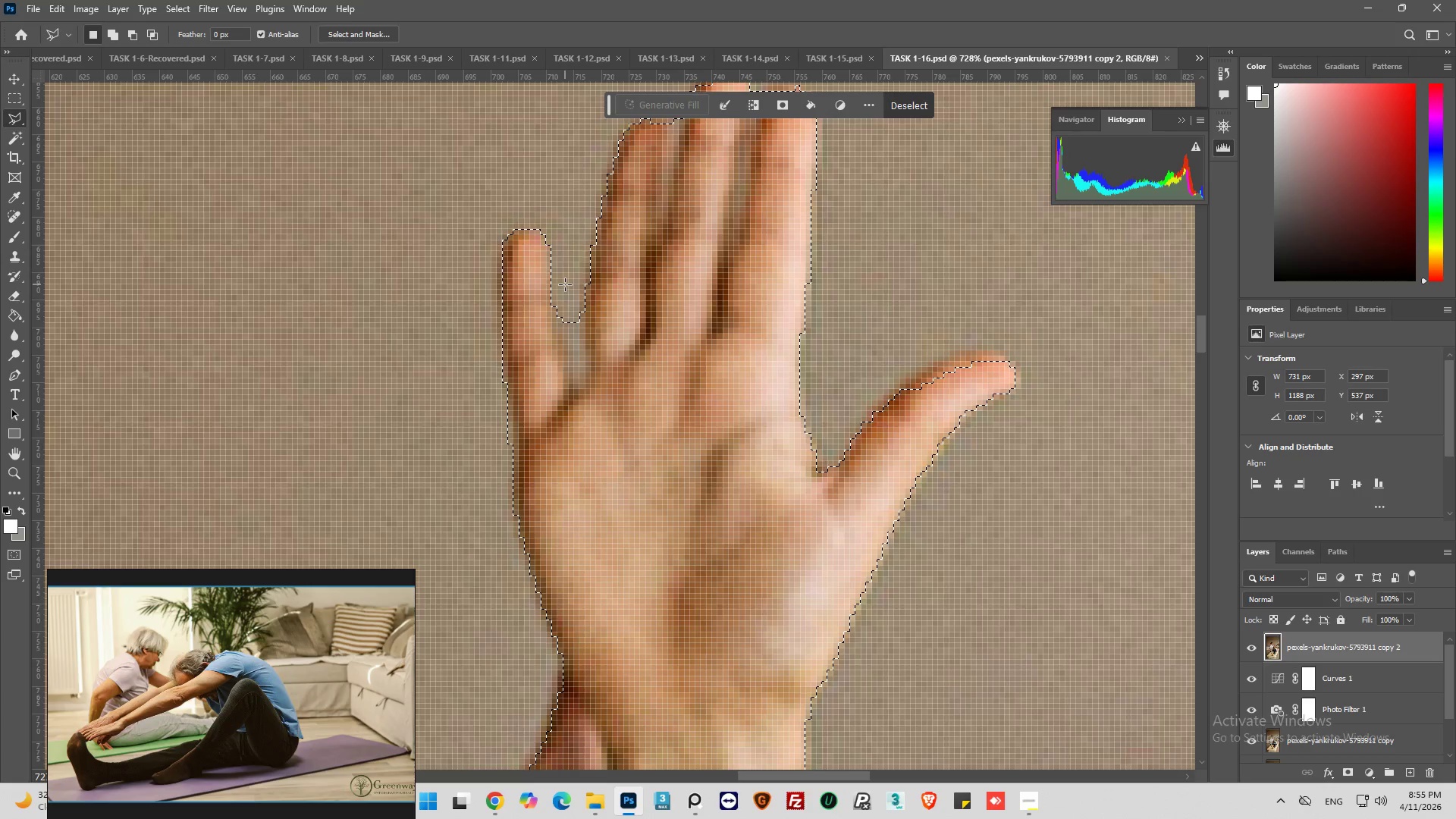 
hold_key(key=AltLeft, duration=0.52)
left_click([563, 283])
 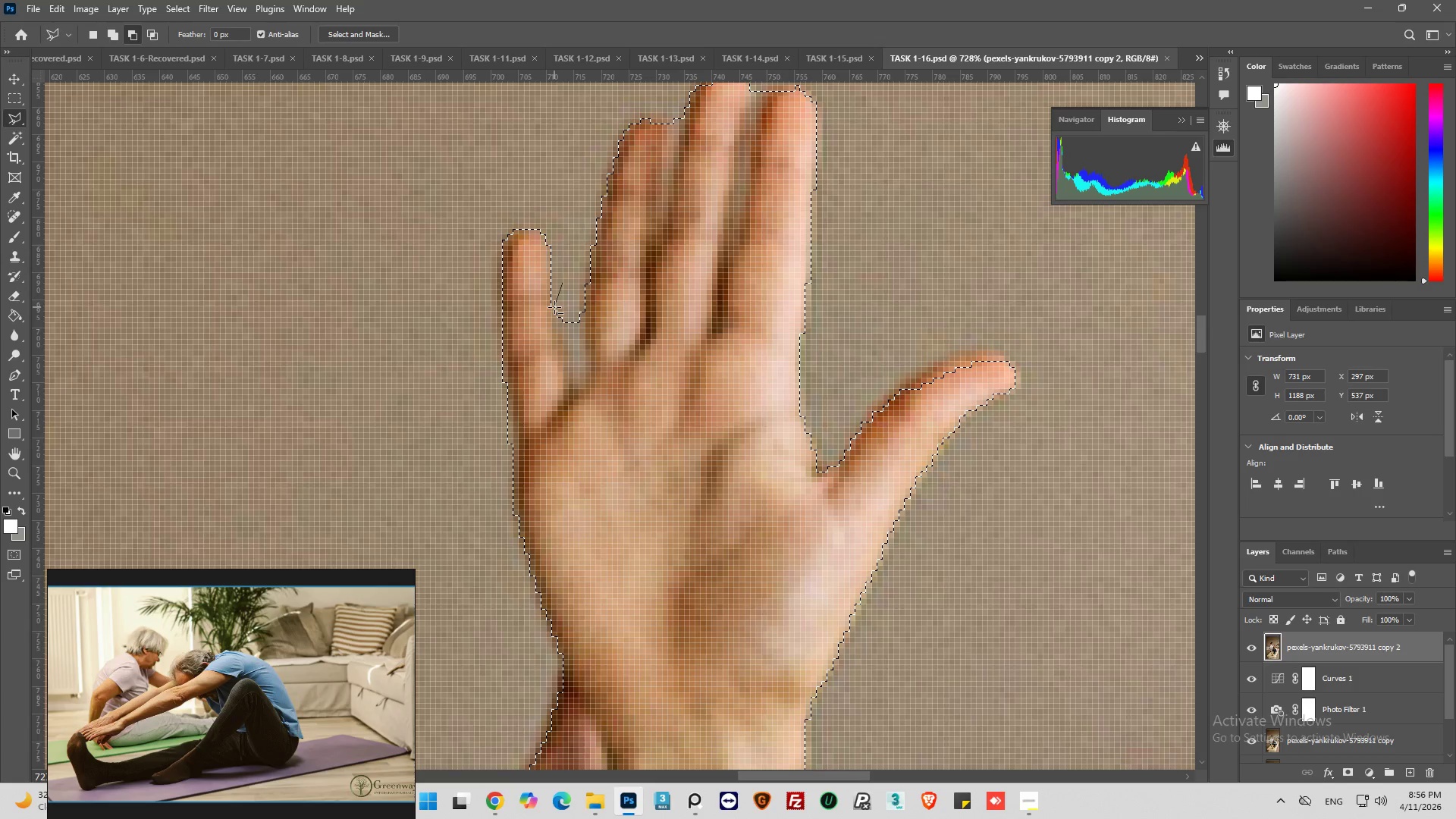 
left_click([554, 308])
 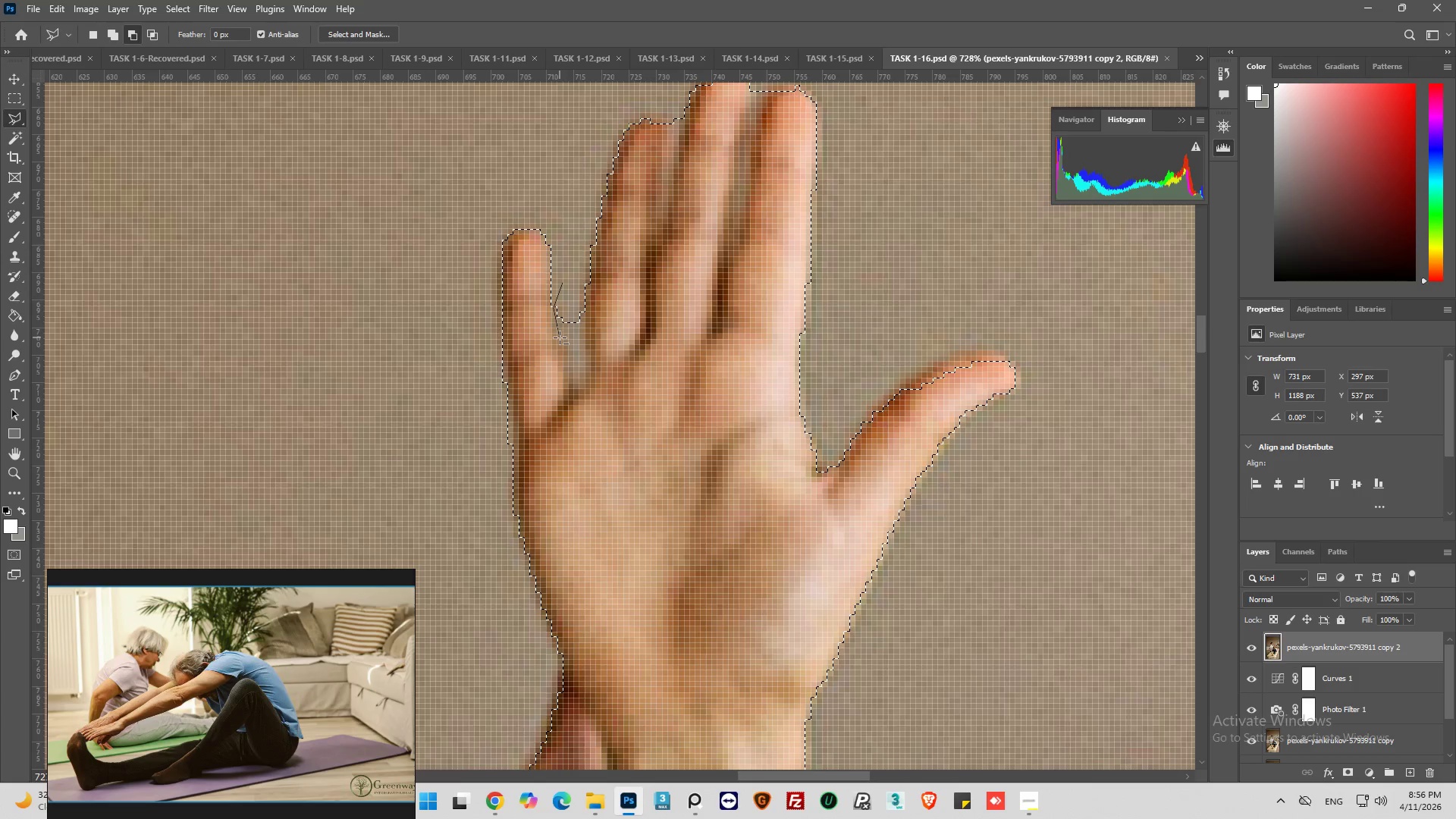 
left_click([560, 337])
 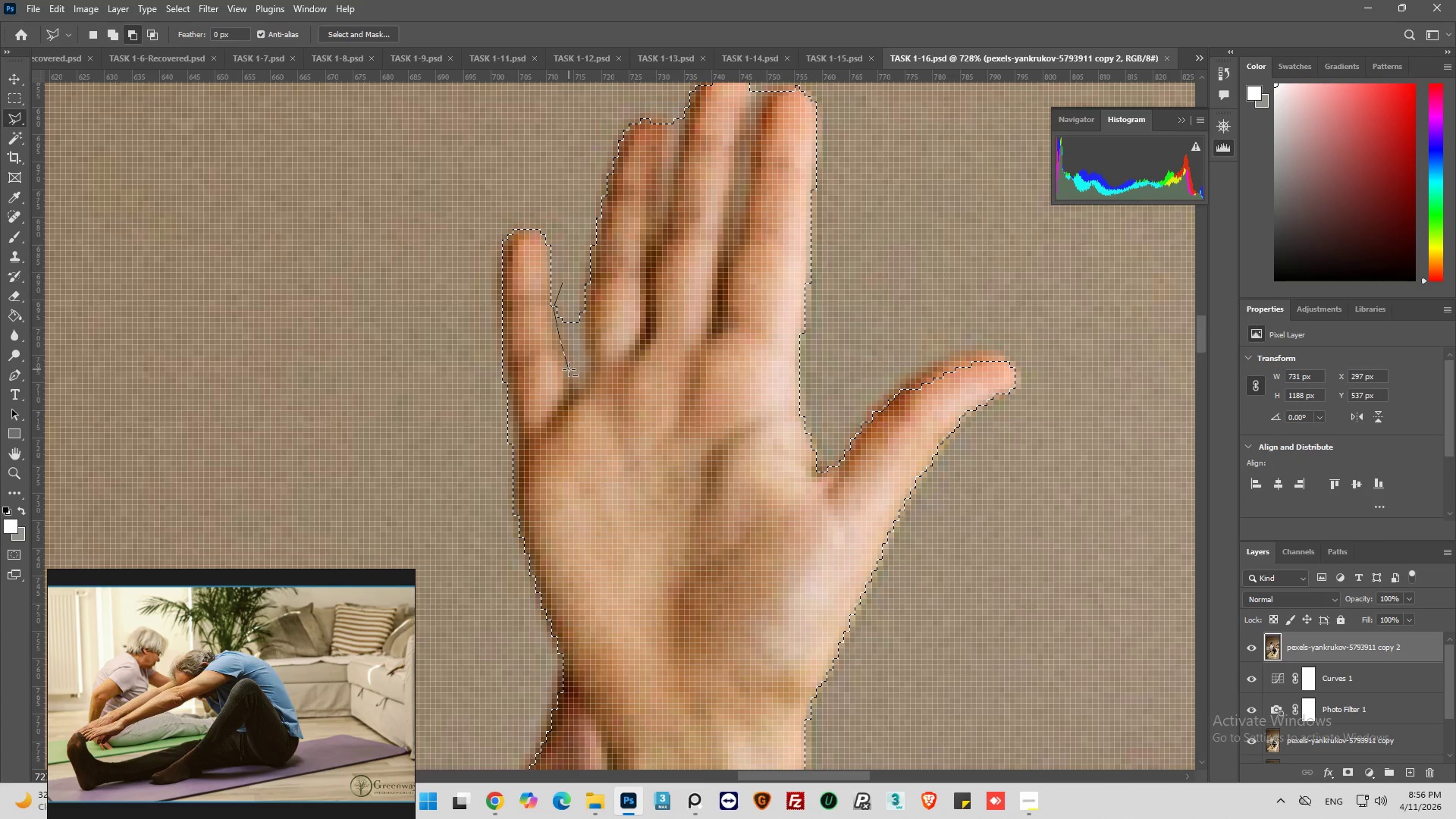 
left_click([569, 369])
 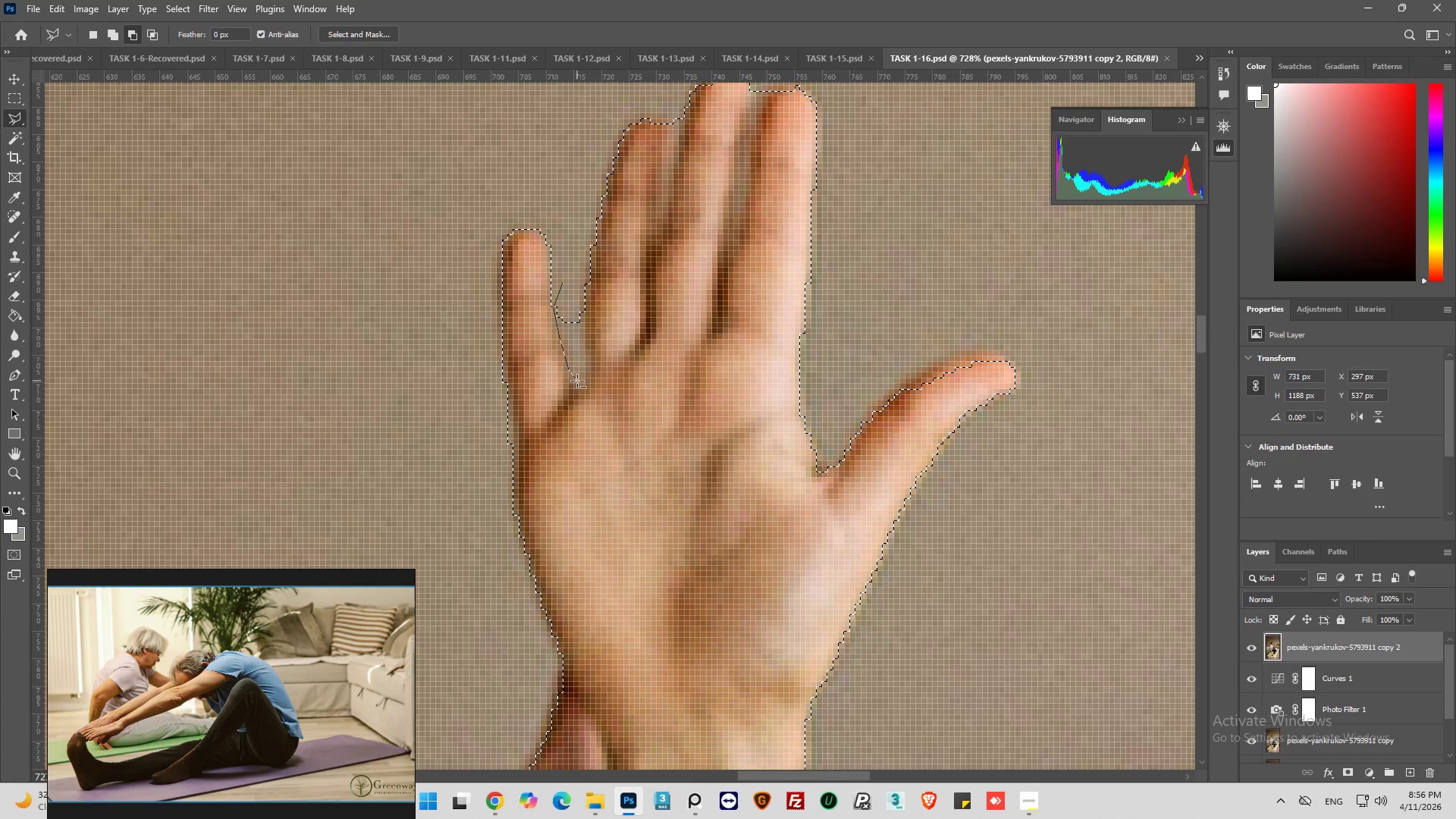 
left_click([577, 381])
 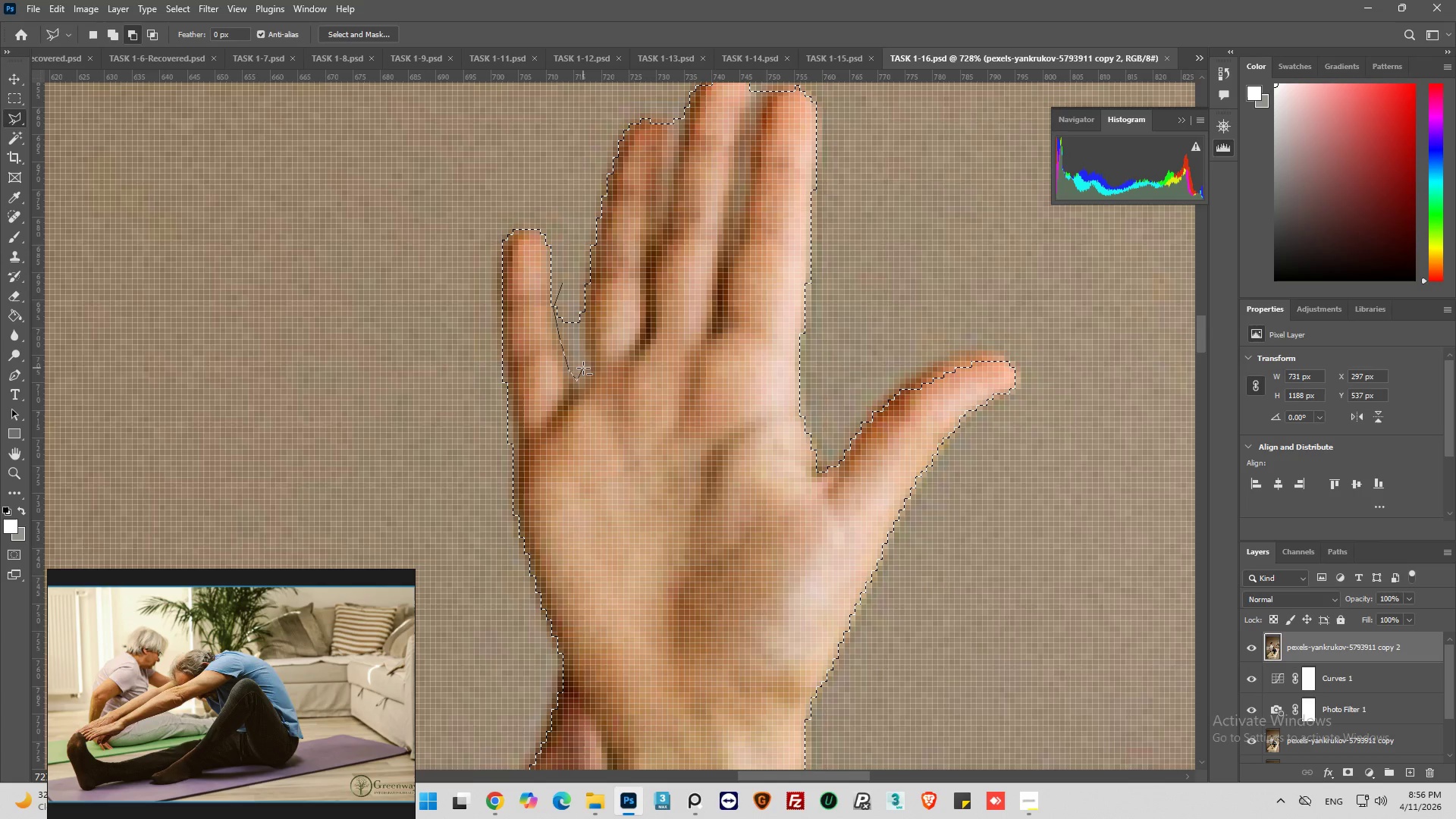 
left_click_drag(start_coordinate=[583, 368], to_coordinate=[582, 356])
 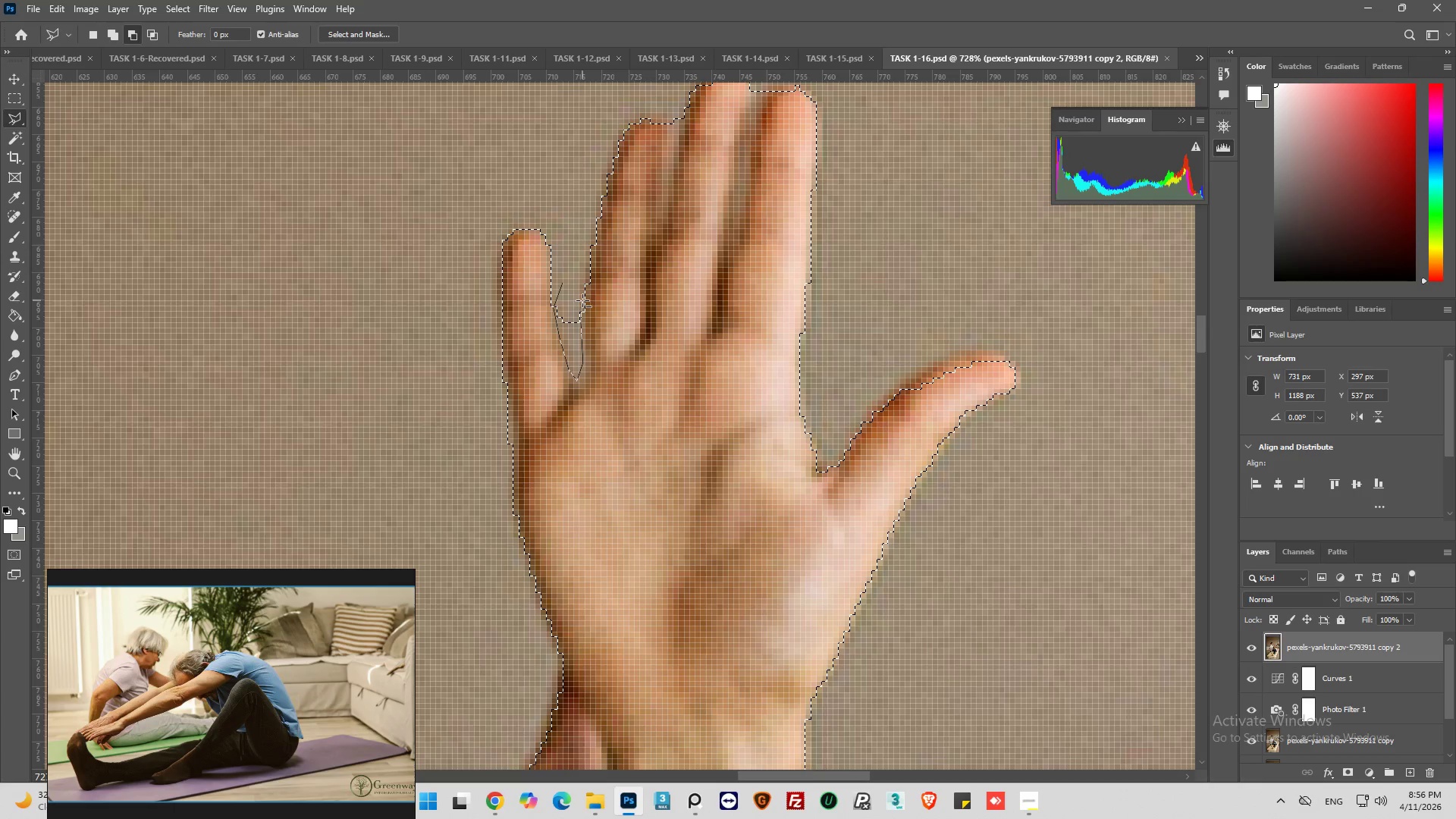 
double_click([582, 276])
 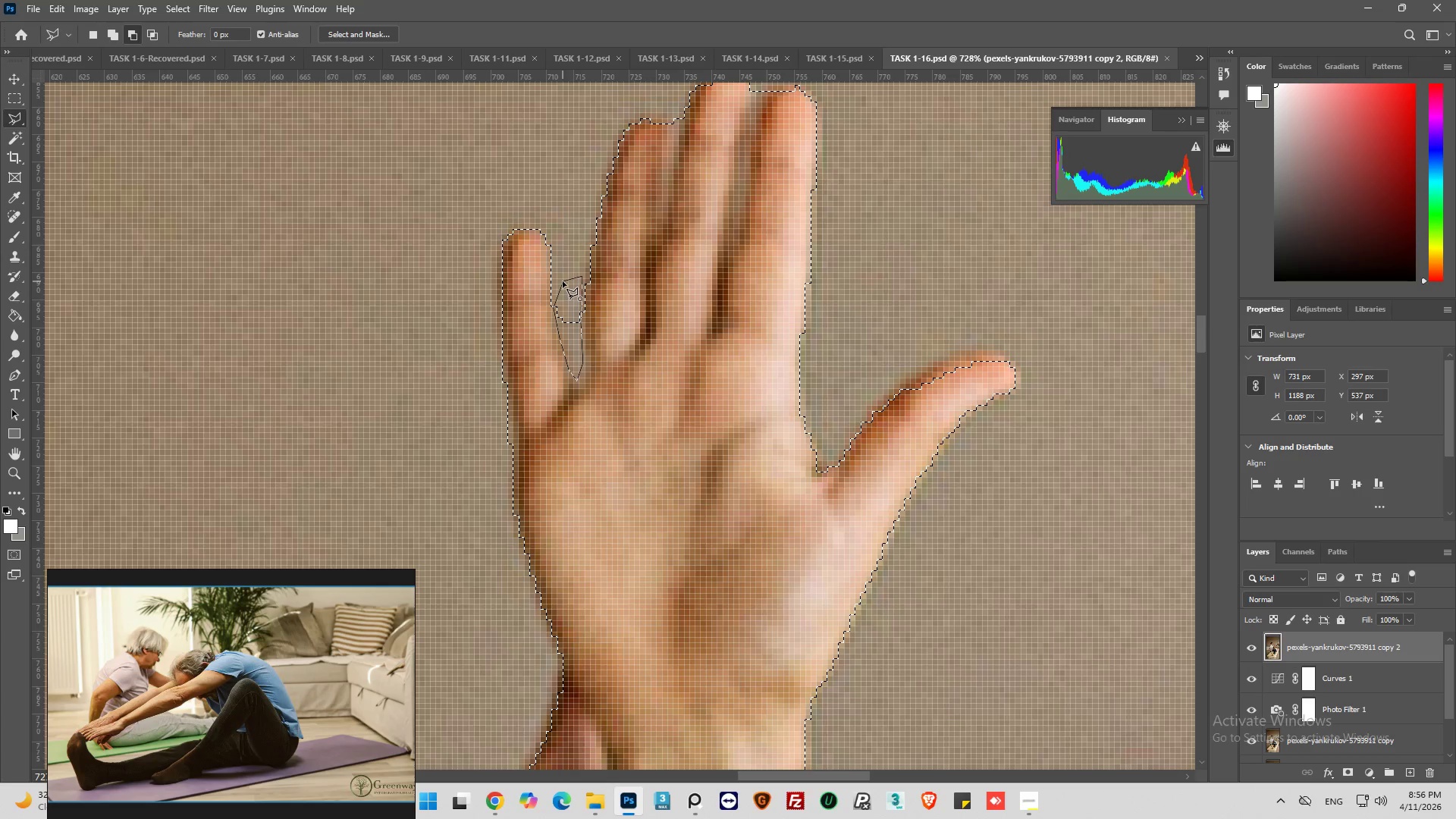 
left_click([563, 281])
 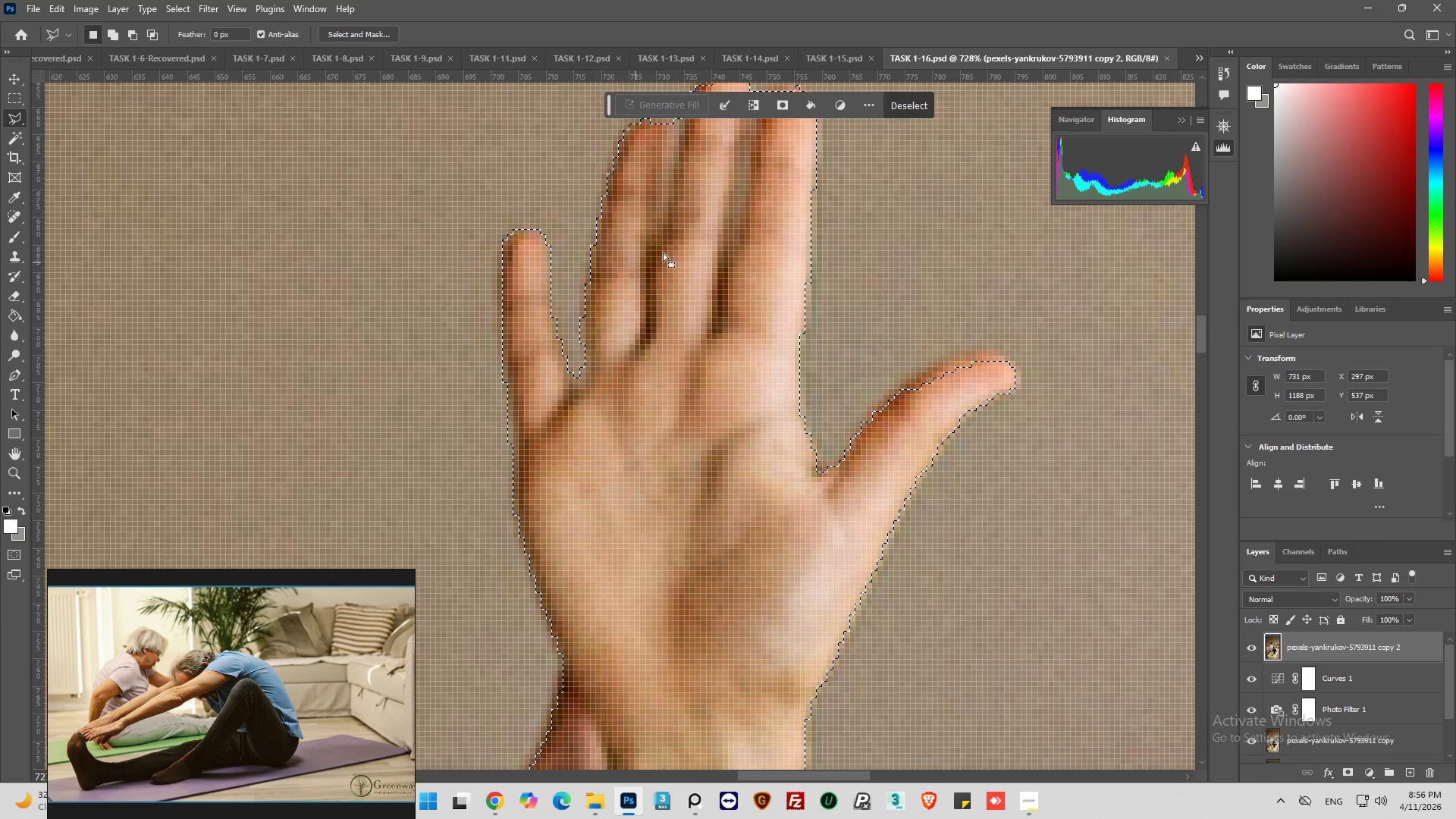 
scroll: coordinate [679, 263], scroll_direction: up, amount: 18.0
 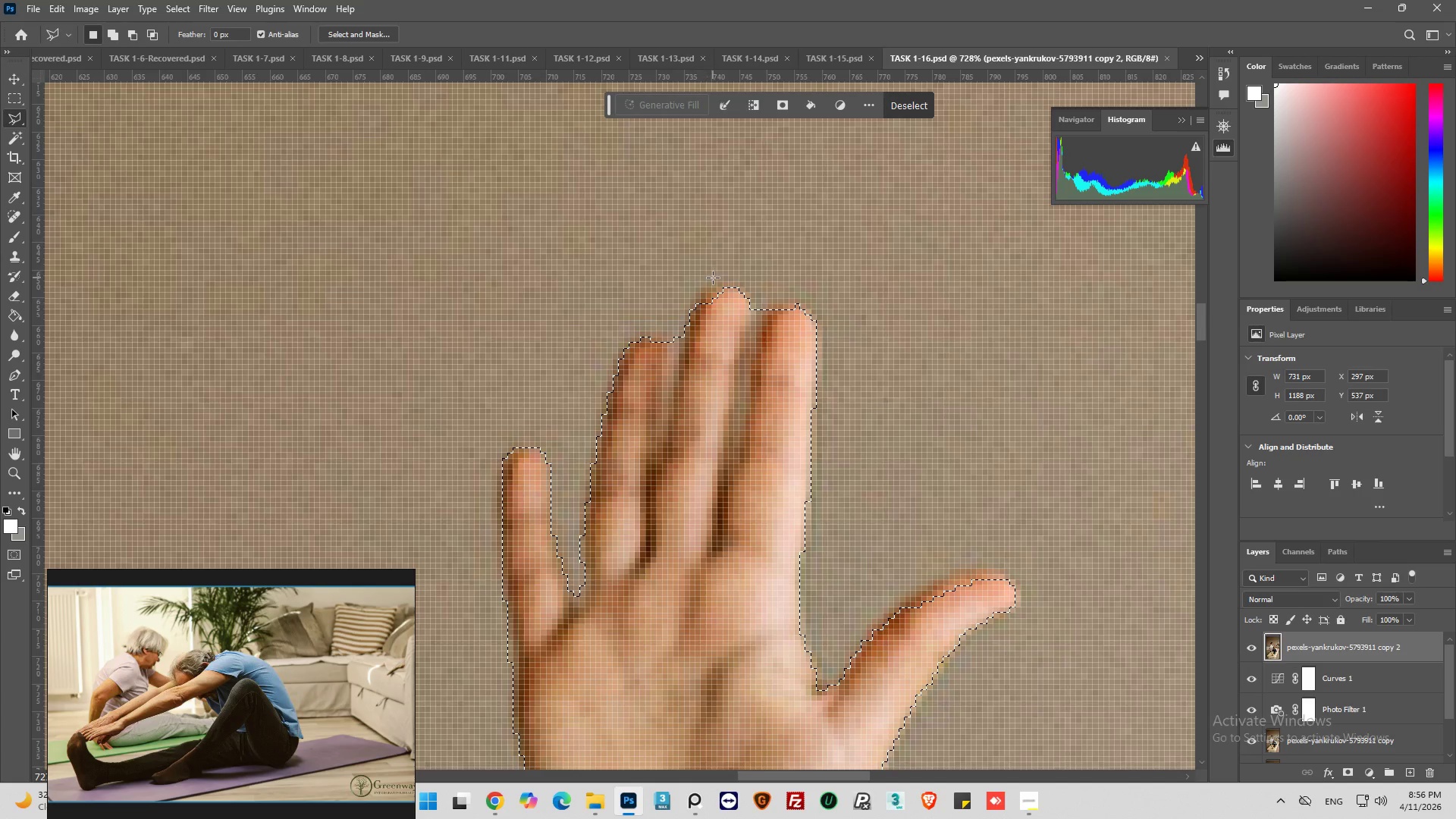 
hold_key(key=AltLeft, duration=0.42)
 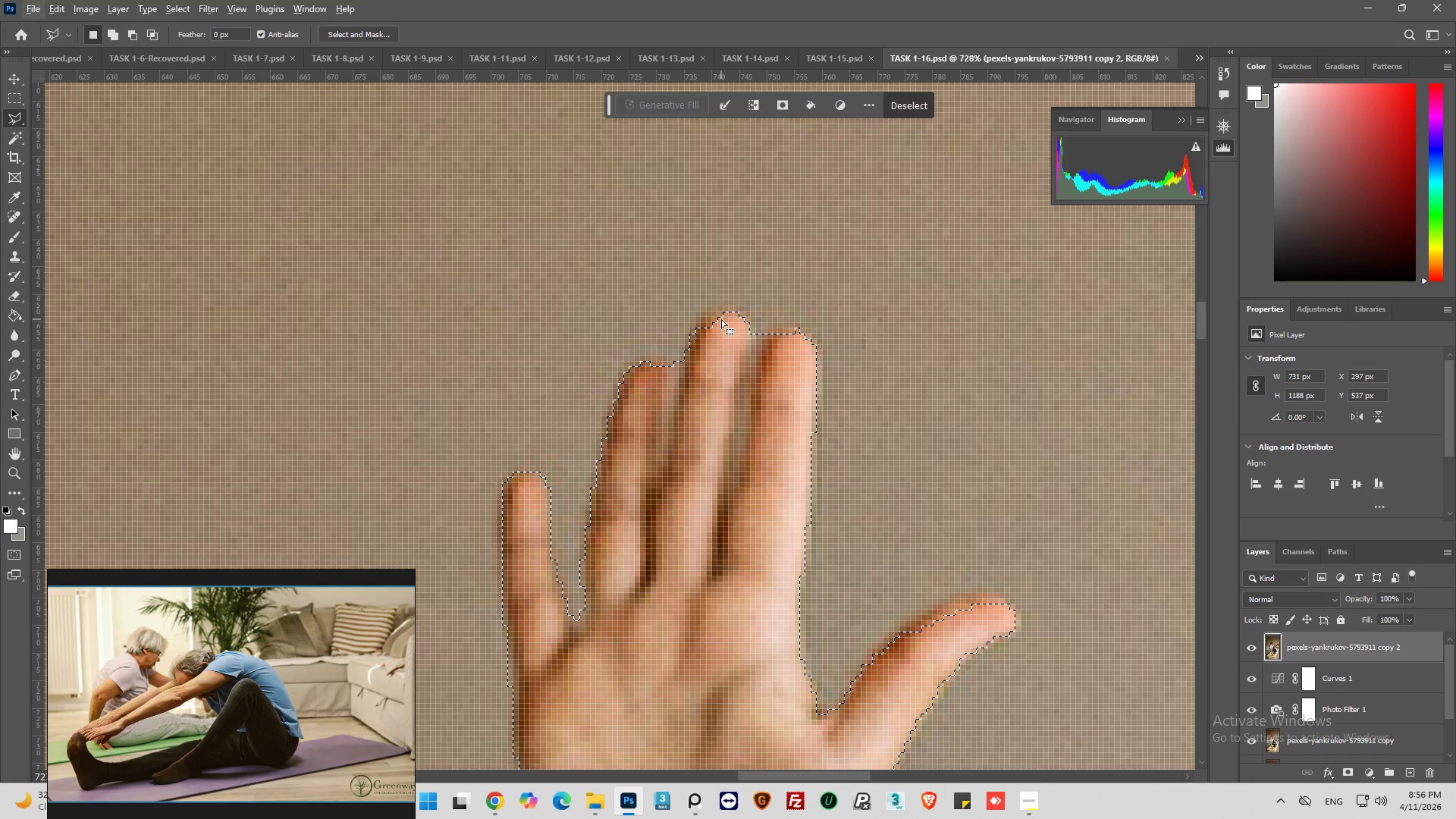 
scroll: coordinate [705, 304], scroll_direction: up, amount: 2.0
 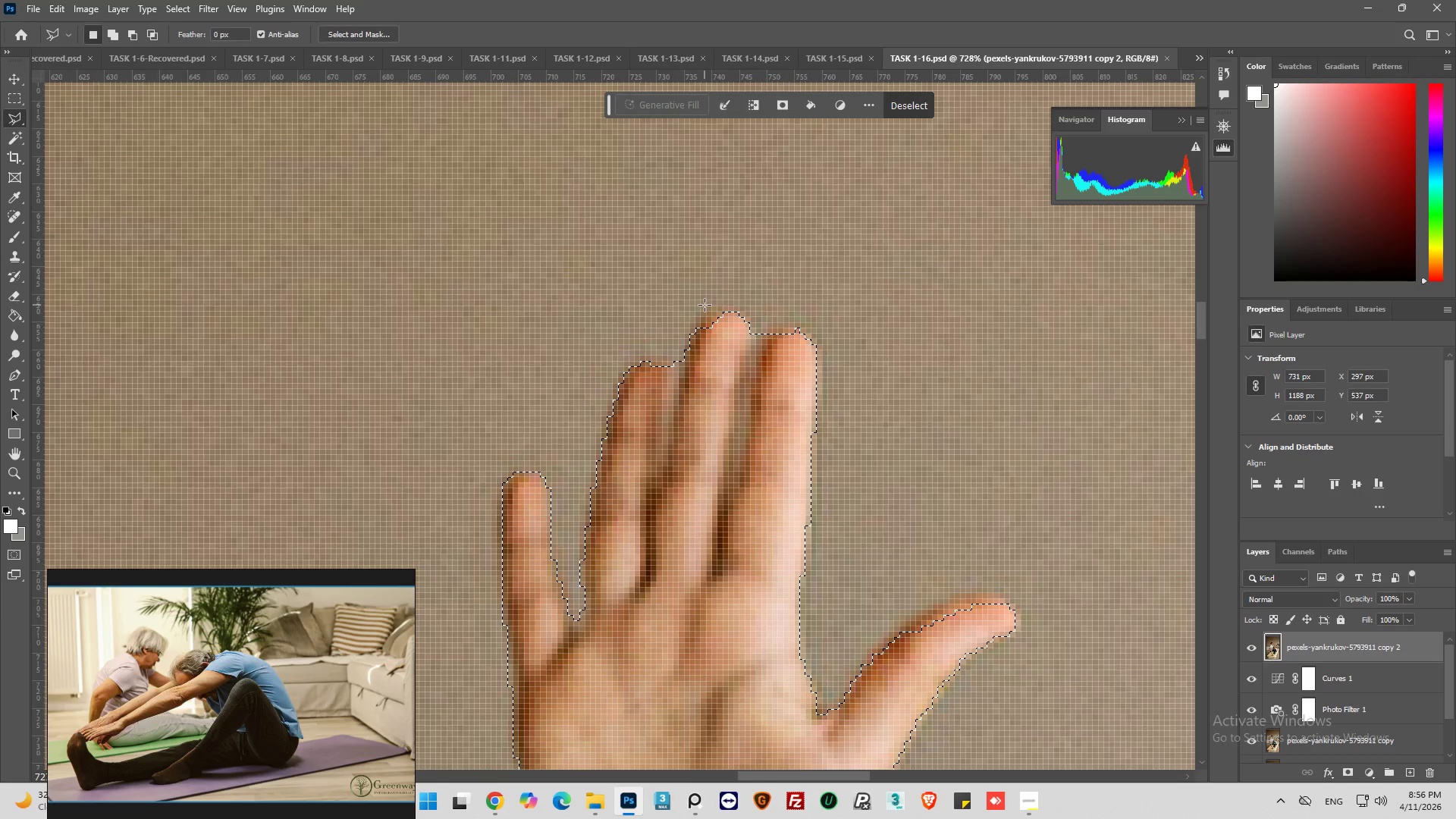 
hold_key(key=ShiftLeft, duration=1.03)
left_click([730, 316])
 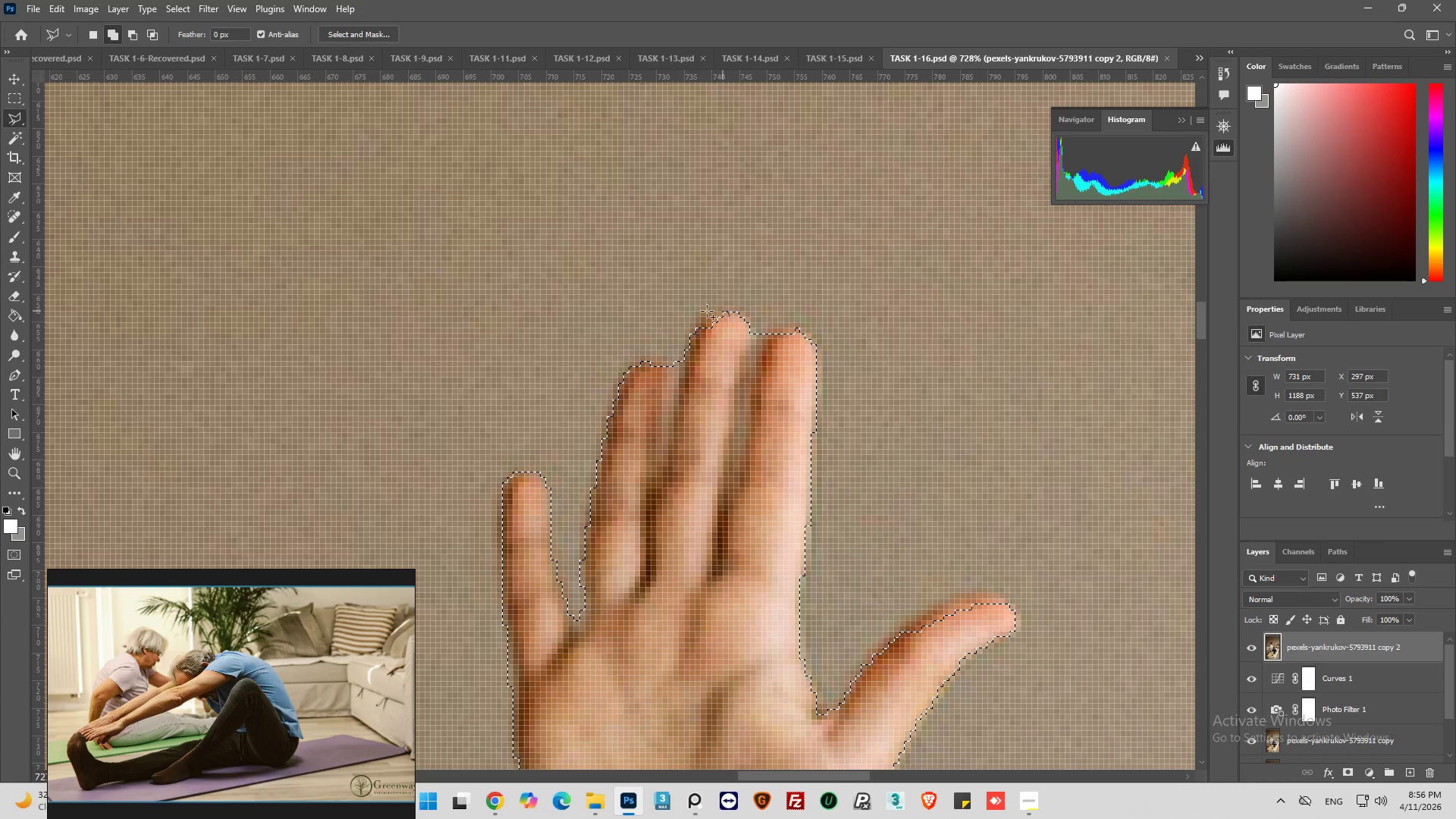 
left_click([709, 312])
 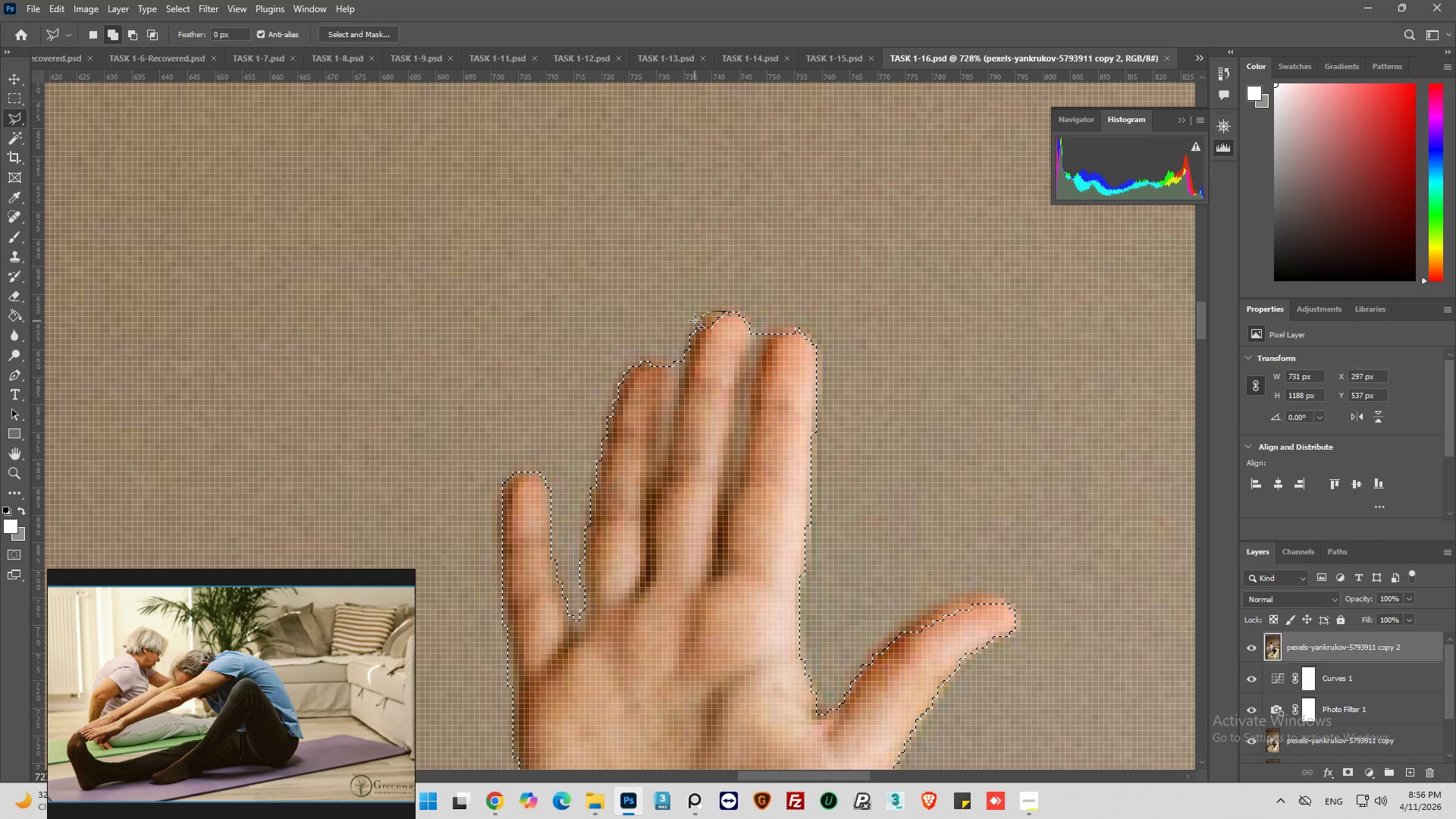 
left_click([695, 321])
 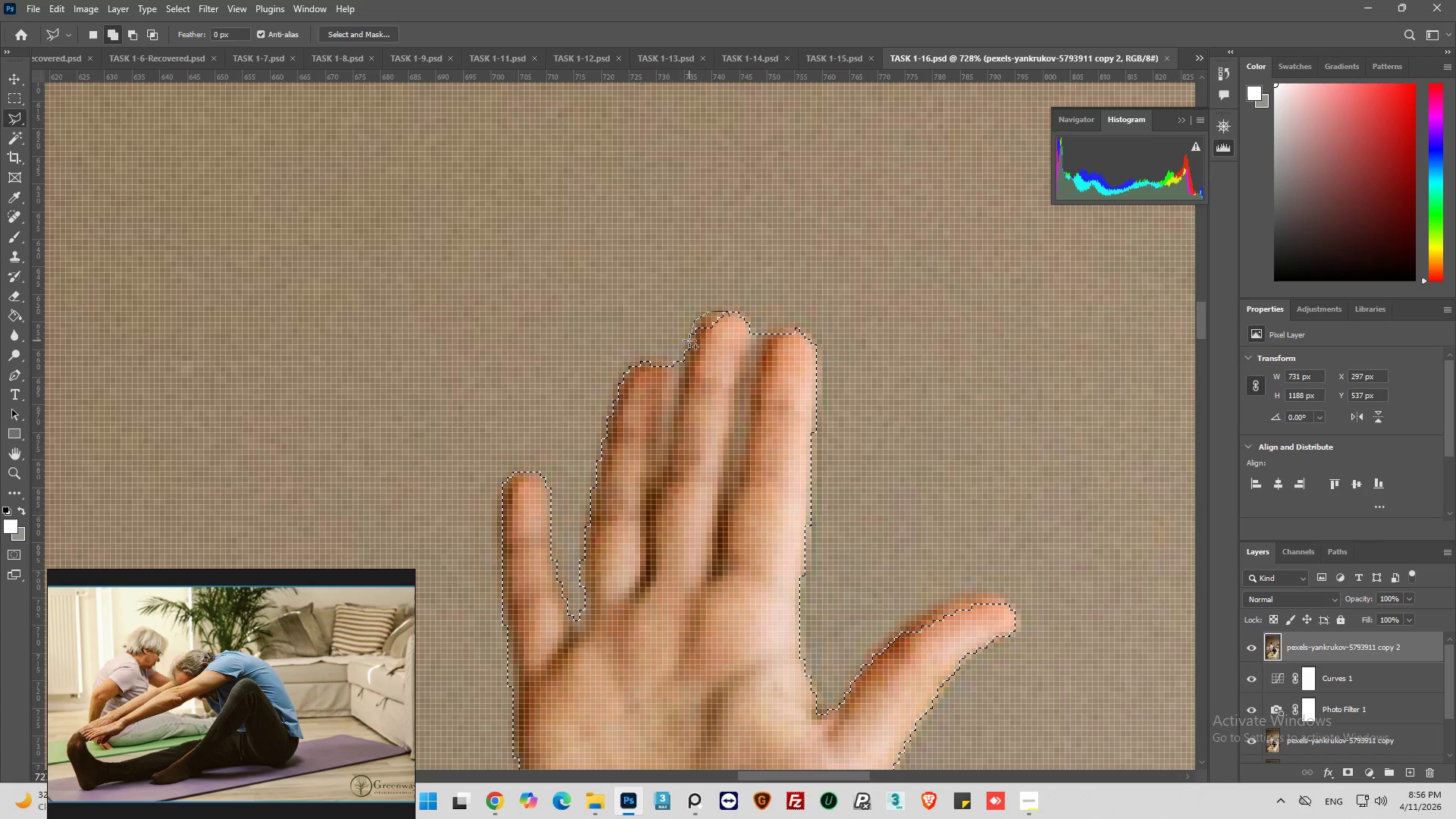 
left_click([689, 341])
 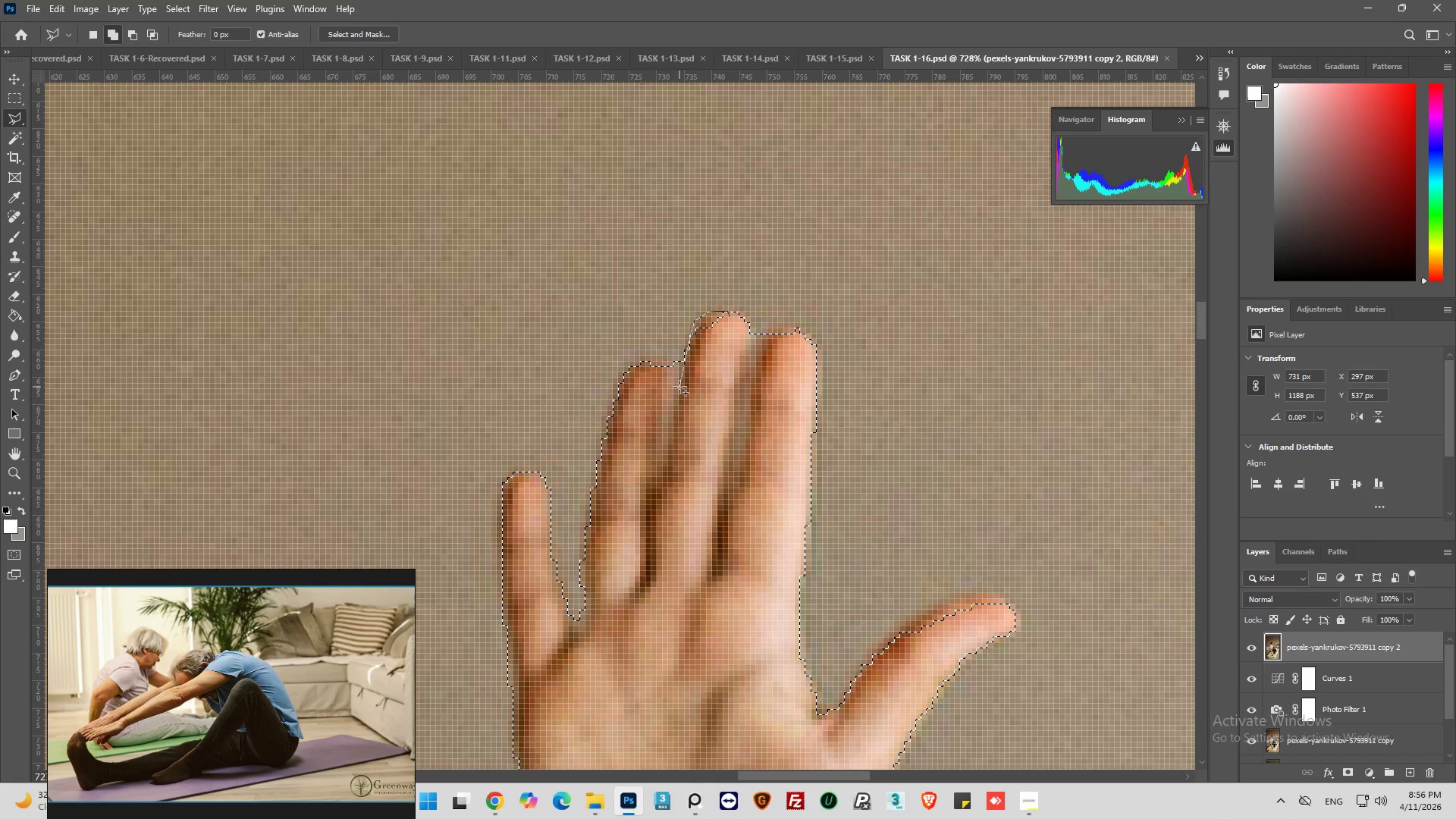 
left_click([679, 387])
 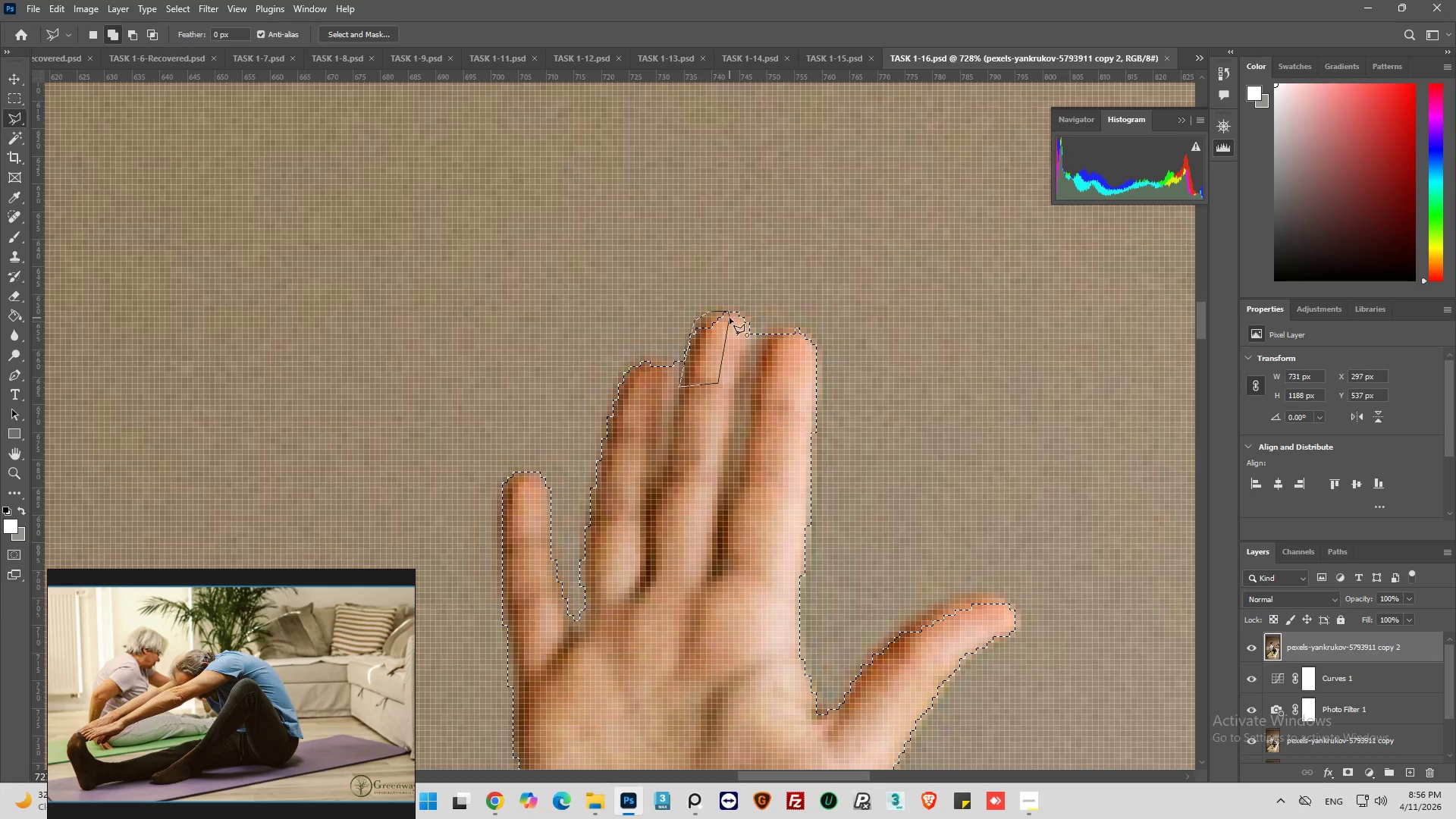 
left_click([730, 316])
 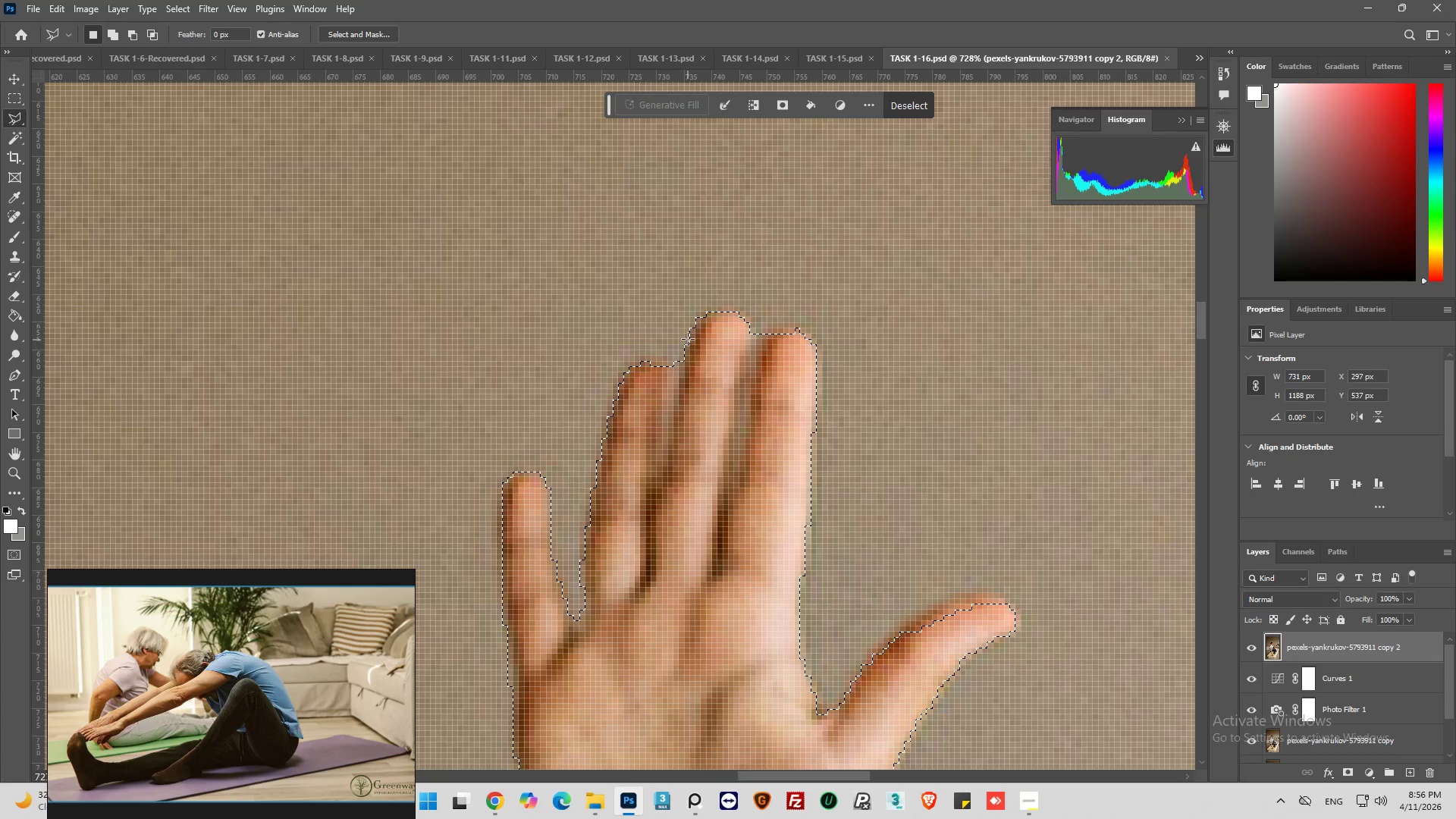 
hold_key(key=AltLeft, duration=0.7)
left_click([682, 329])
 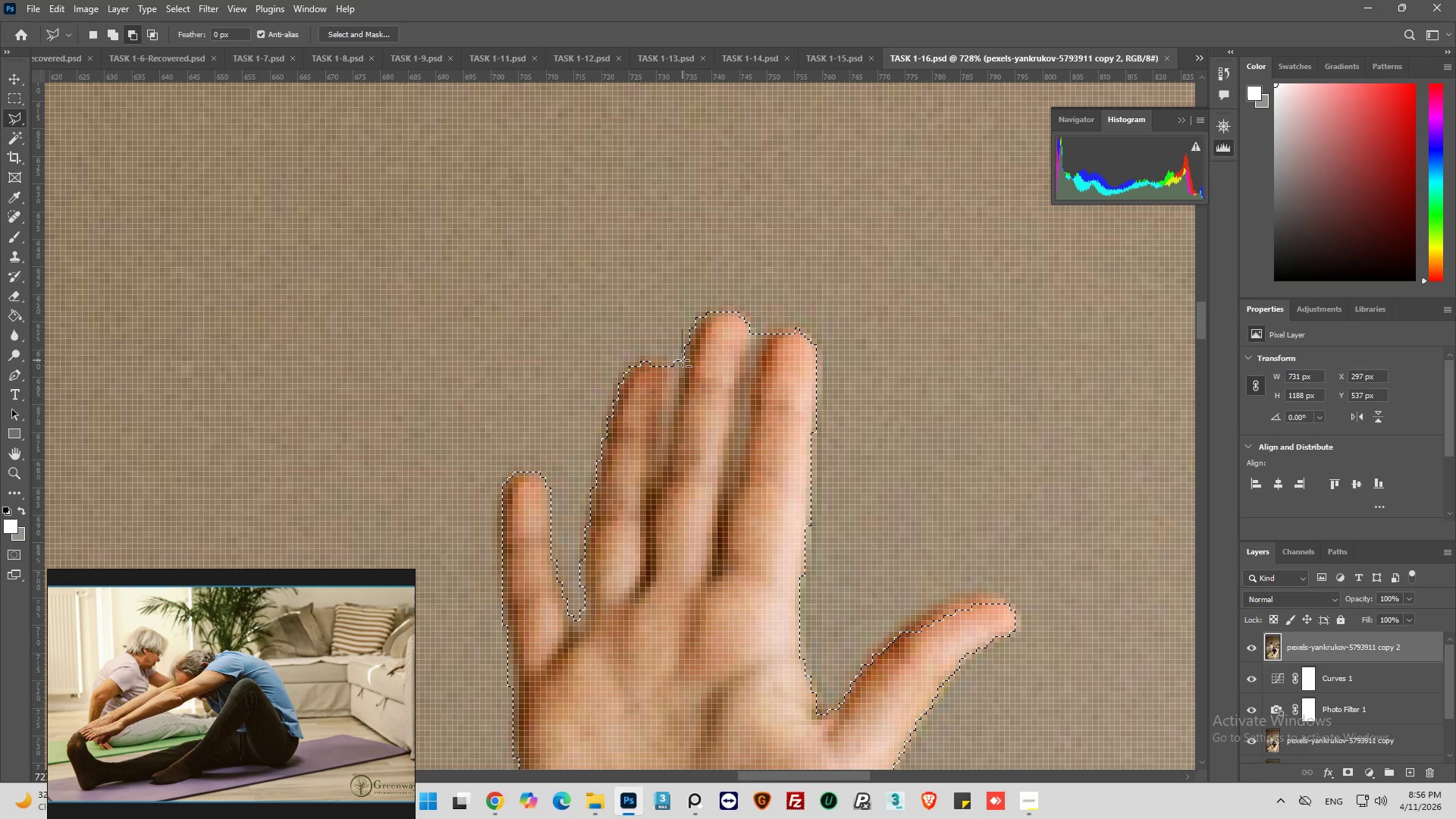 
left_click_drag(start_coordinate=[682, 360], to_coordinate=[682, 369])
 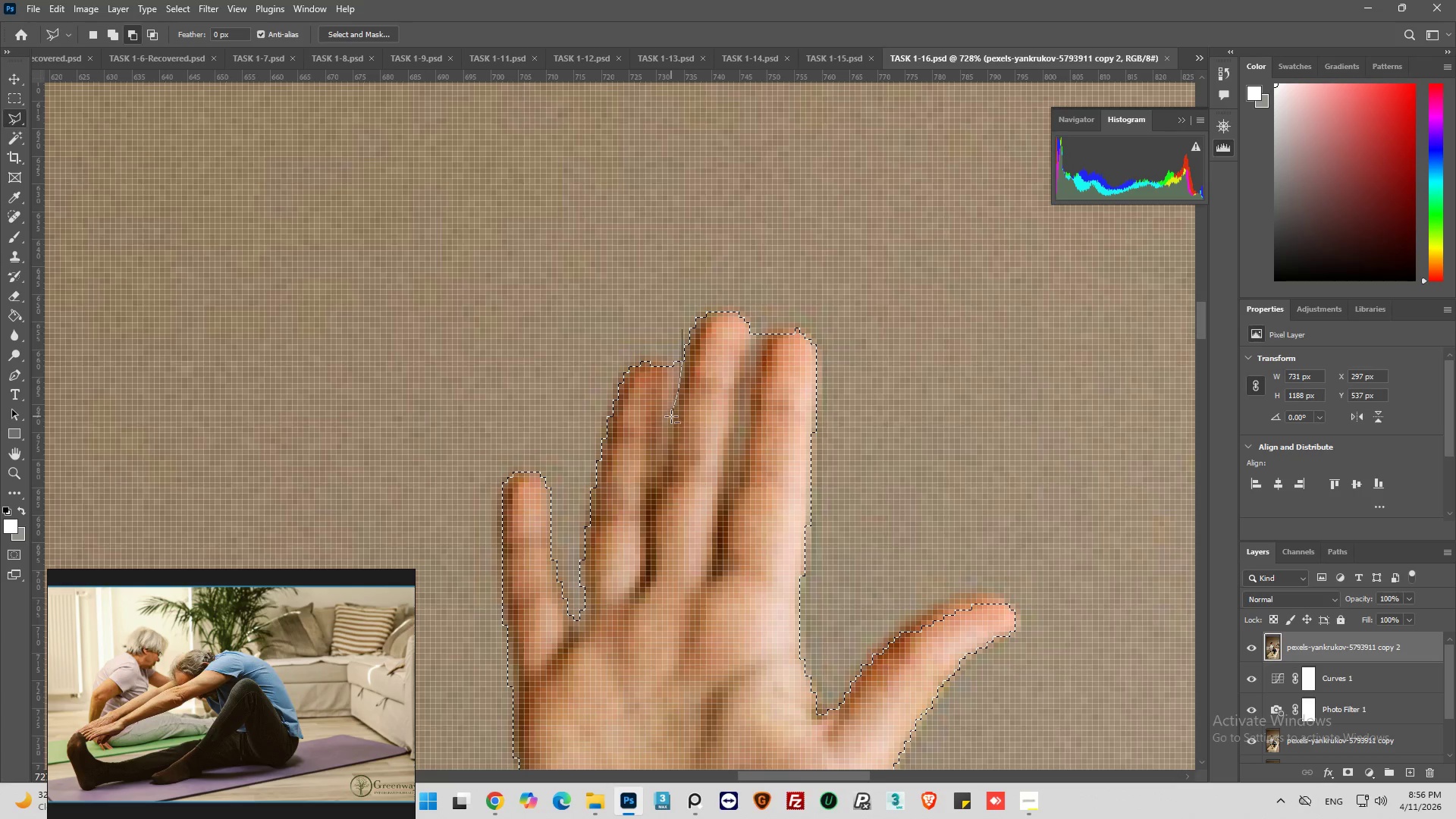 
left_click_drag(start_coordinate=[670, 419], to_coordinate=[668, 424])
 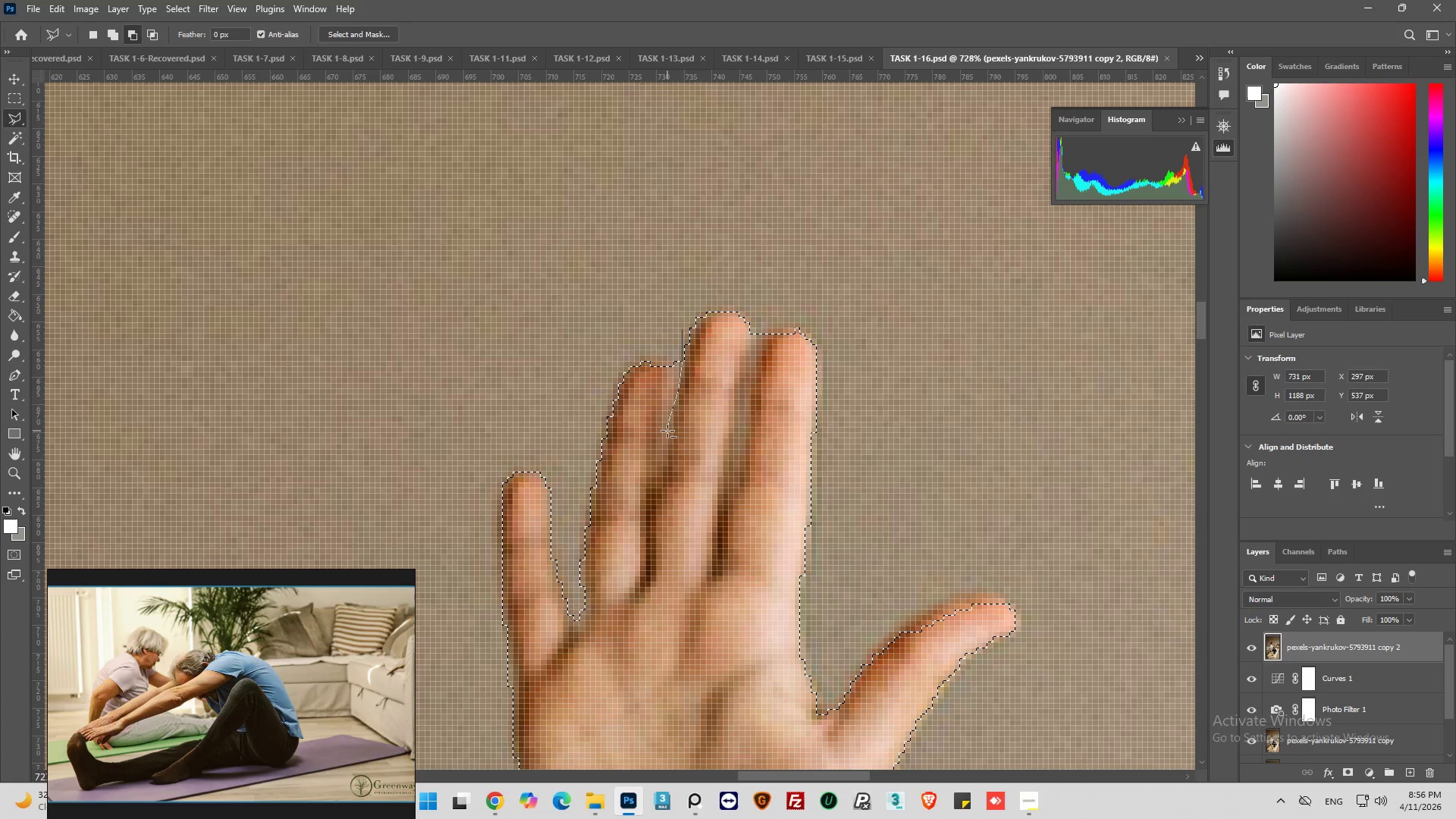 
left_click_drag(start_coordinate=[667, 431], to_coordinate=[670, 419])
 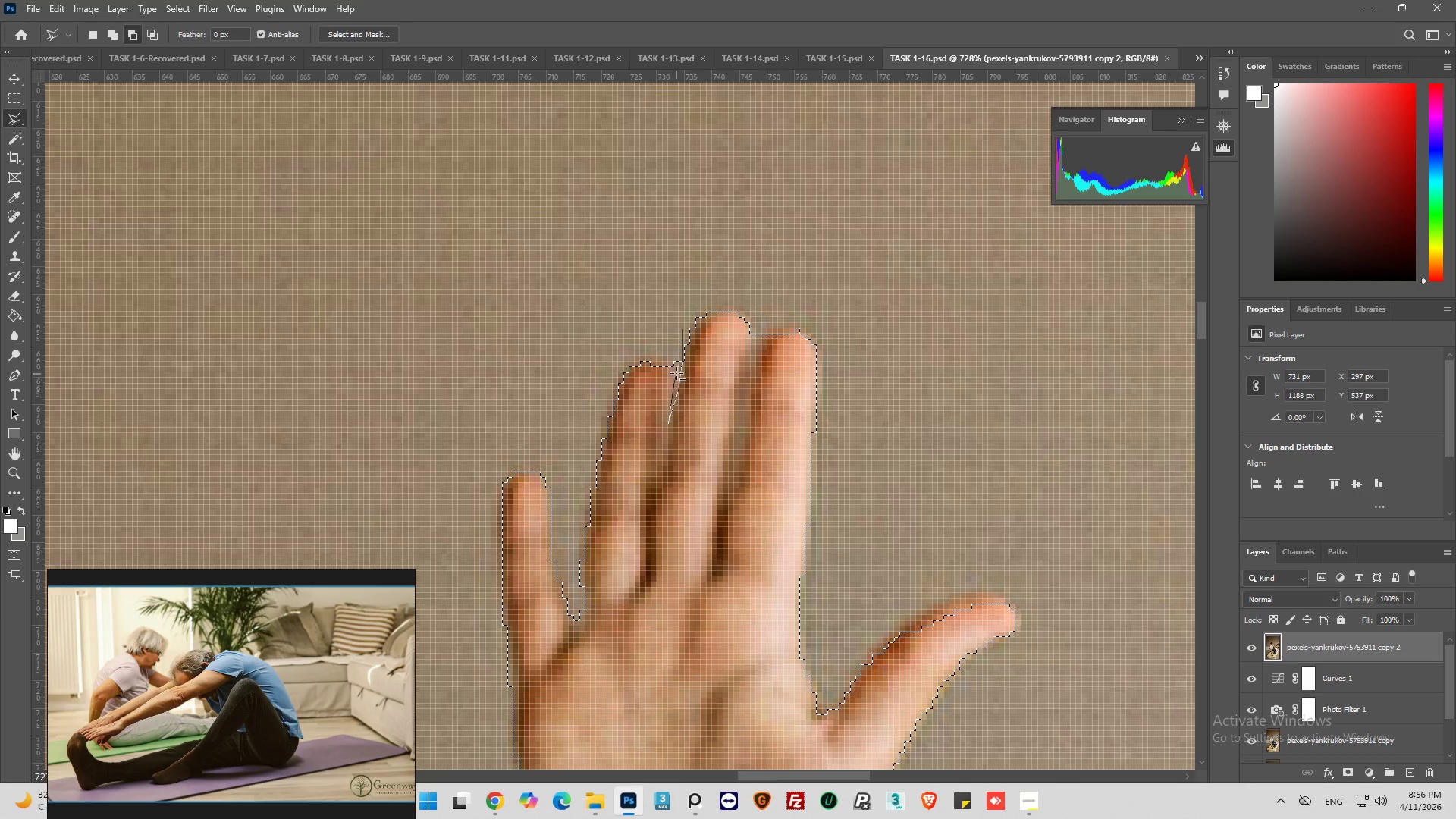 
left_click_drag(start_coordinate=[676, 372], to_coordinate=[676, 369])
 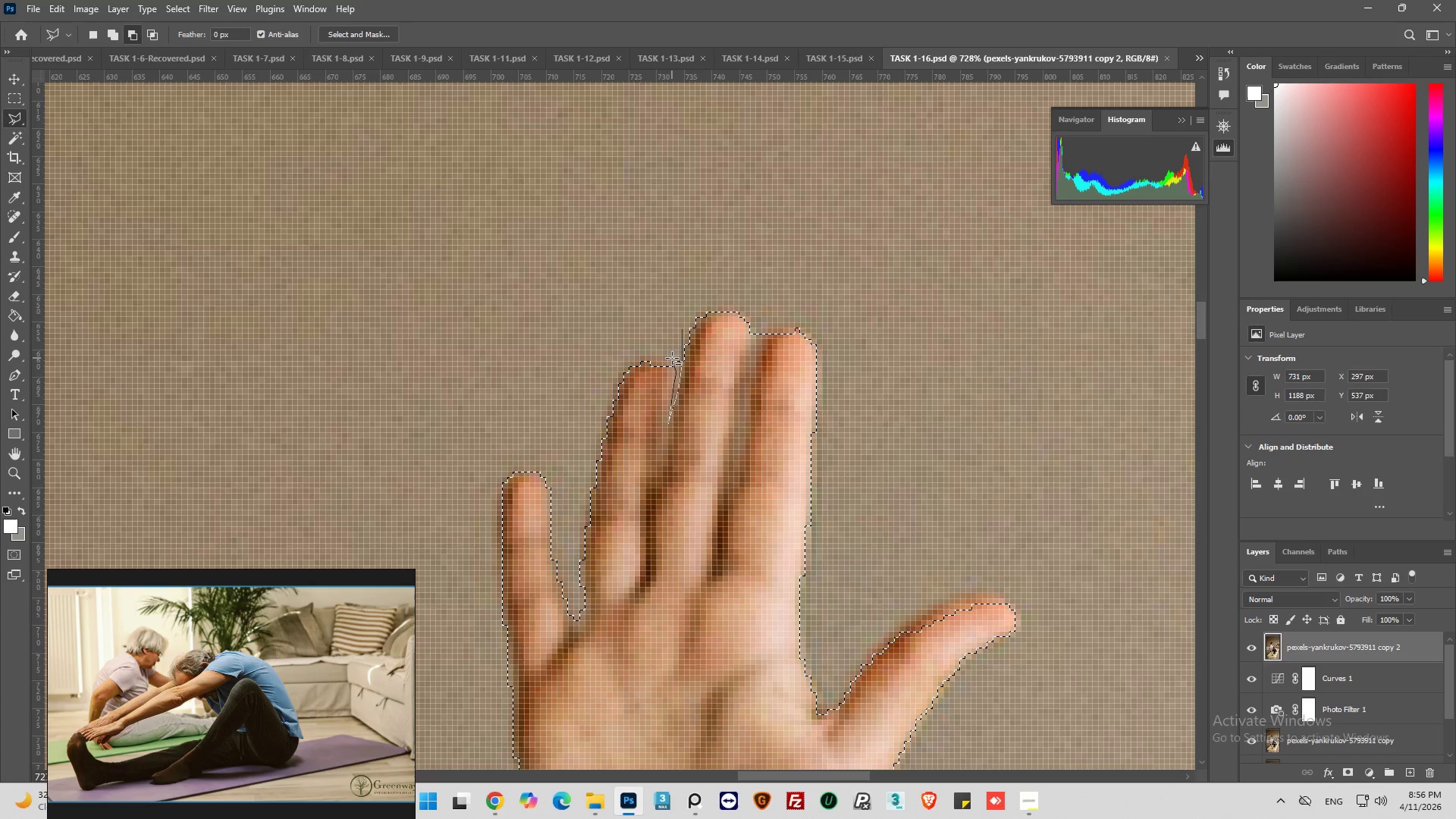 
left_click_drag(start_coordinate=[672, 358], to_coordinate=[672, 350])
 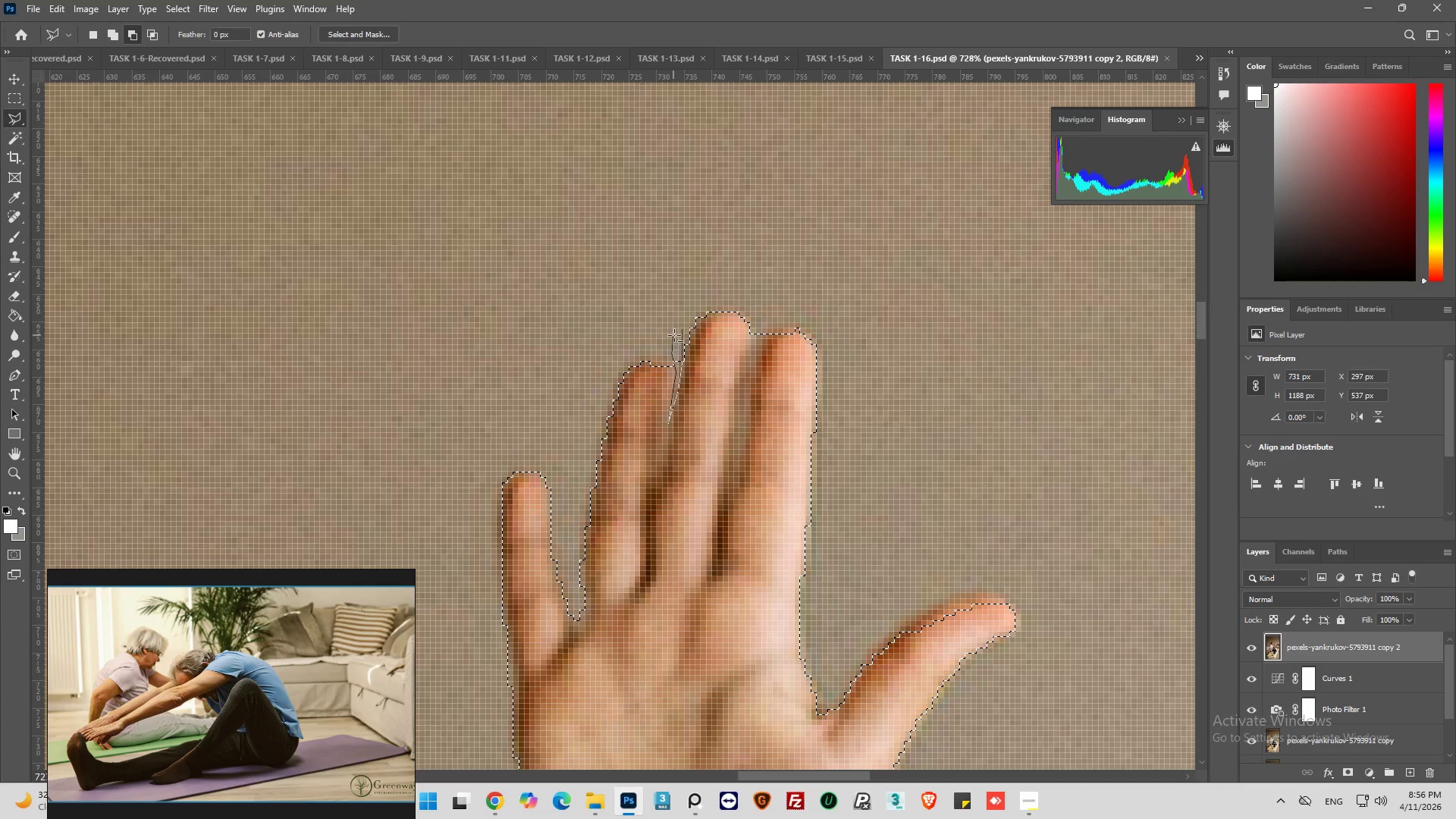 
left_click_drag(start_coordinate=[674, 335], to_coordinate=[675, 330])
 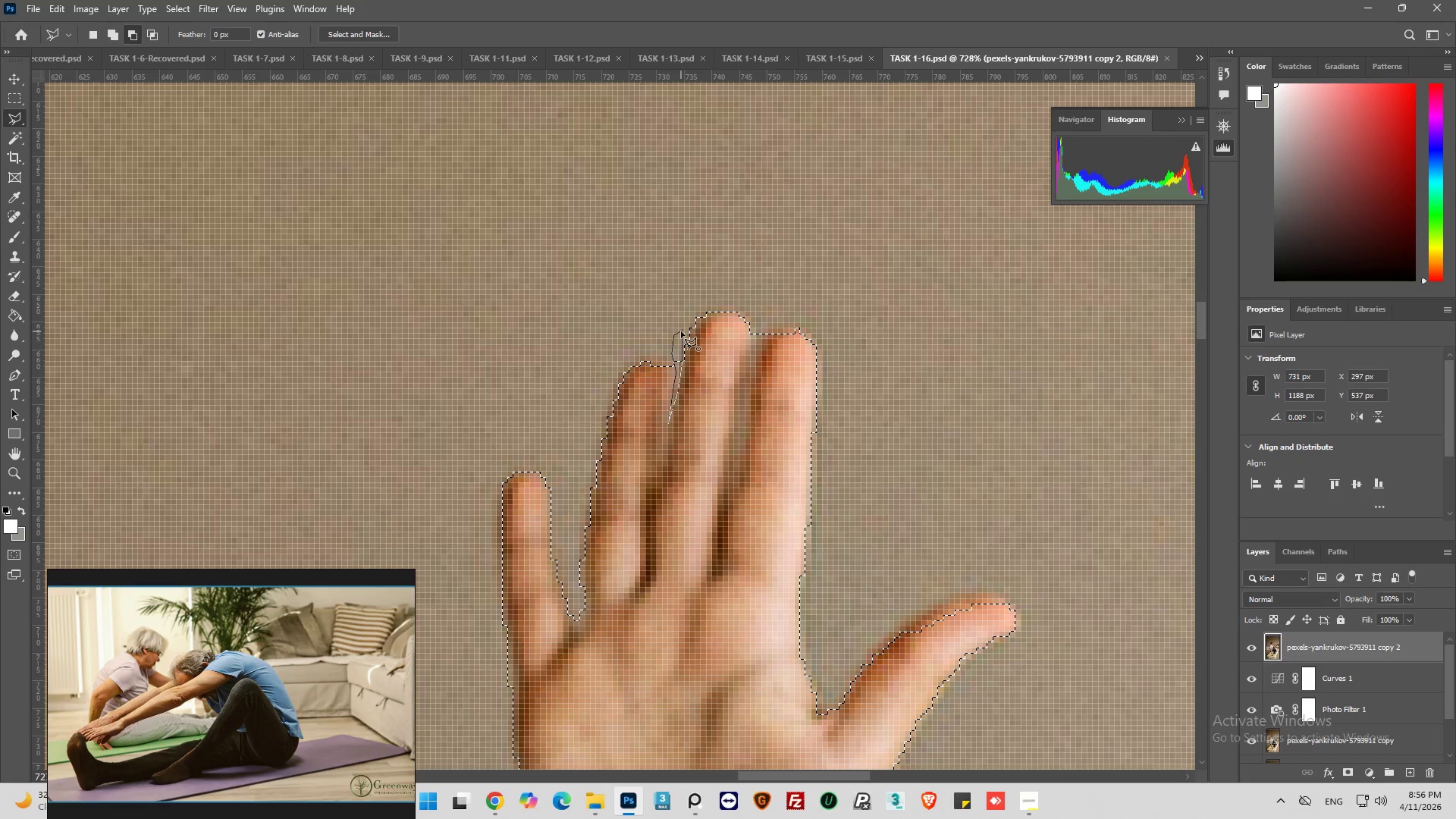 
left_click([682, 331])
 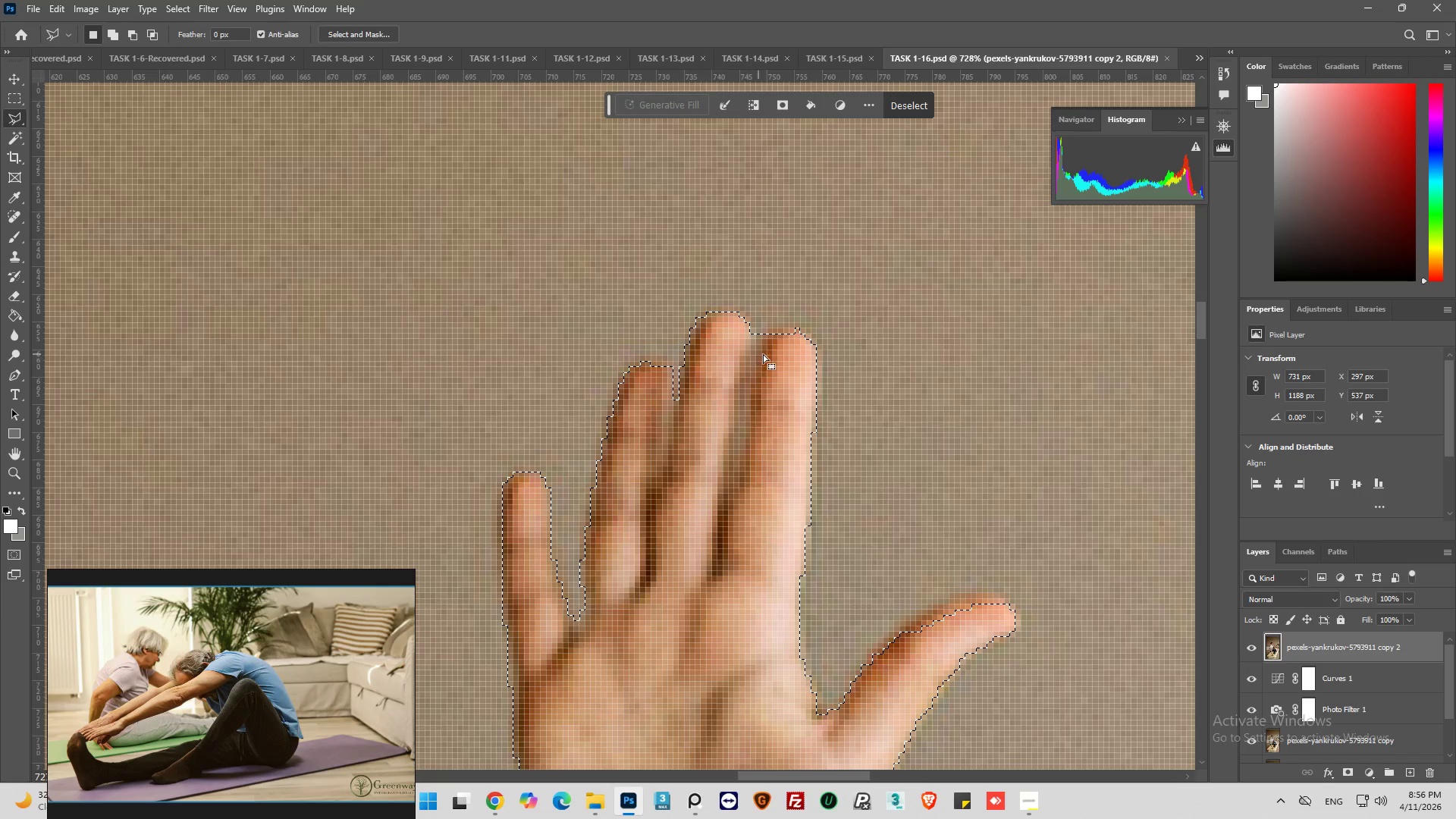 
key(Alt+AltLeft)
 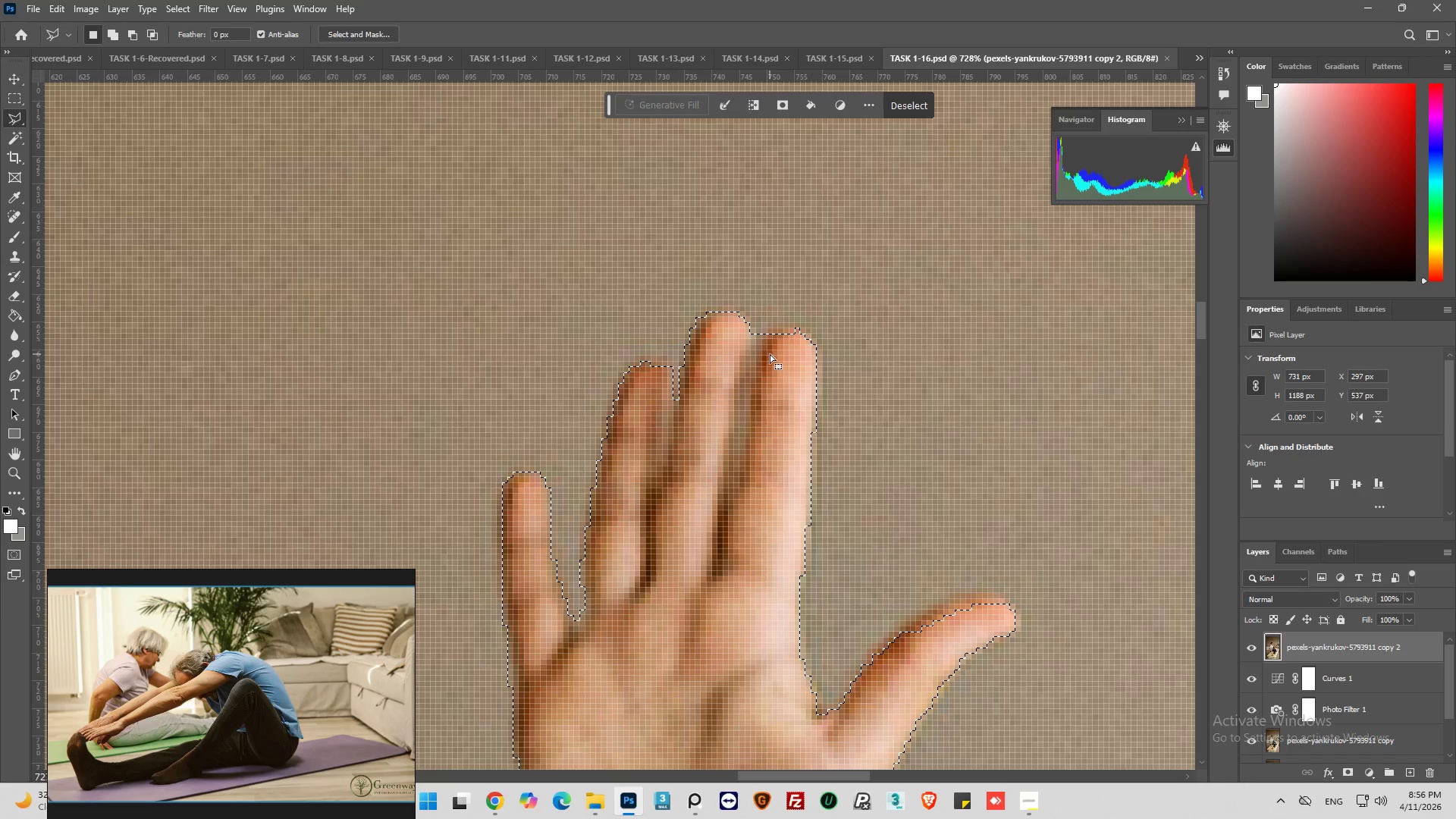 
key(Alt+AltLeft)
 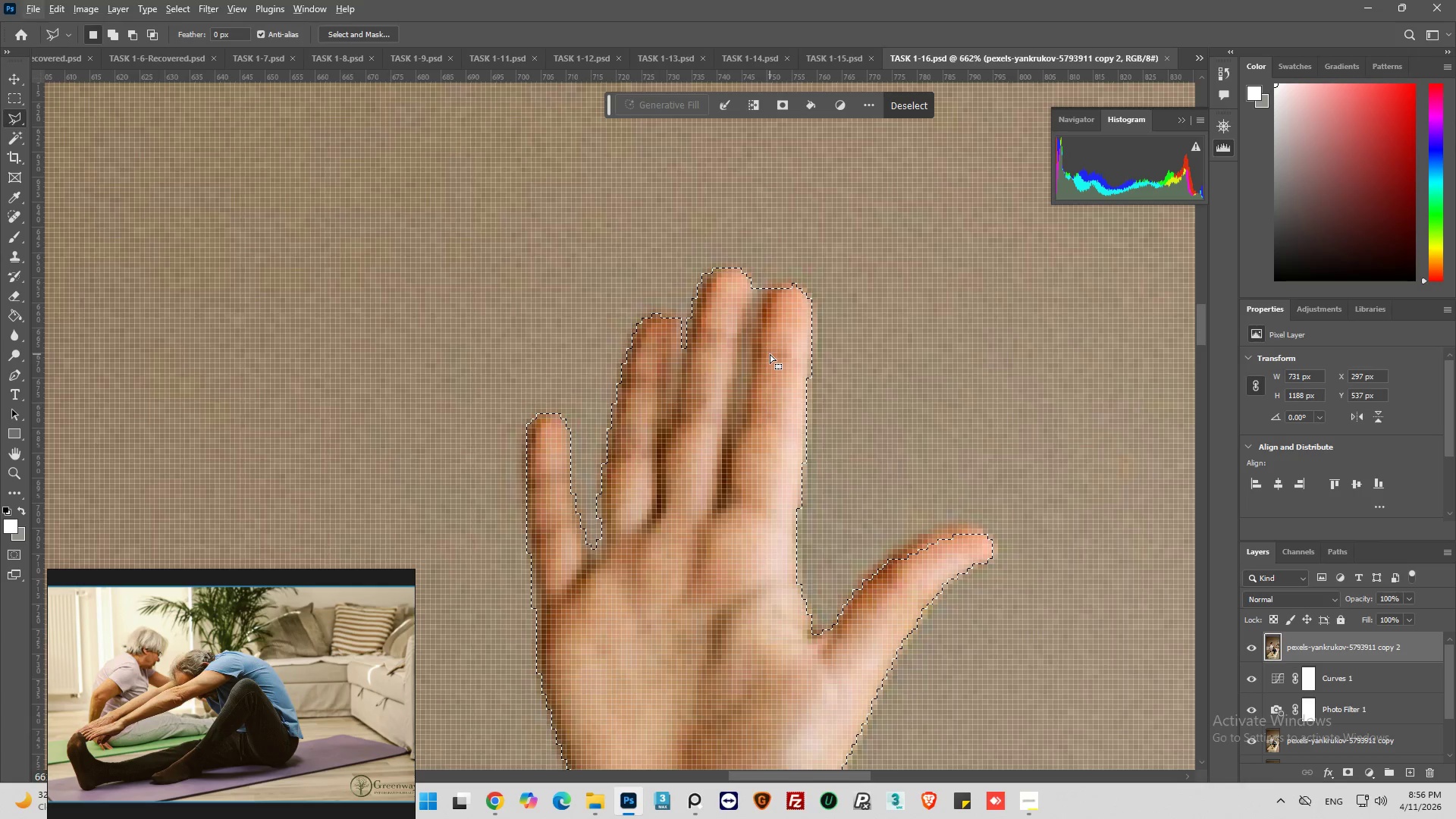 
hold_key(key=AltLeft, duration=0.72)
scroll: coordinate [770, 354], scroll_direction: down, amount: 5.0
 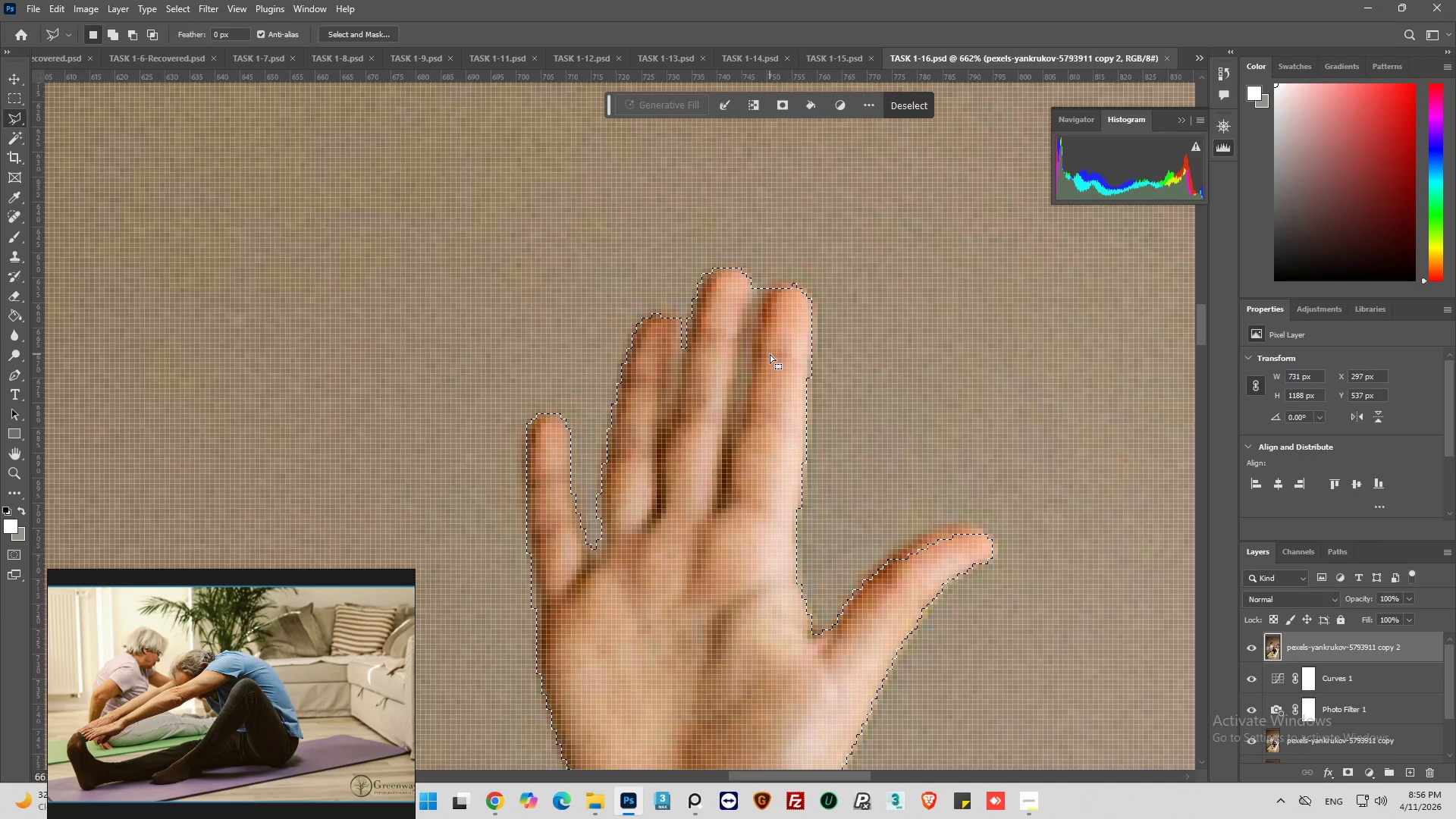 
hold_key(key=AltLeft, duration=0.83)
scroll: coordinate [864, 443], scroll_direction: up, amount: 7.0
 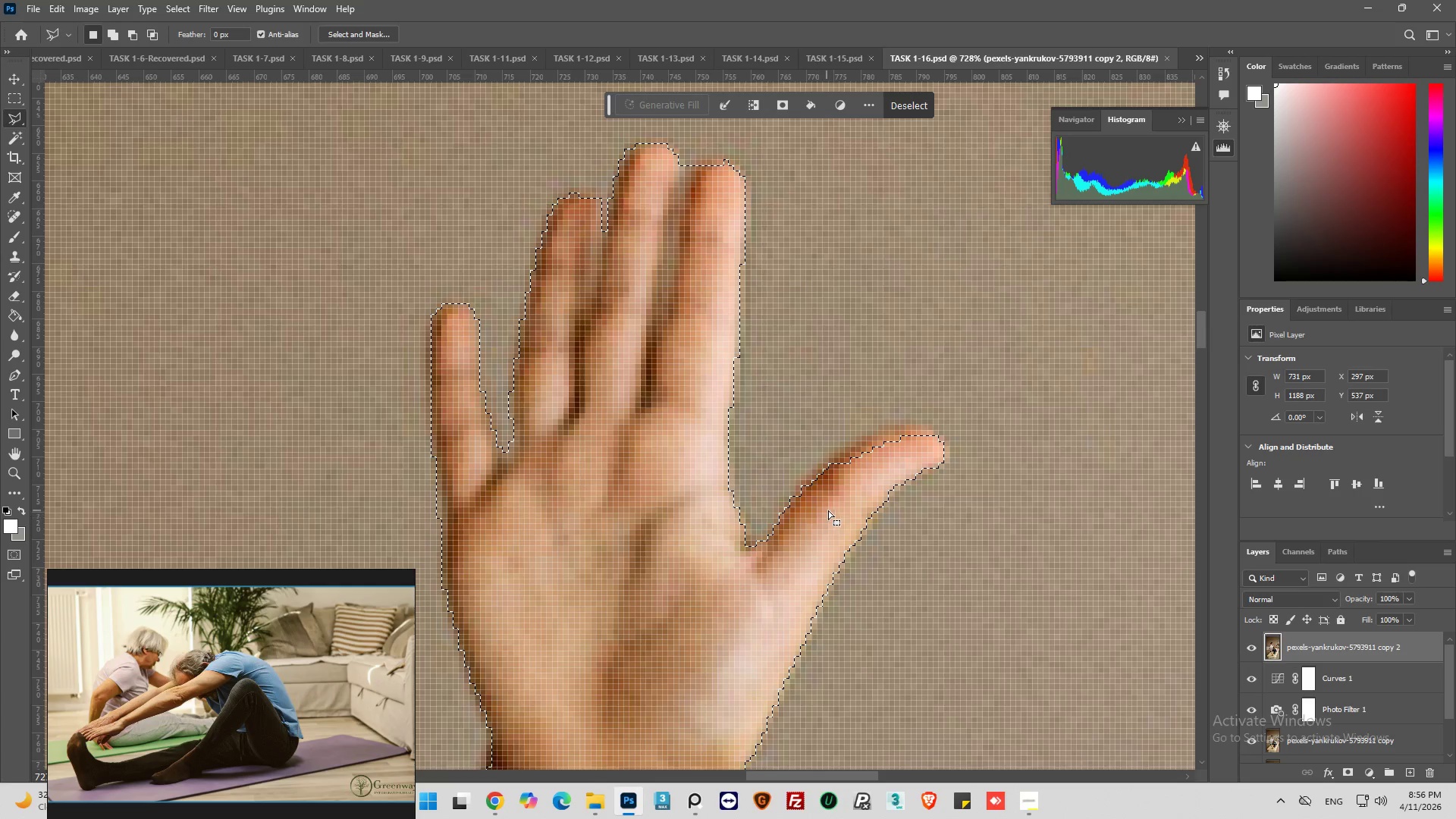 
hold_key(key=ShiftLeft, duration=1.36)
 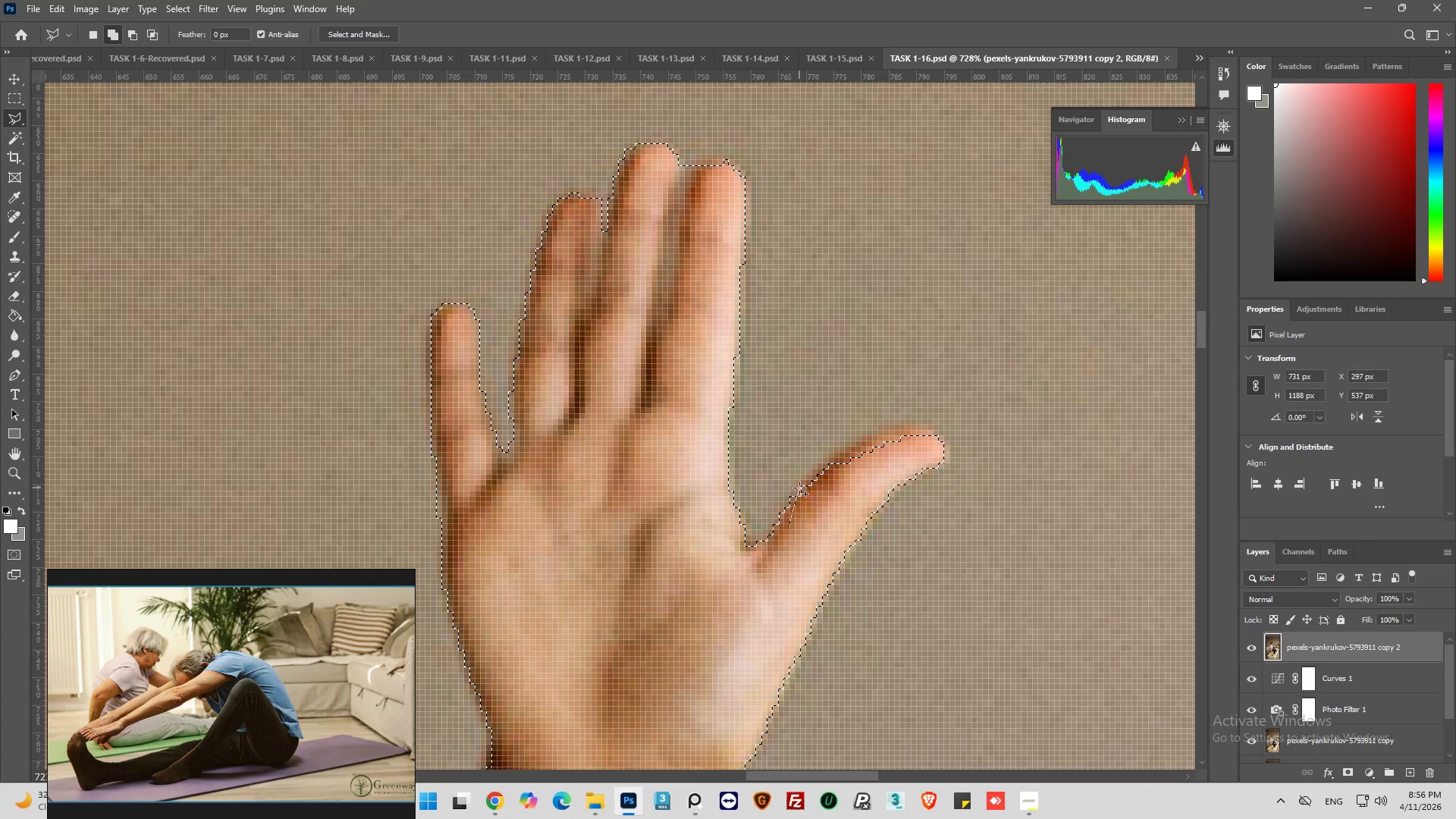 
left_click_drag(start_coordinate=[799, 488], to_coordinate=[805, 481])
 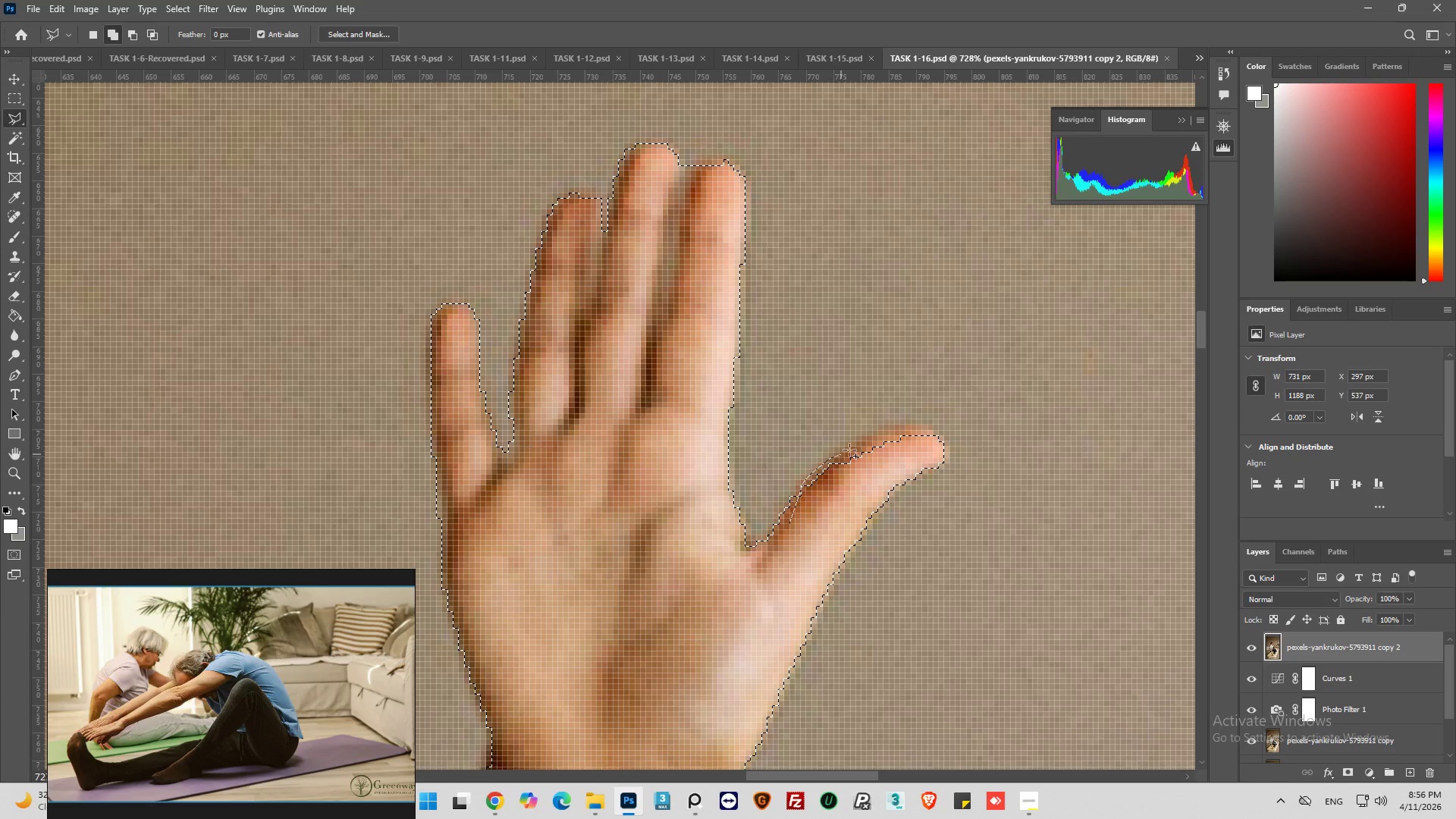 
left_click_drag(start_coordinate=[857, 441], to_coordinate=[861, 441])
 